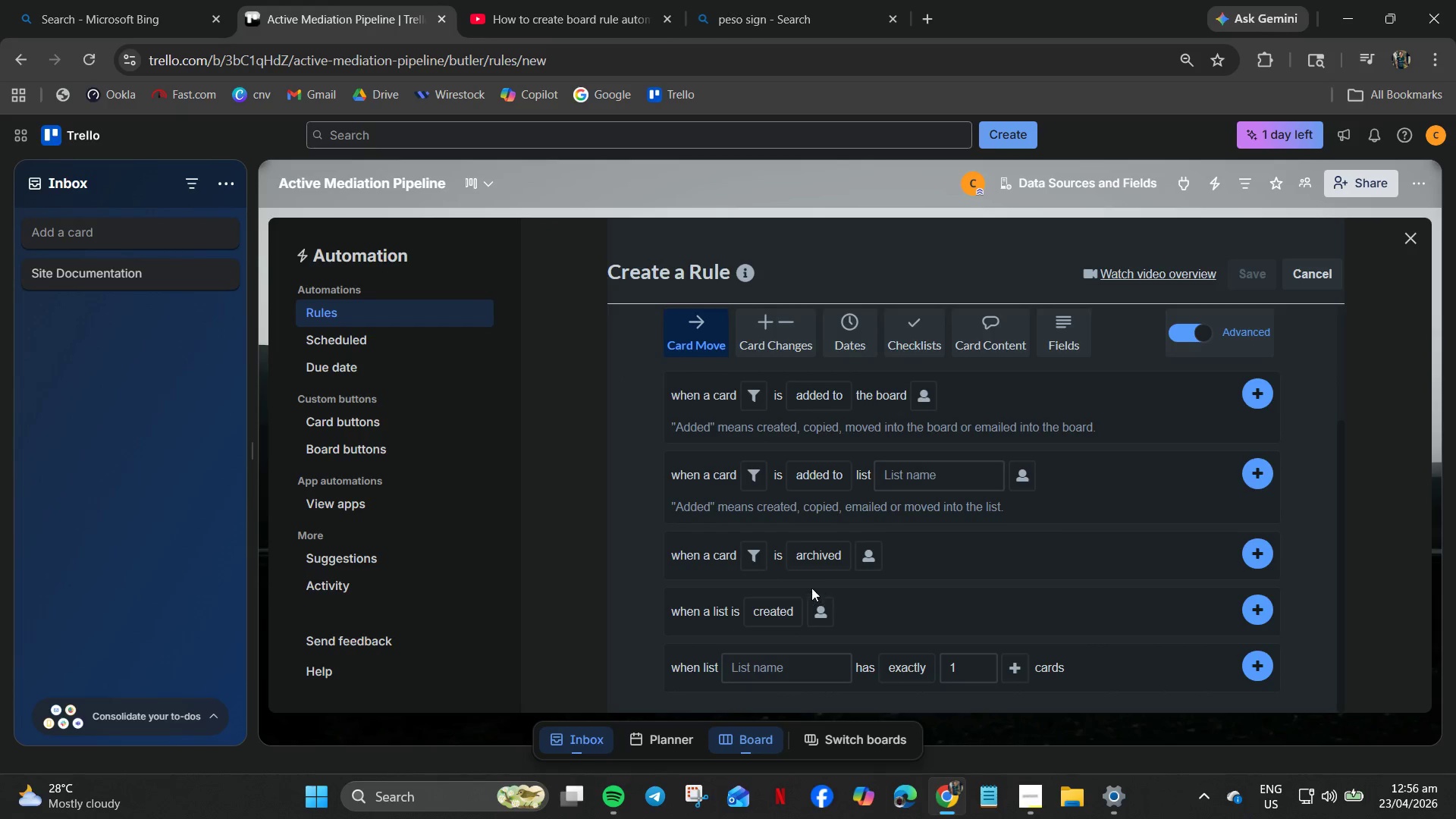 
mouse_move([790, 584])
 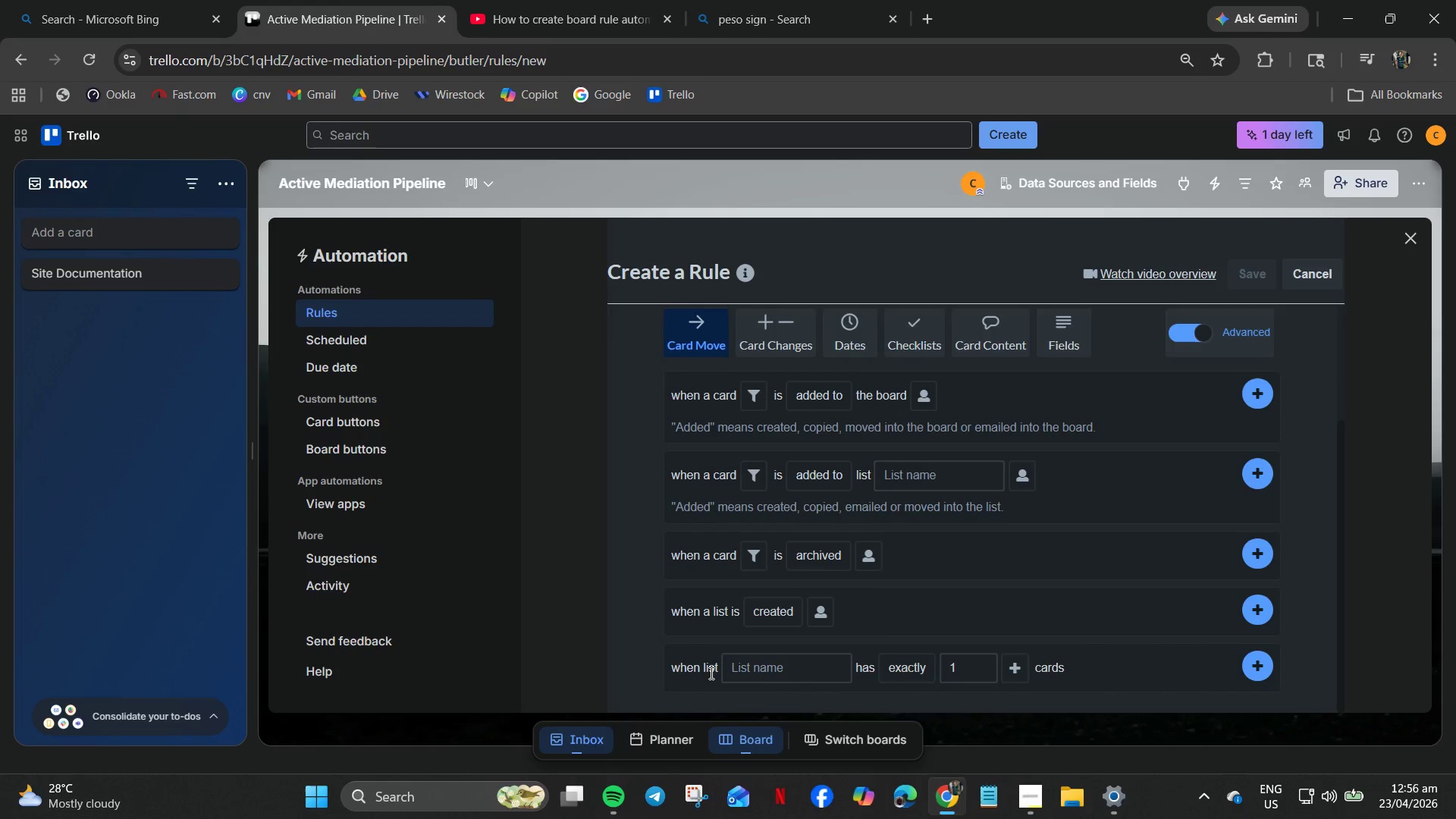 
left_click([763, 673])
 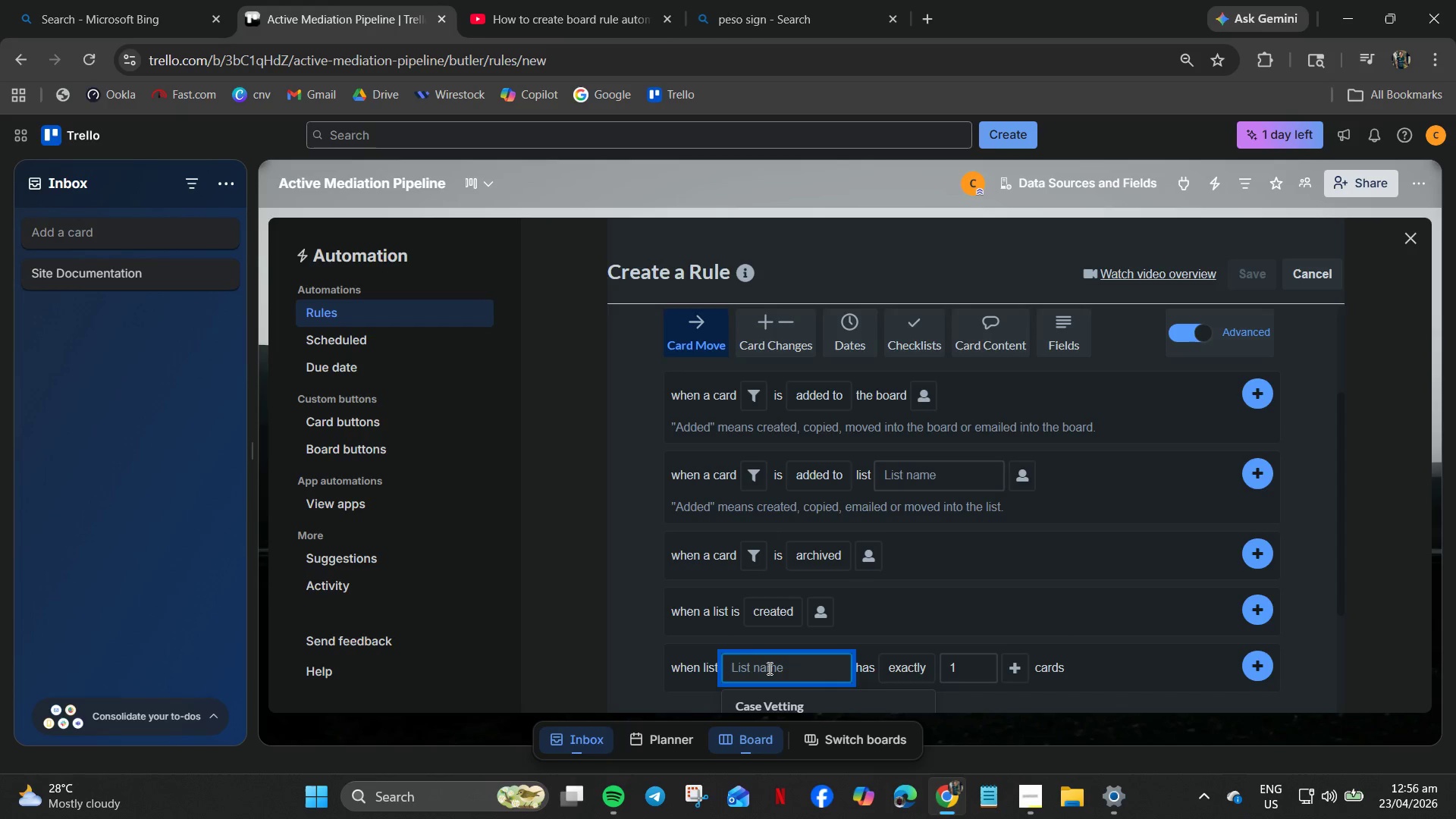 
wait(5.42)
 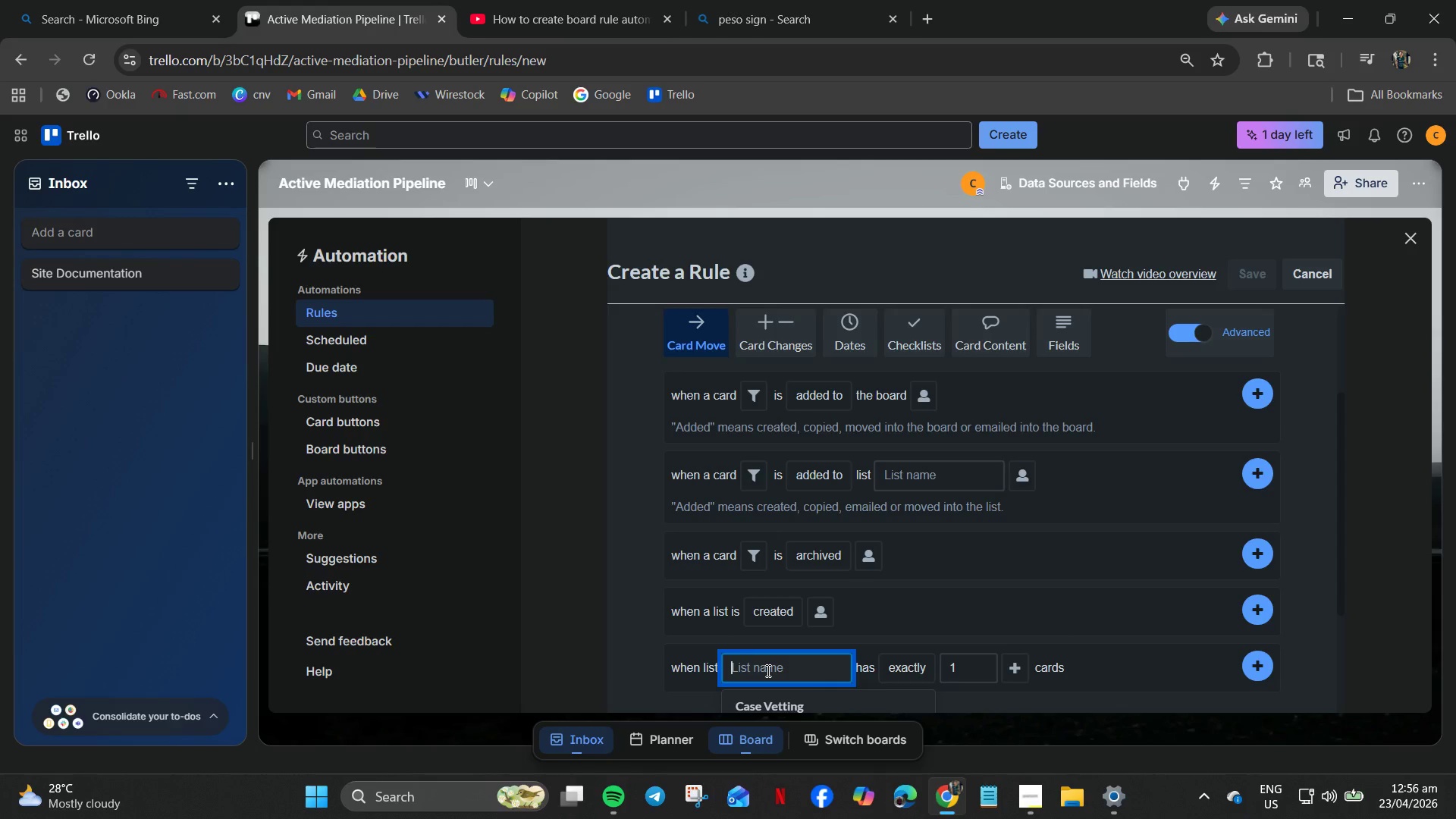 
scroll: coordinate [766, 666], scroll_direction: down, amount: 3.0
 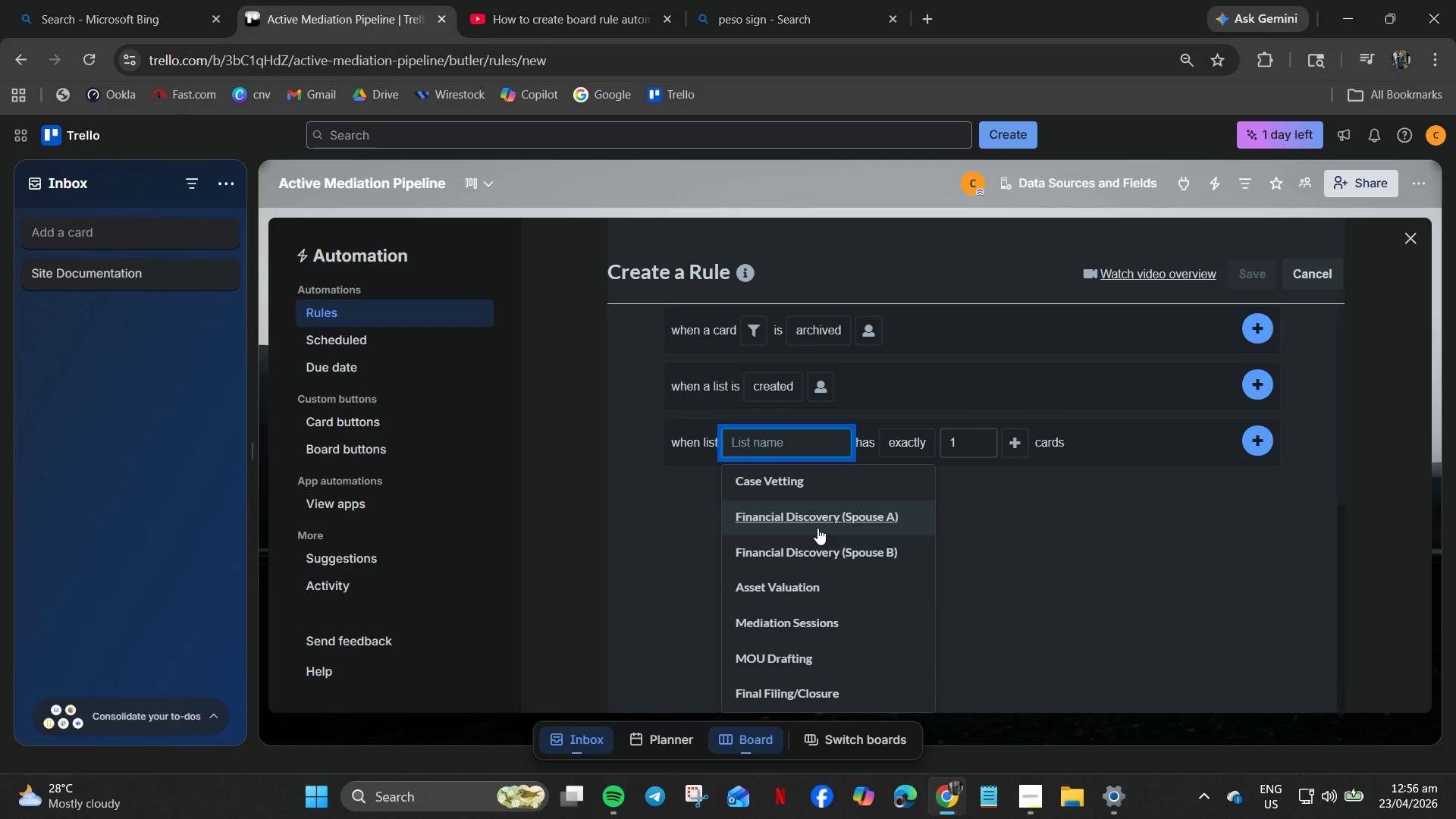 
left_click([817, 528])
 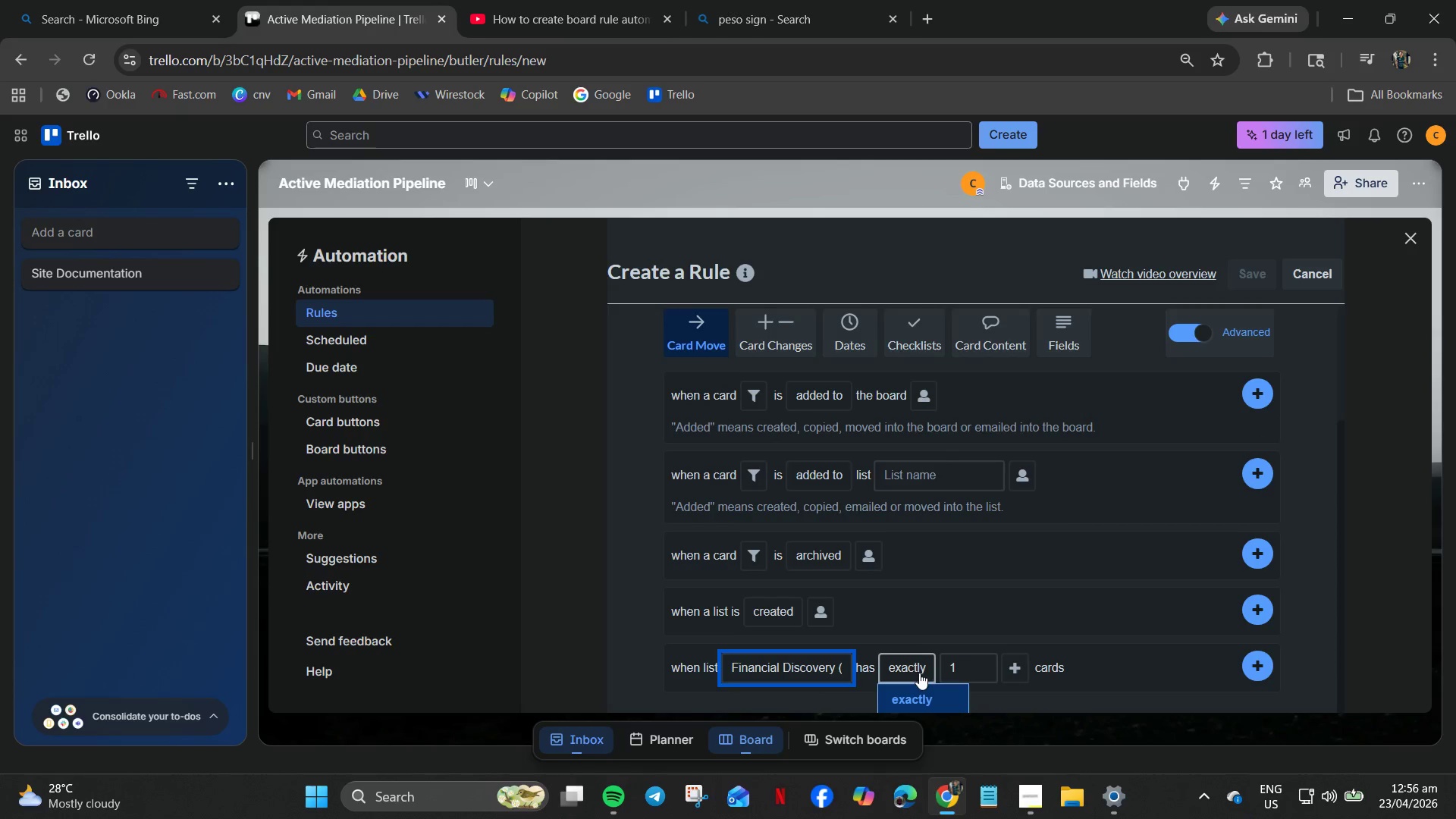 
scroll: coordinate [939, 651], scroll_direction: down, amount: 5.0
 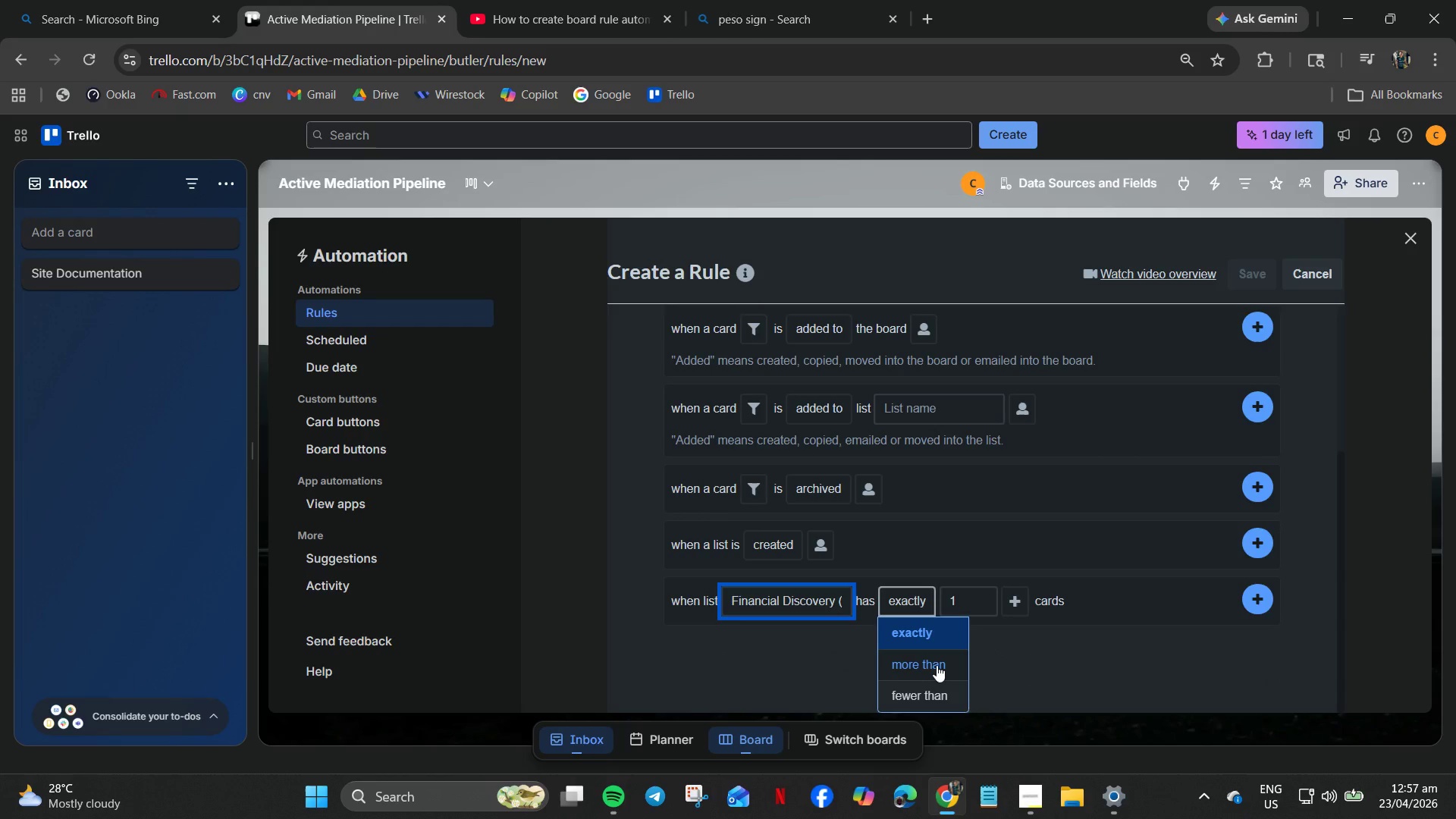 
wait(7.42)
 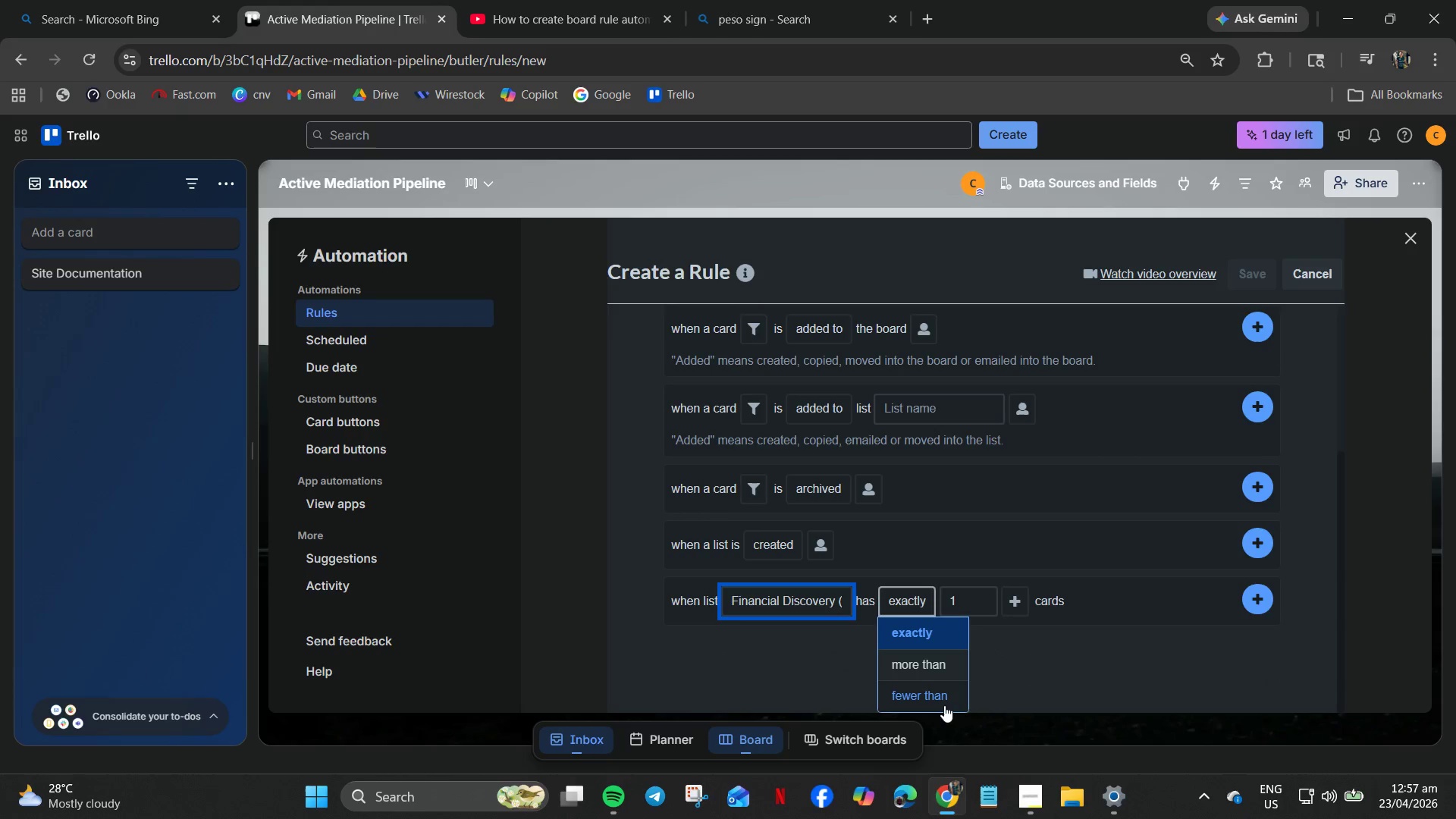 
left_click([936, 627])
 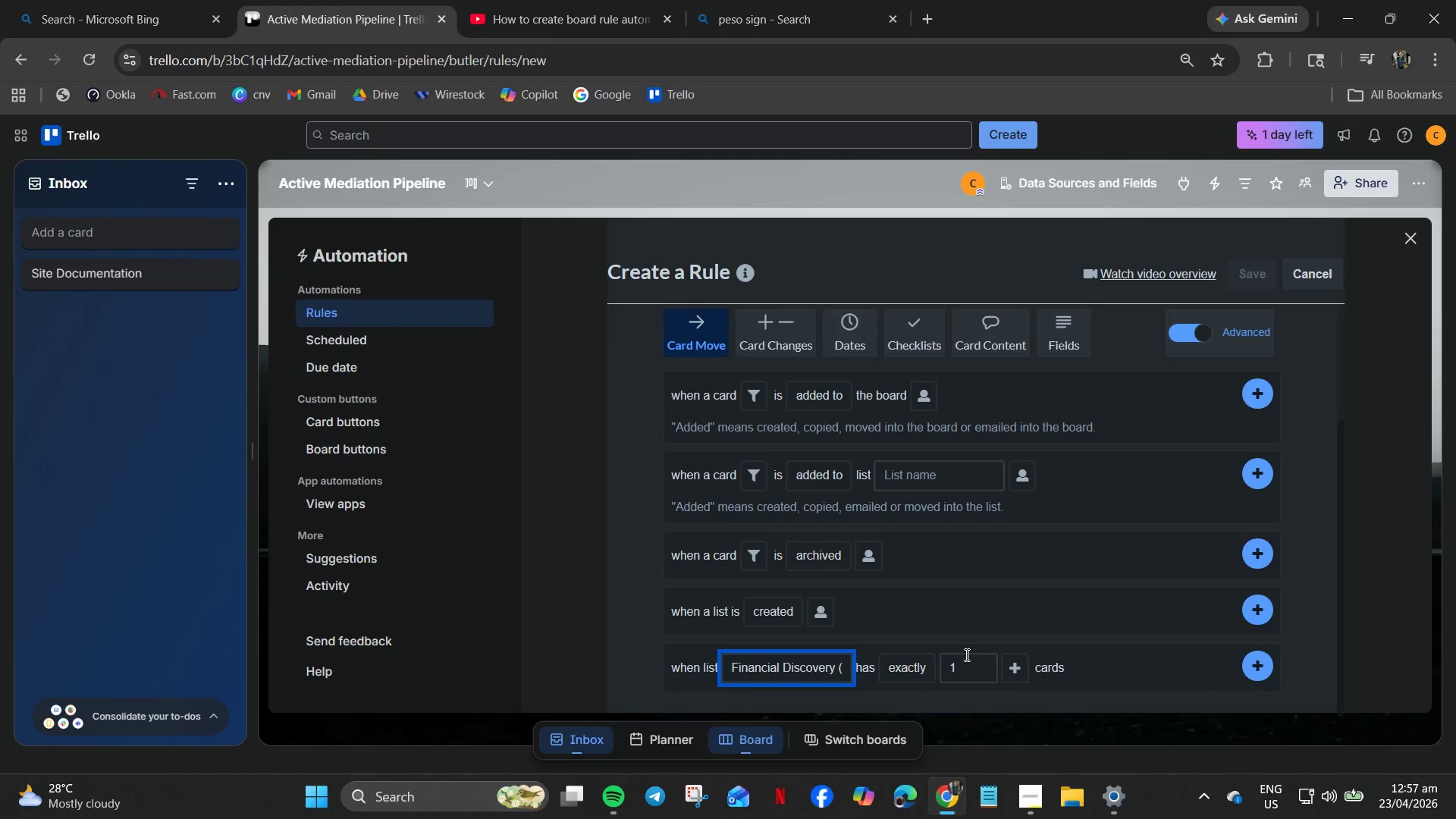 
left_click([963, 664])
 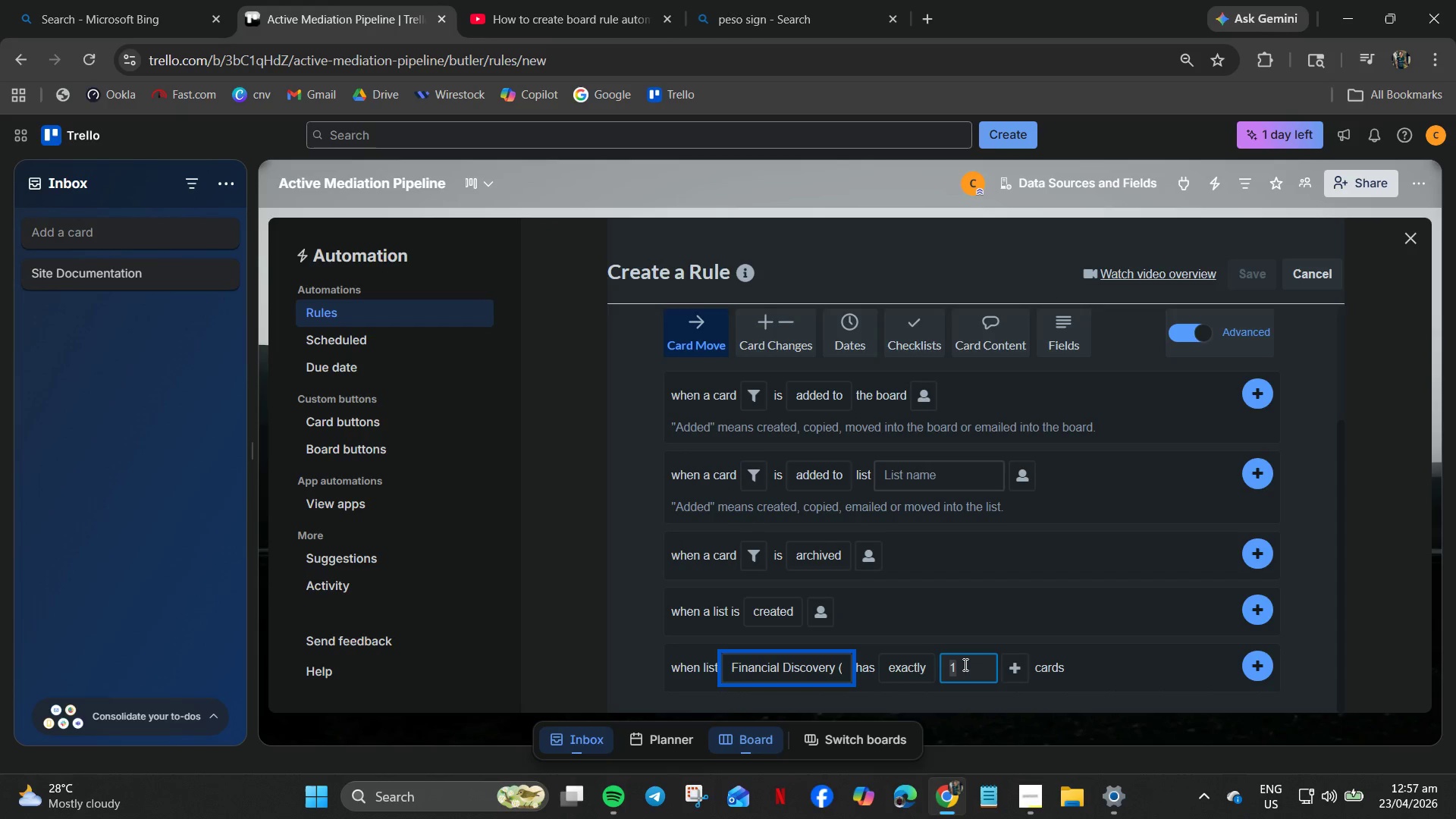 
left_click_drag(start_coordinate=[964, 664], to_coordinate=[877, 669])
 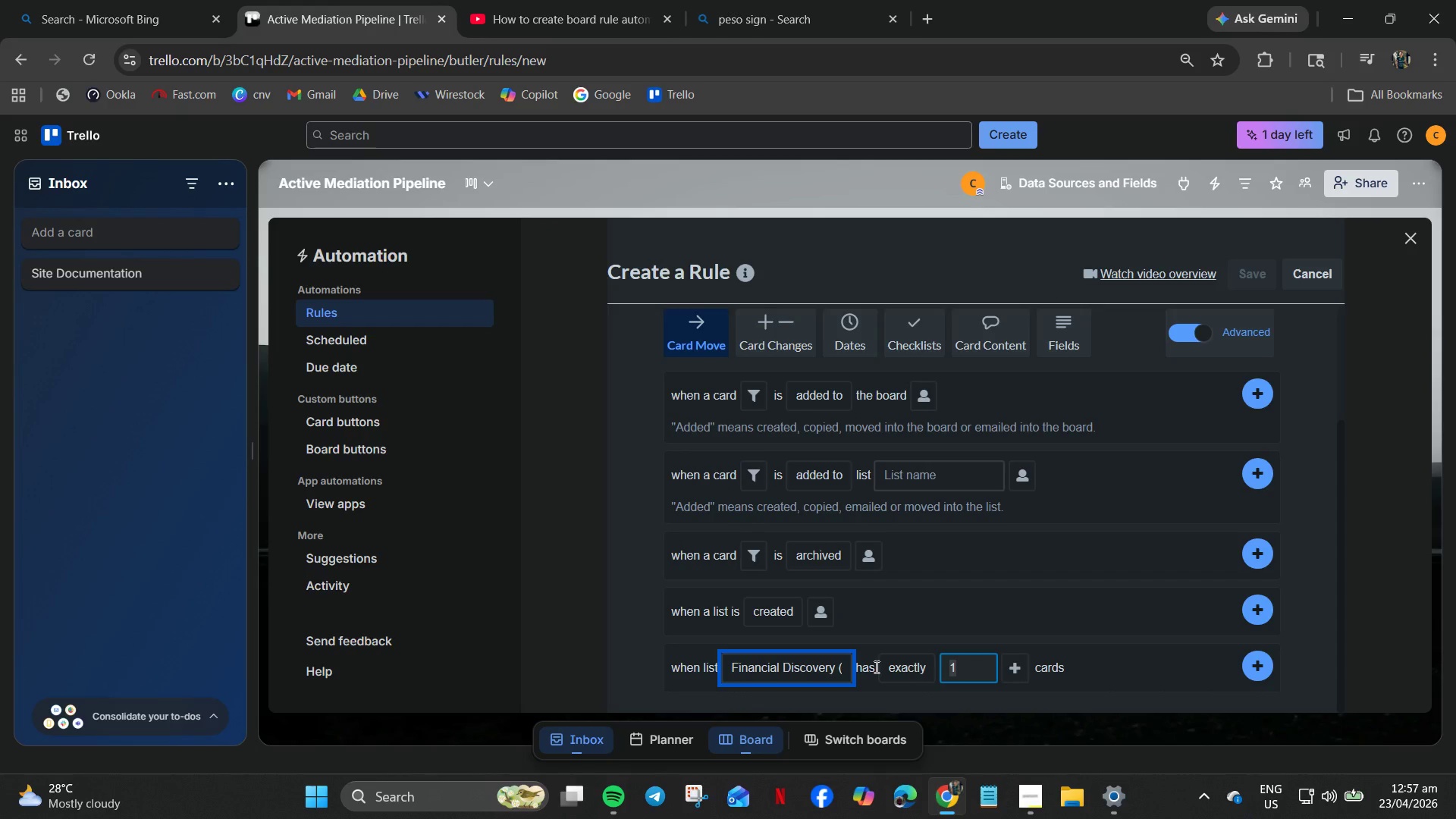 
key(Numpad0)
 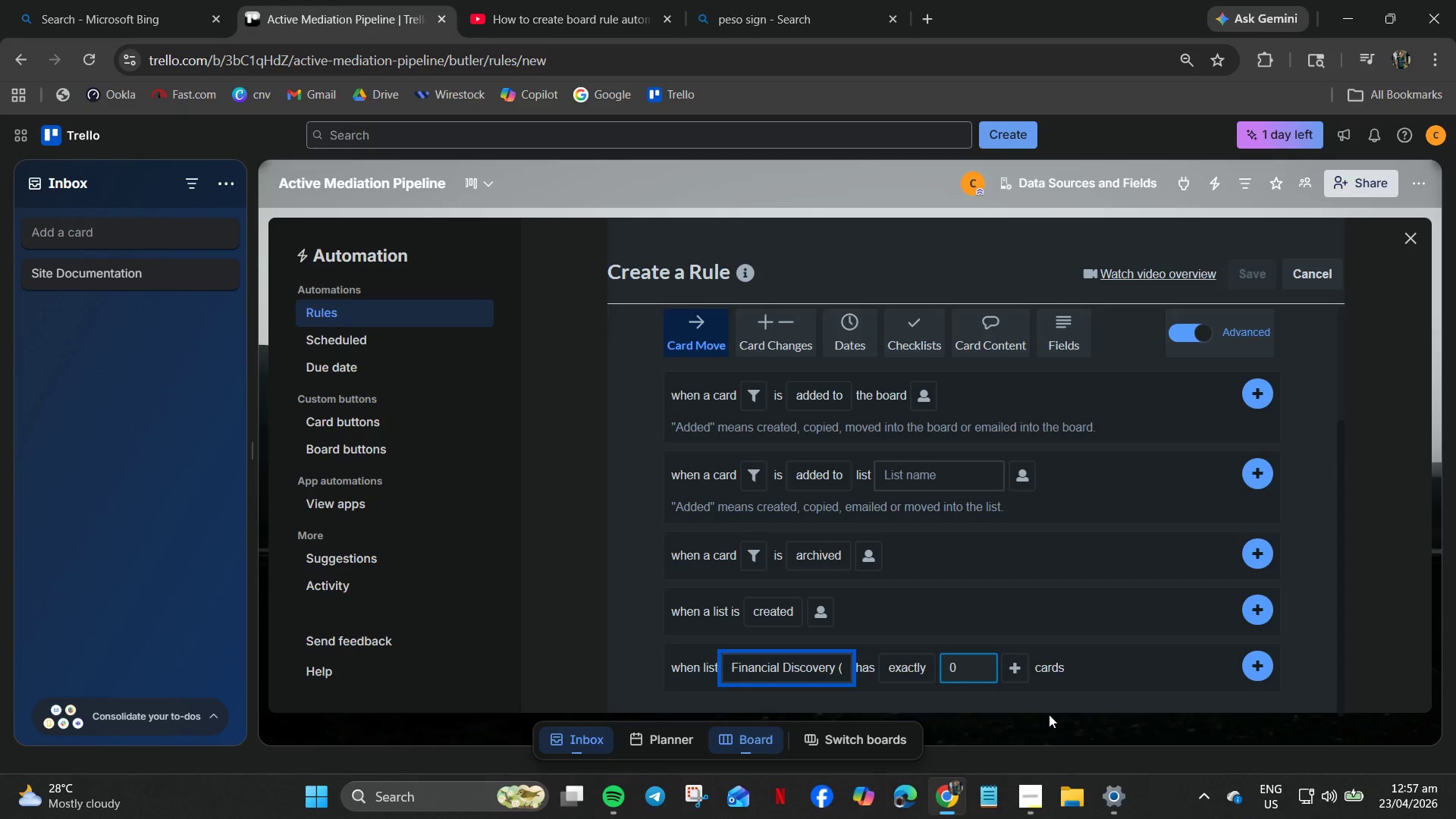 
wait(5.36)
 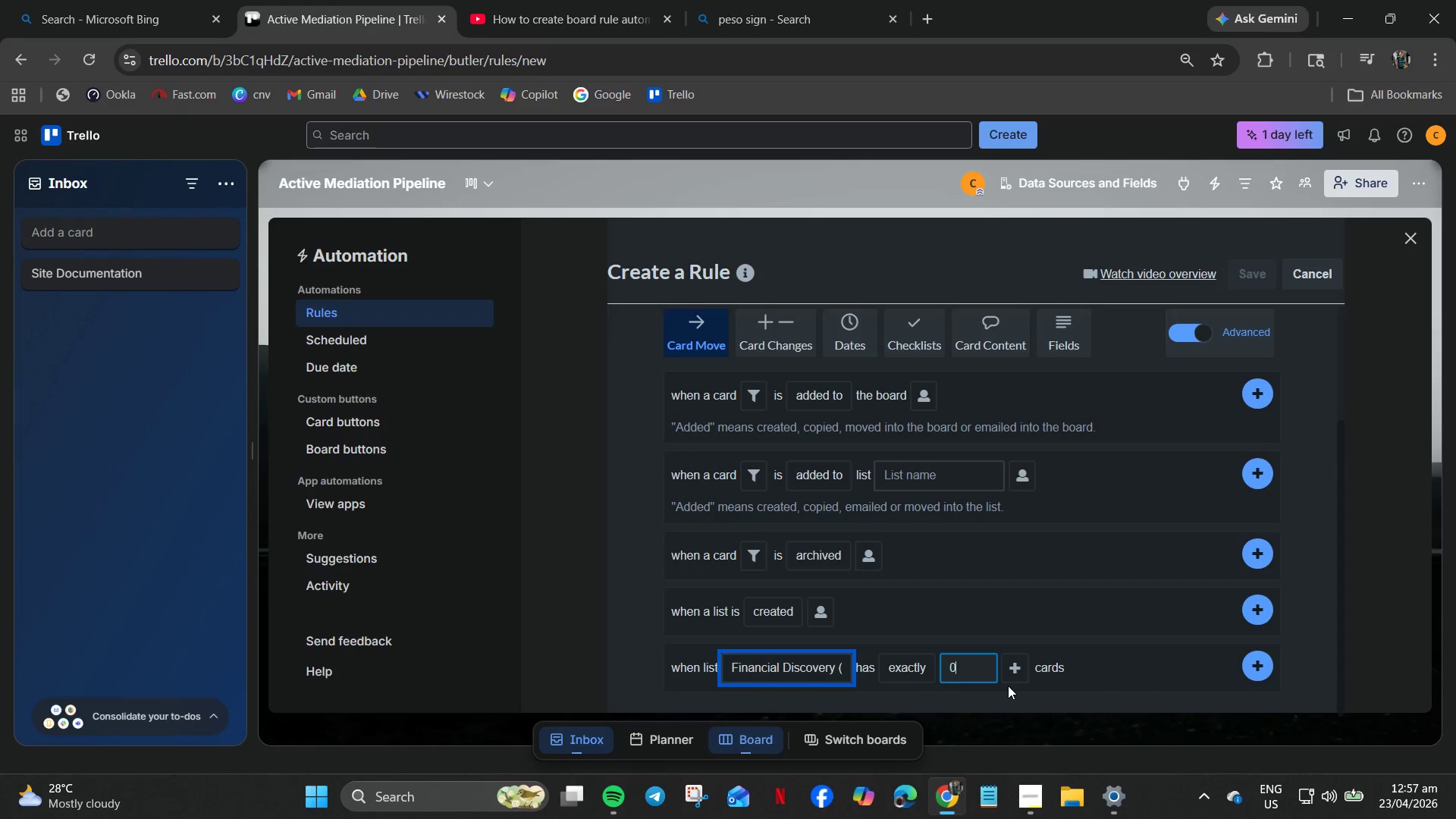 
left_click([1013, 670])
 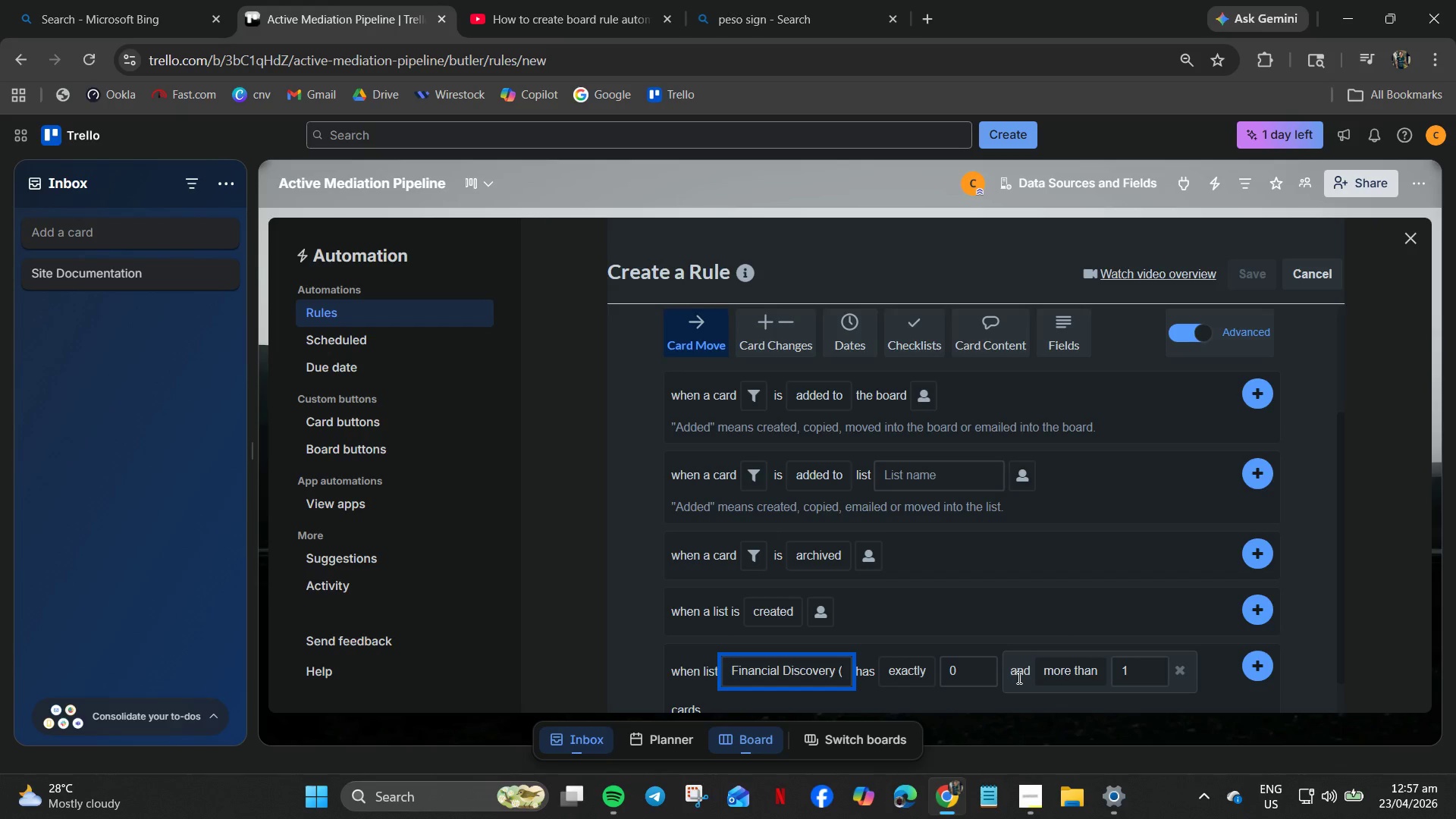 
left_click([1022, 667])
 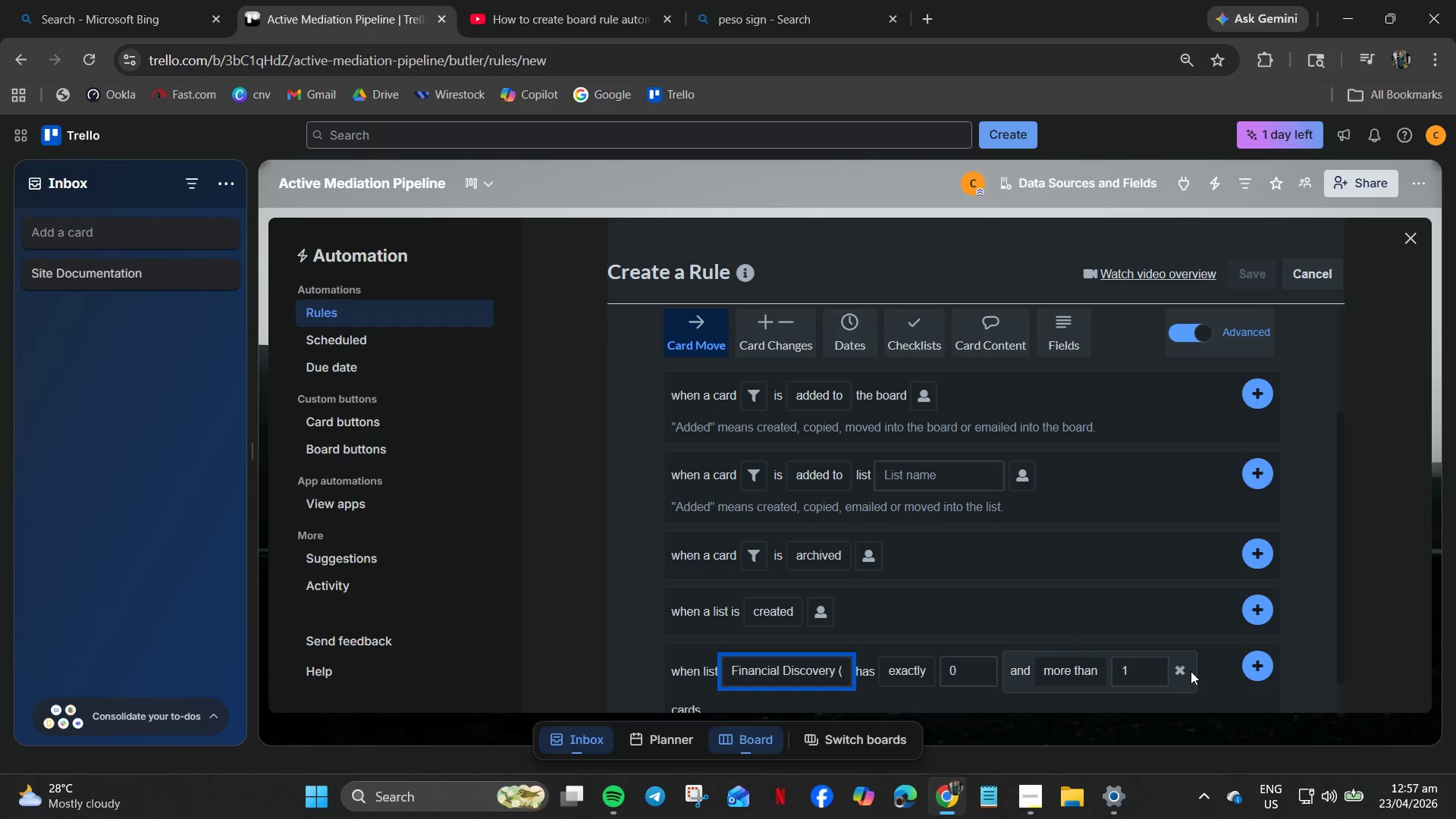 
left_click_drag(start_coordinate=[1192, 670], to_coordinate=[1184, 671])
 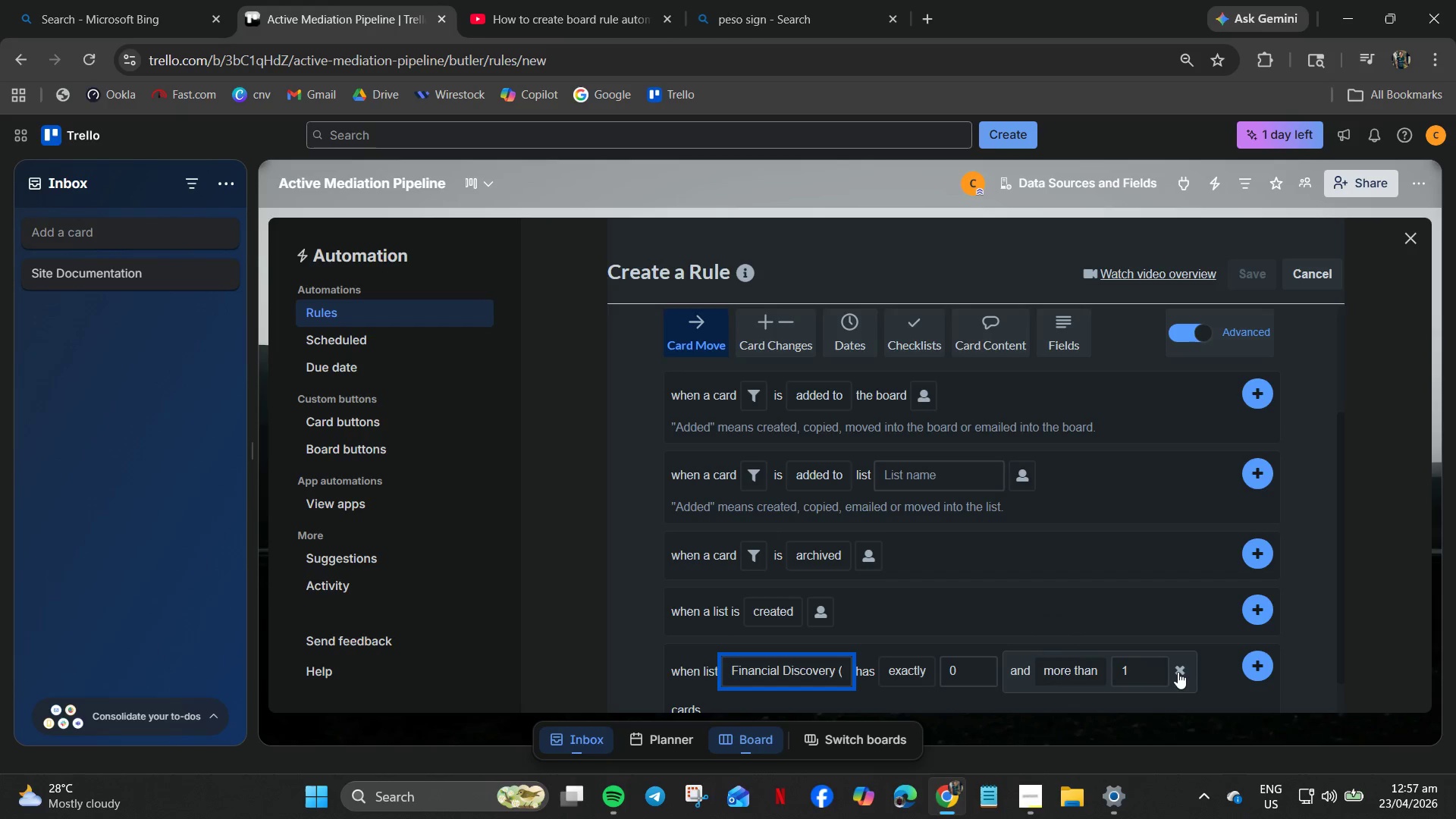 
double_click([1178, 672])
 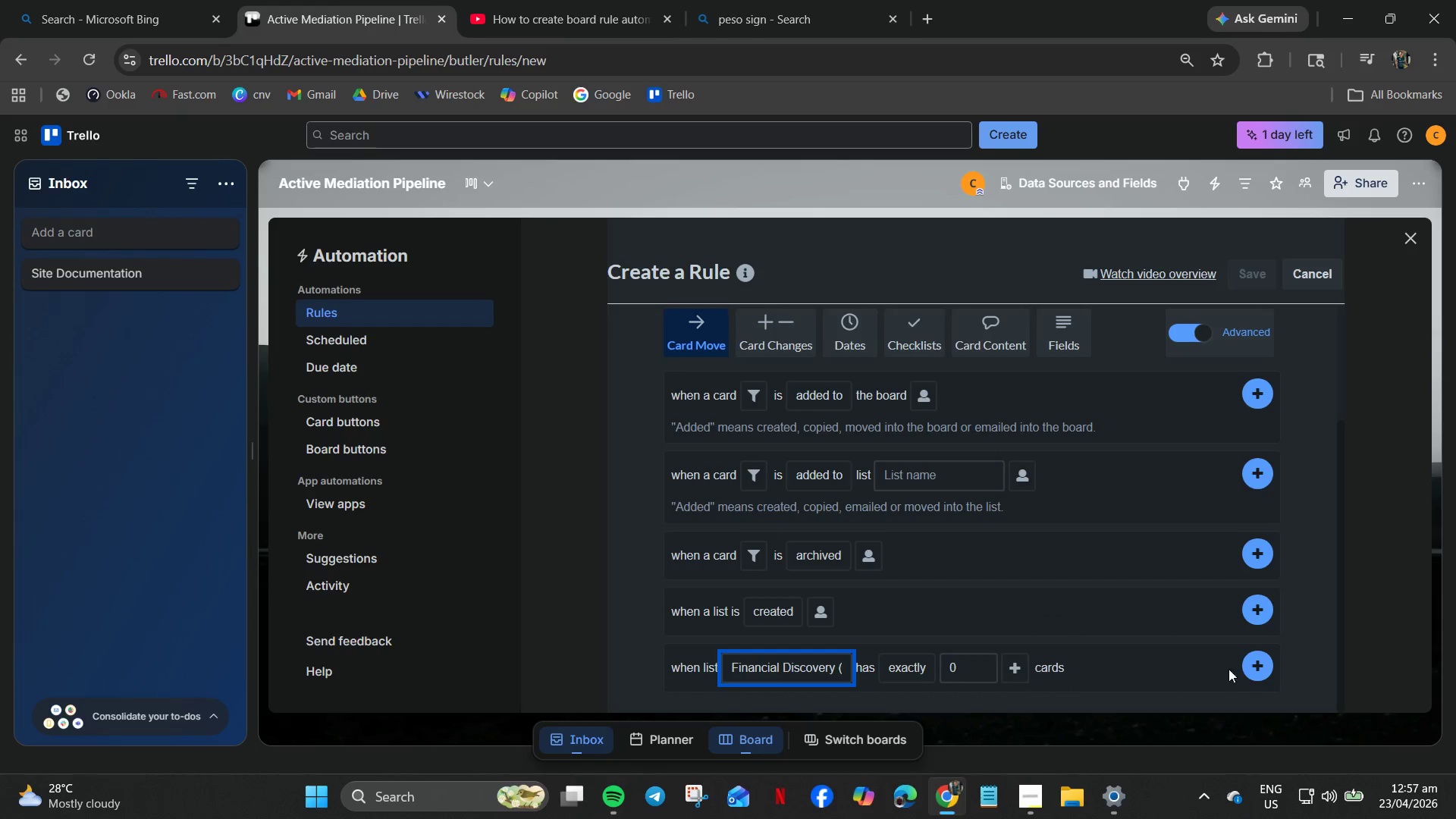 
left_click([1253, 667])
 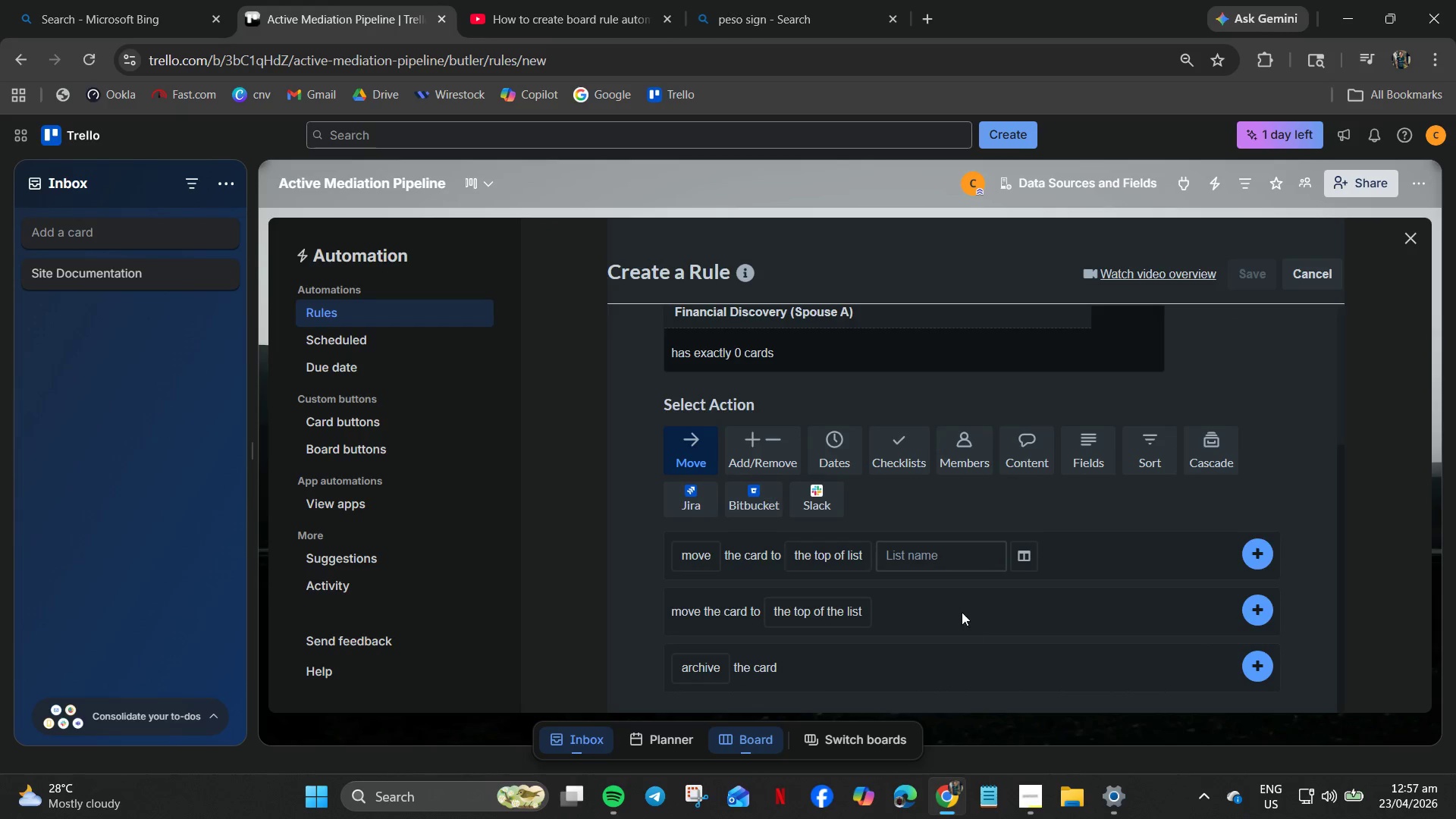 
scroll: coordinate [879, 604], scroll_direction: up, amount: 4.0
 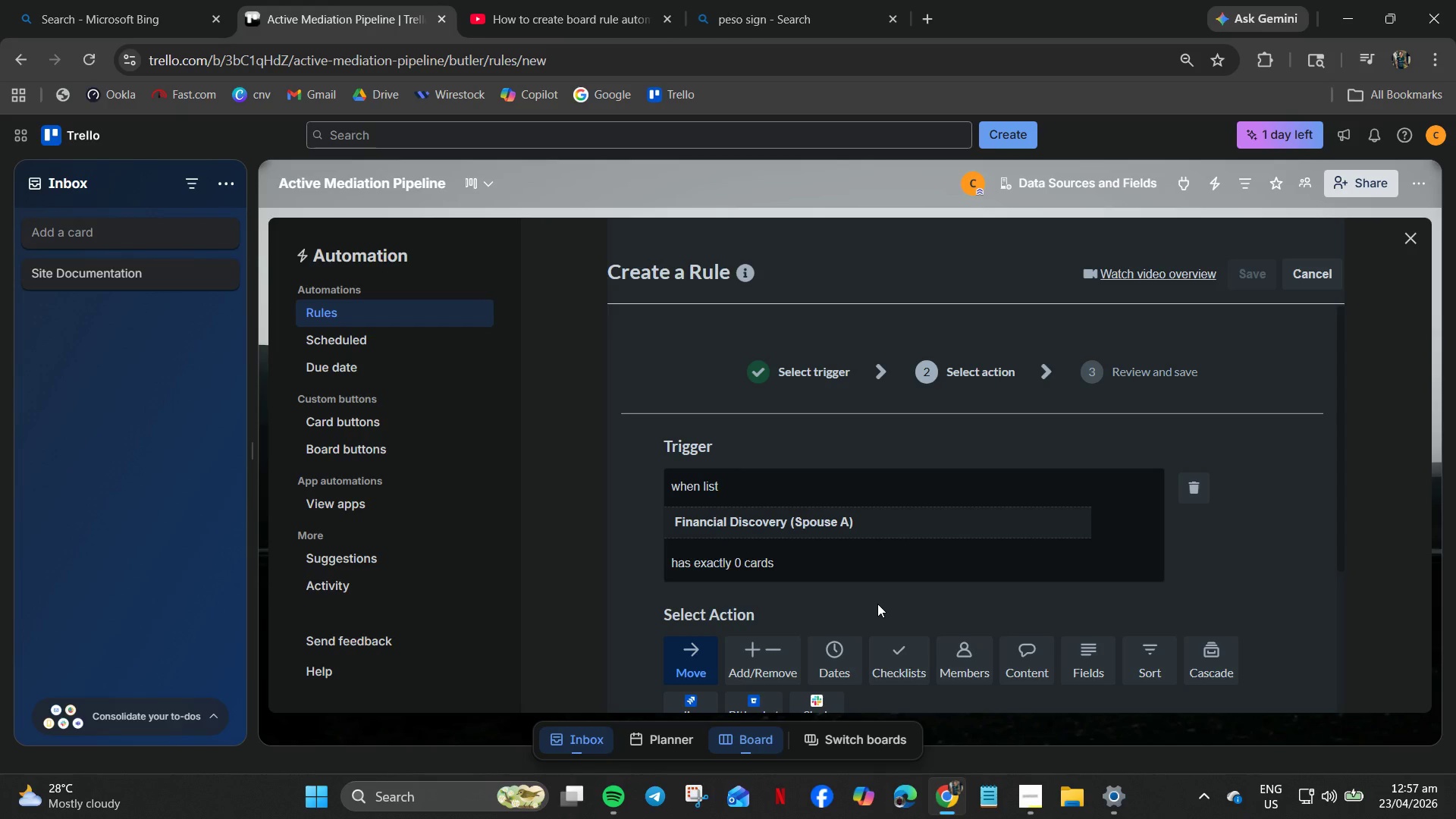 
wait(10.65)
 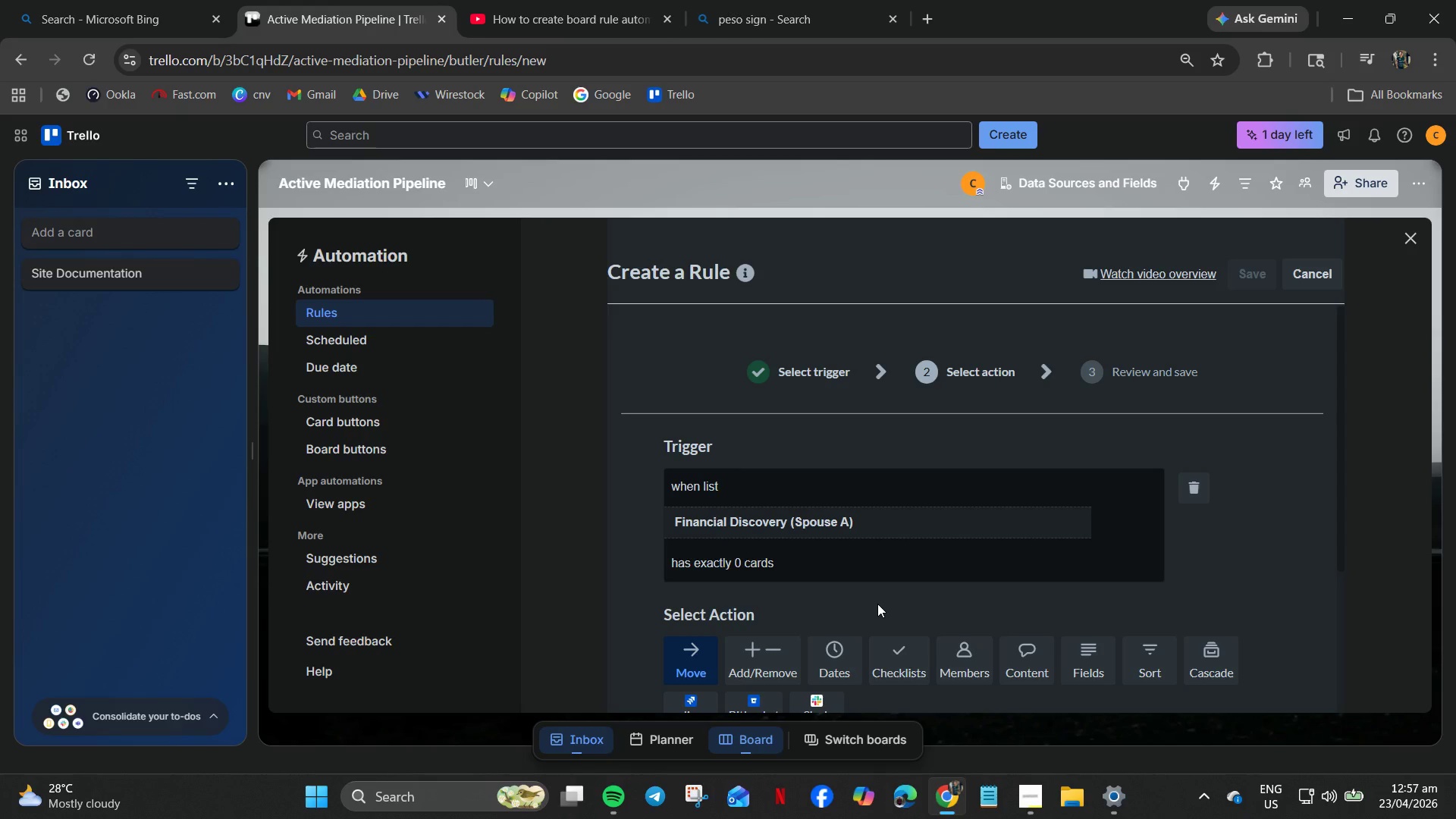 
left_click([885, 522])
 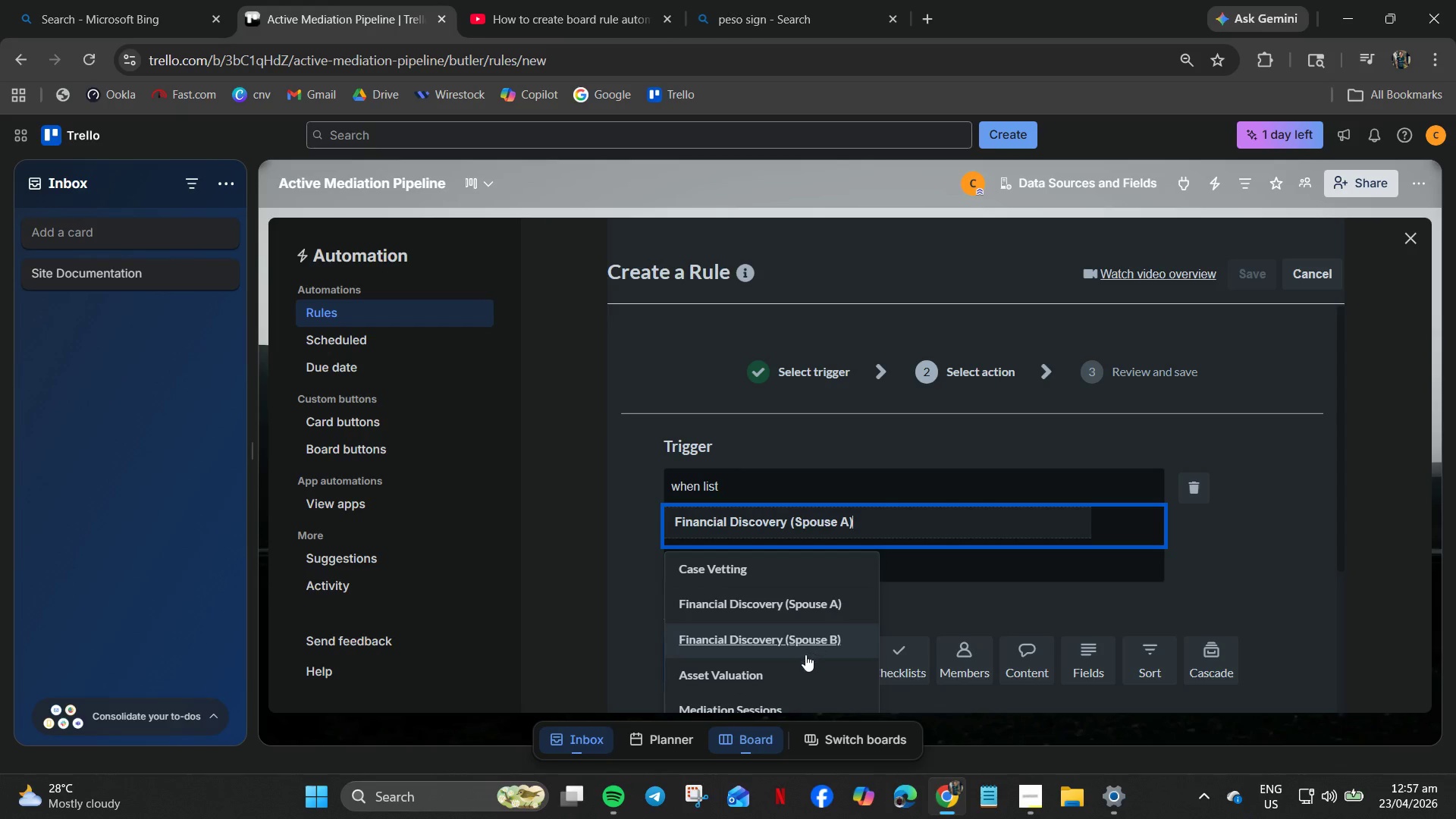 
left_click([805, 653])
 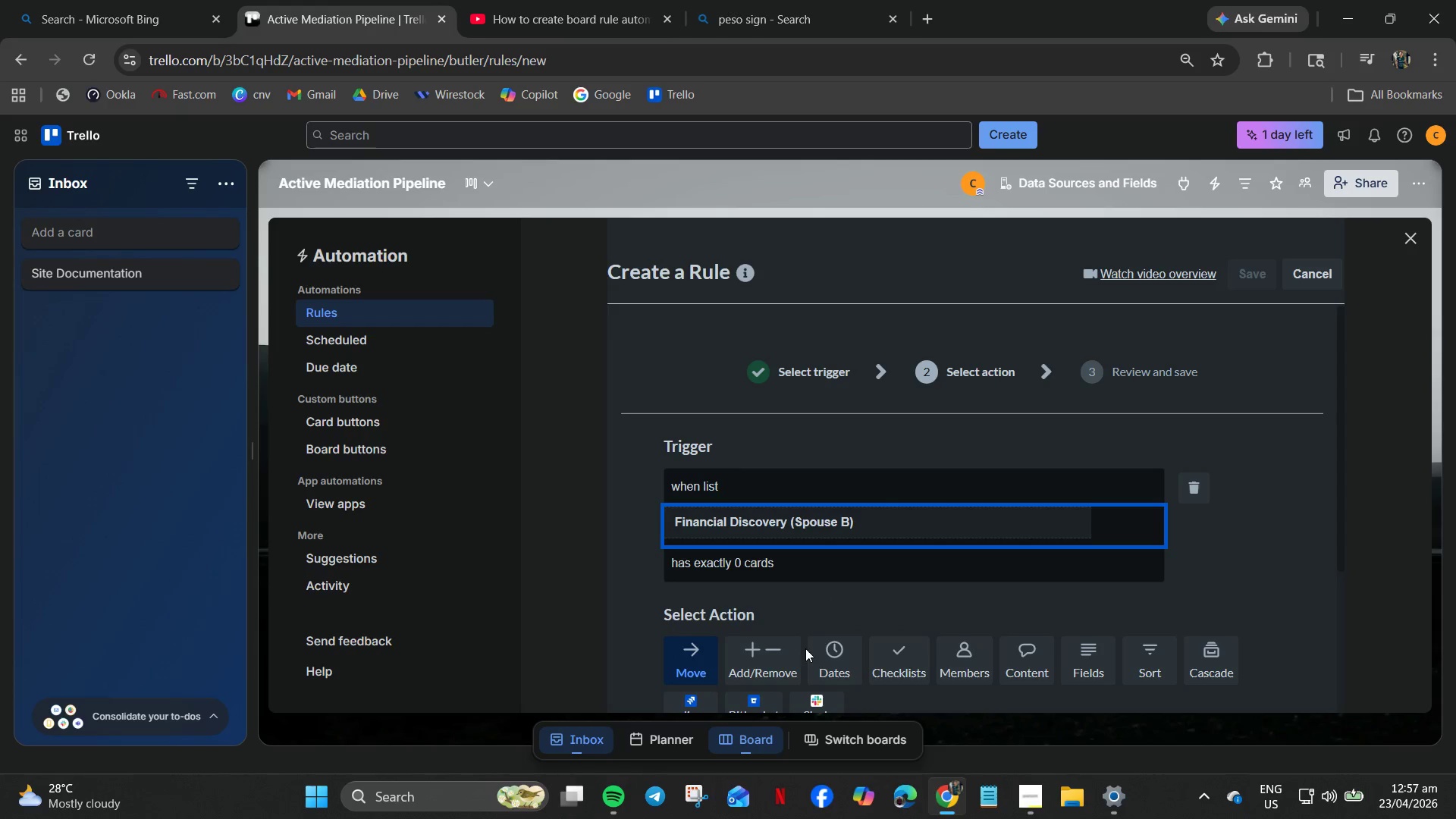 
left_click([937, 510])
 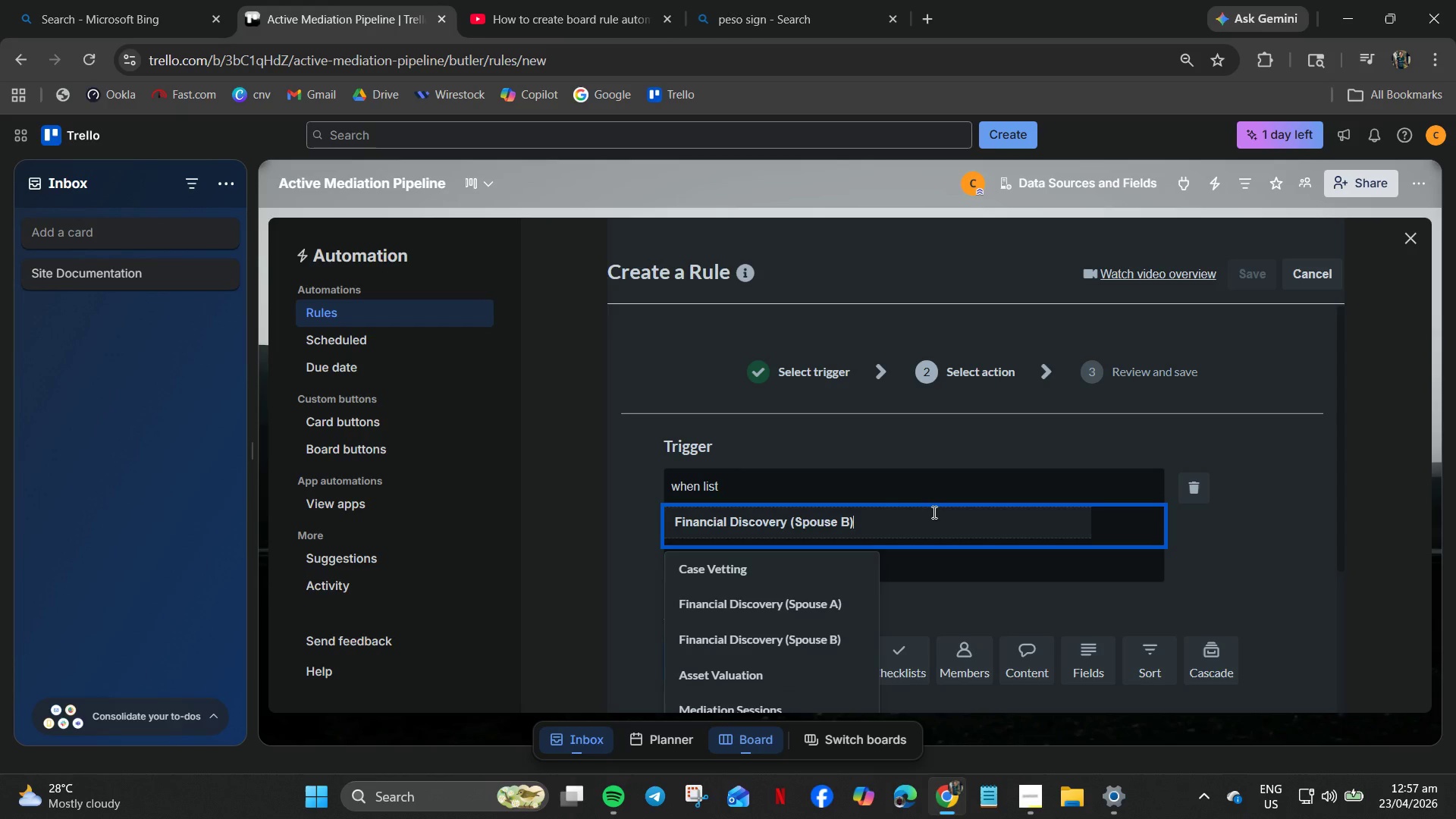 
type( and)
 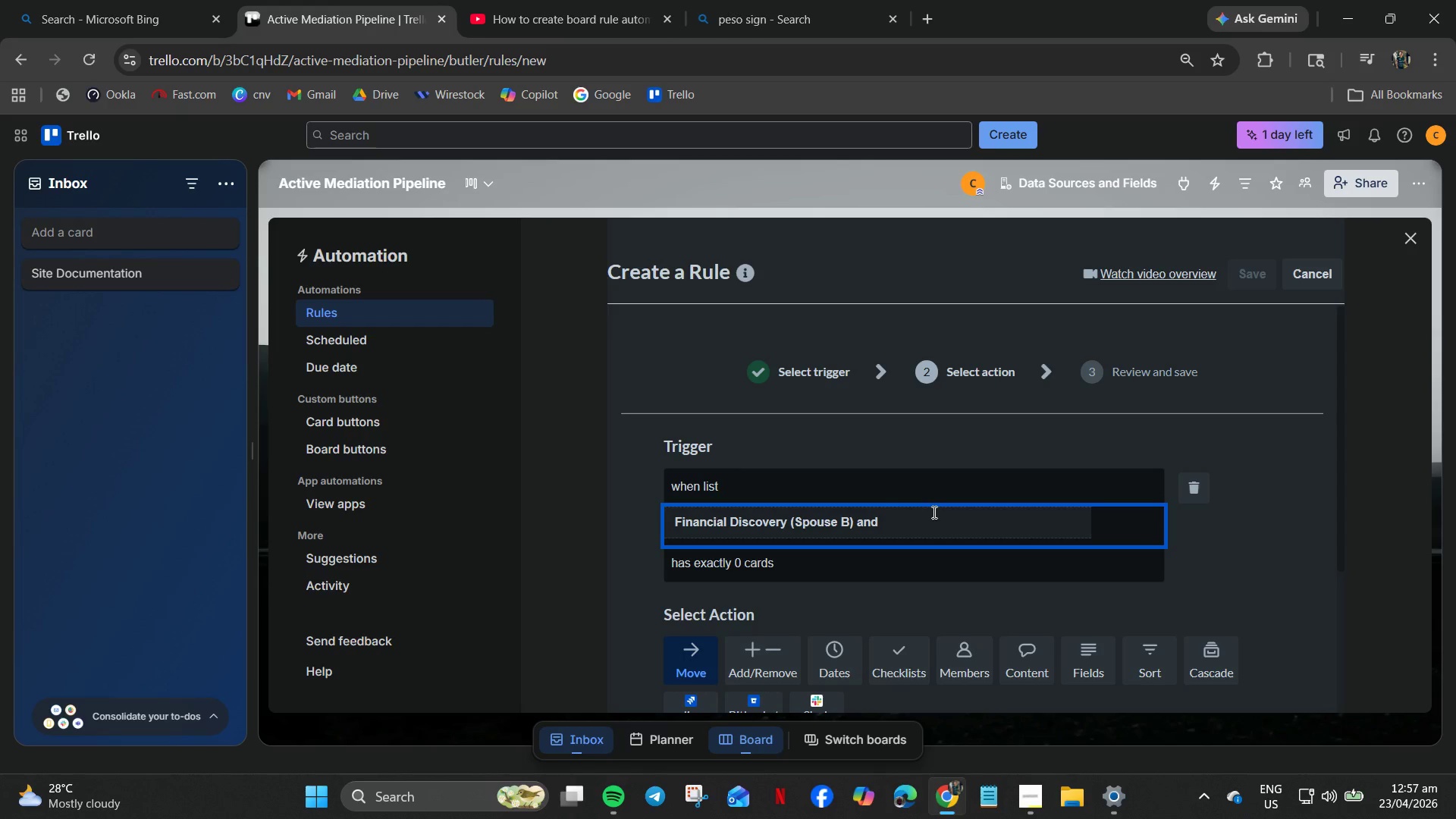 
key(Enter)
 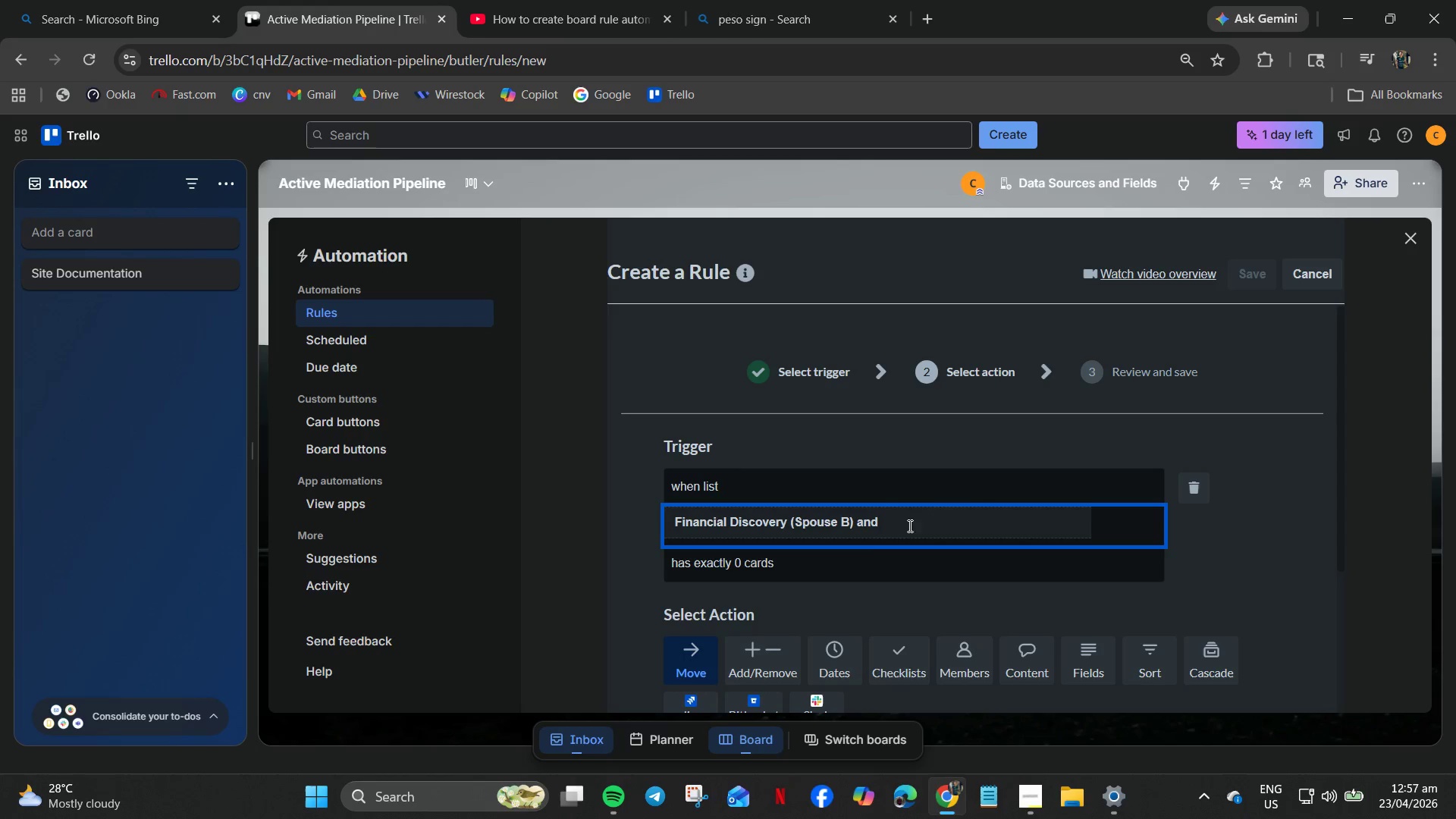 
key(Backspace)
 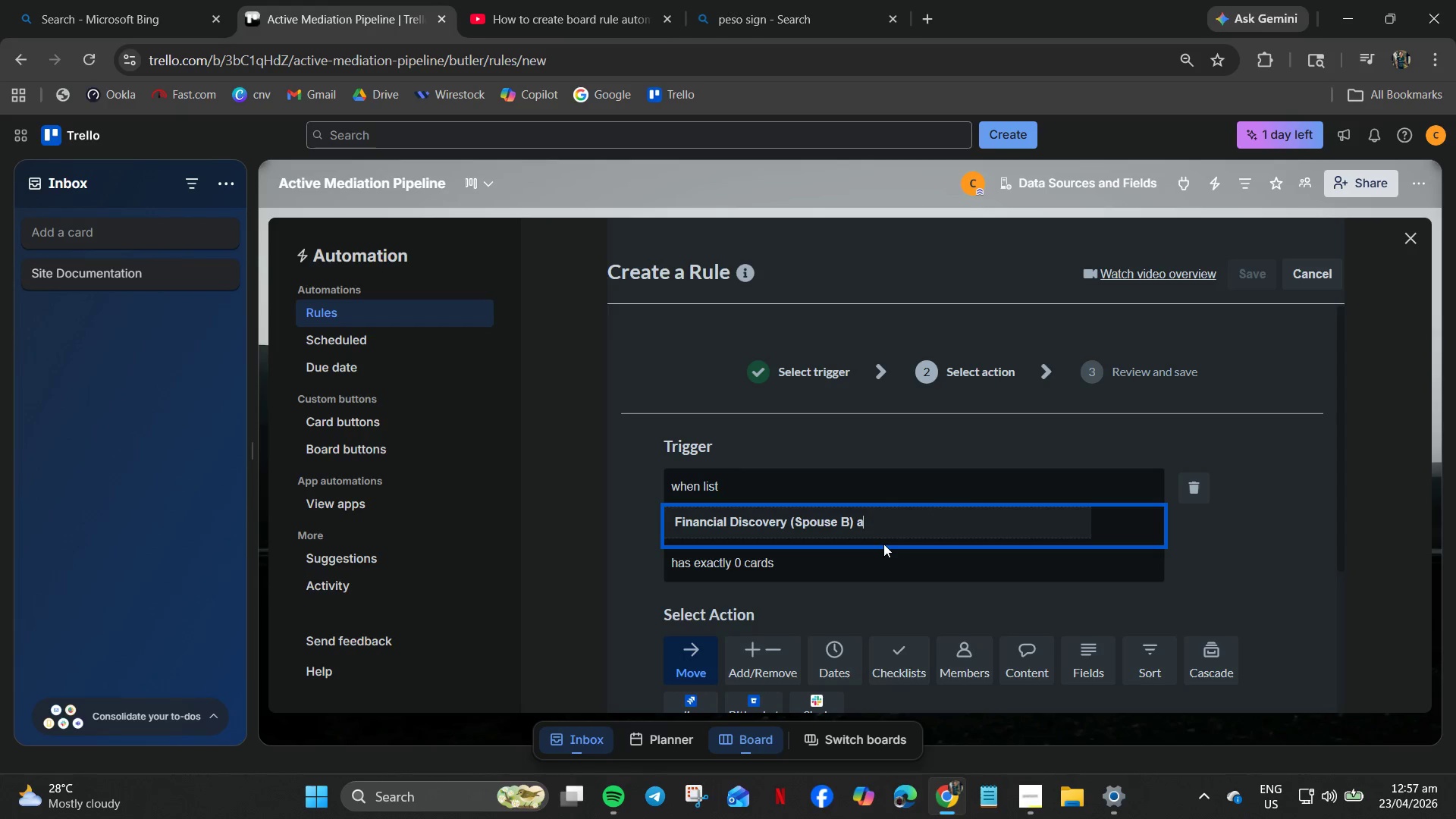 
key(Backspace)
 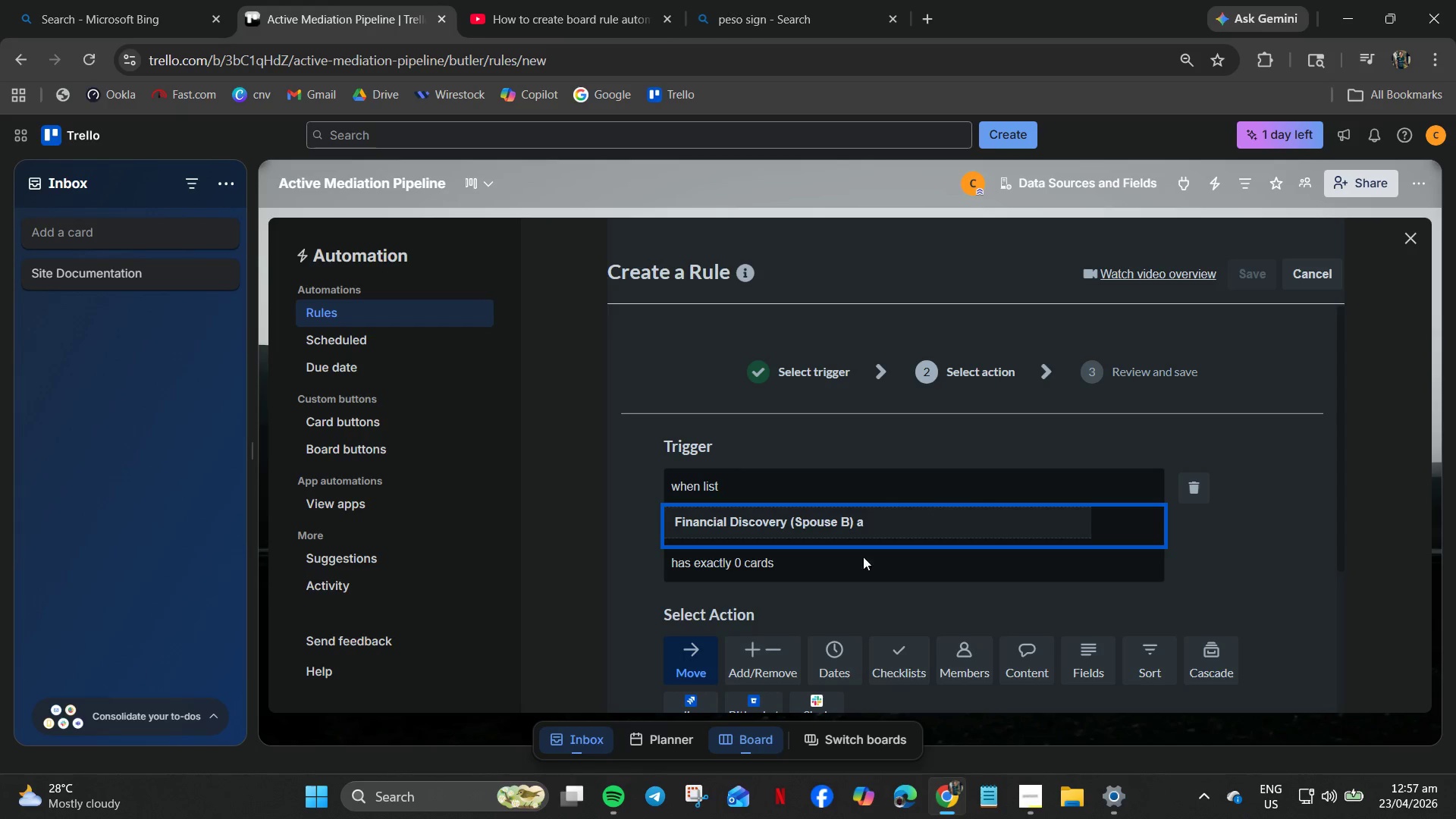 
key(Backspace)
 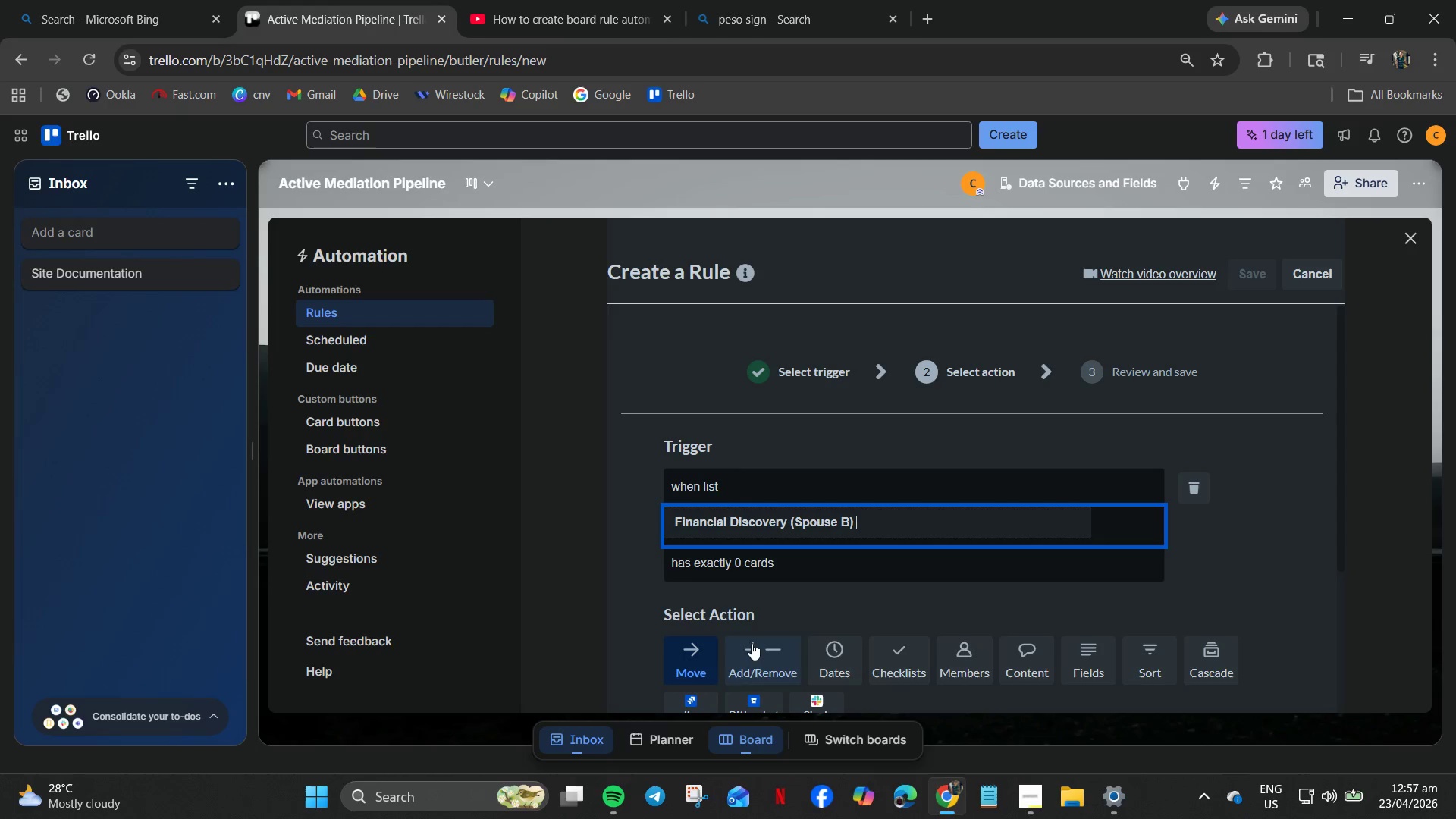 
left_click([750, 649])
 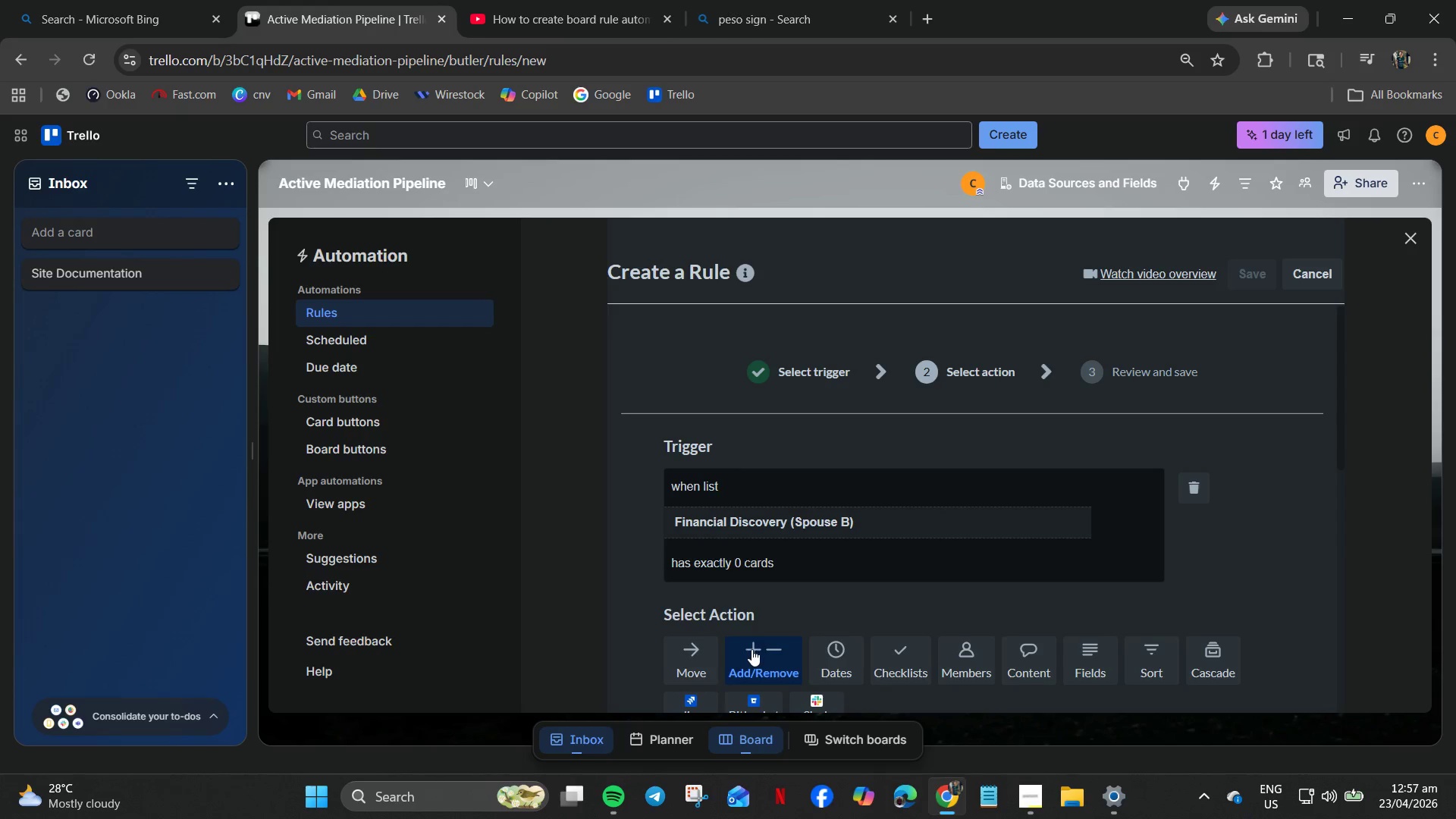 
scroll: coordinate [753, 648], scroll_direction: down, amount: 3.0
 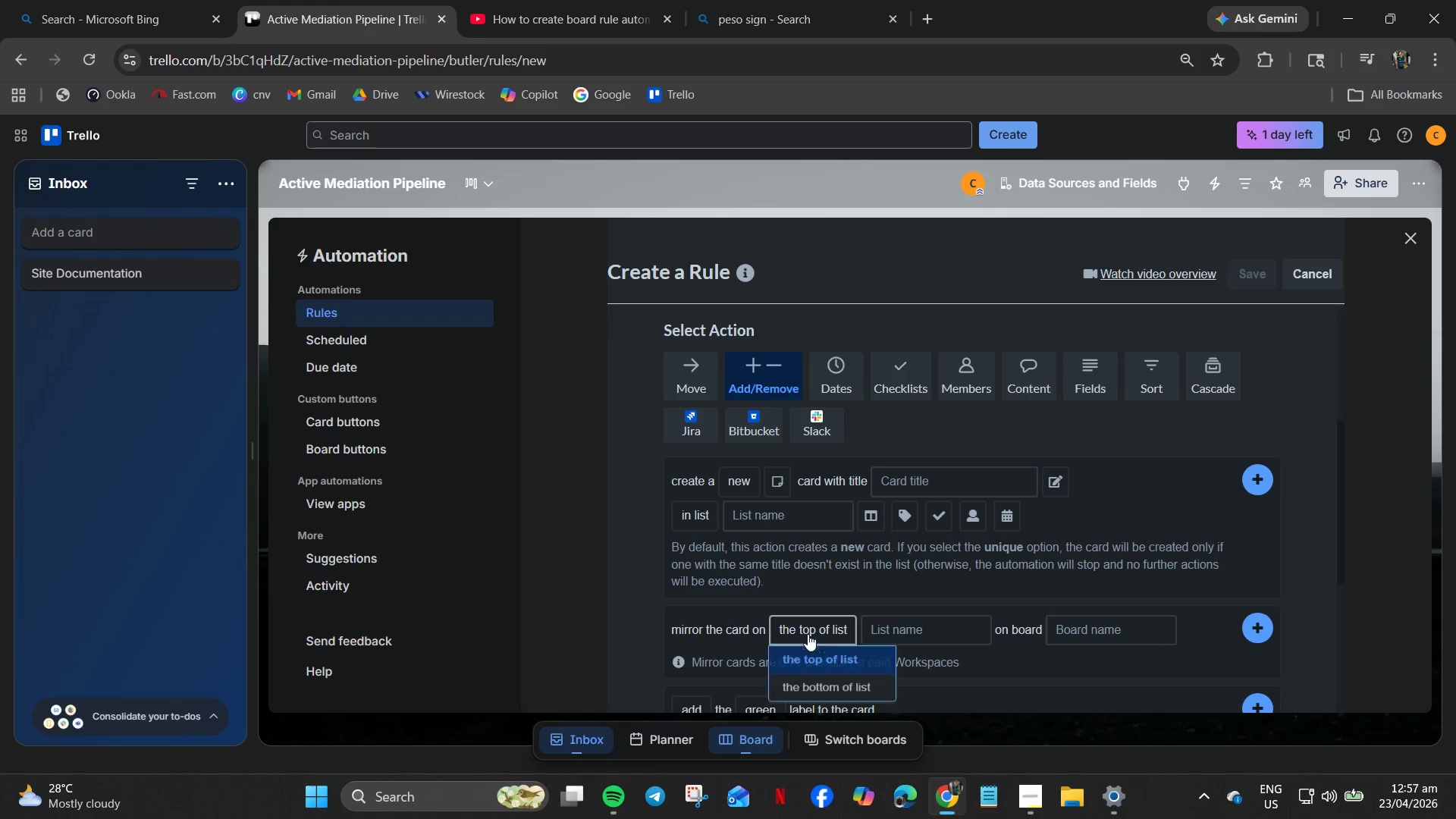 
mouse_move([745, 507])
 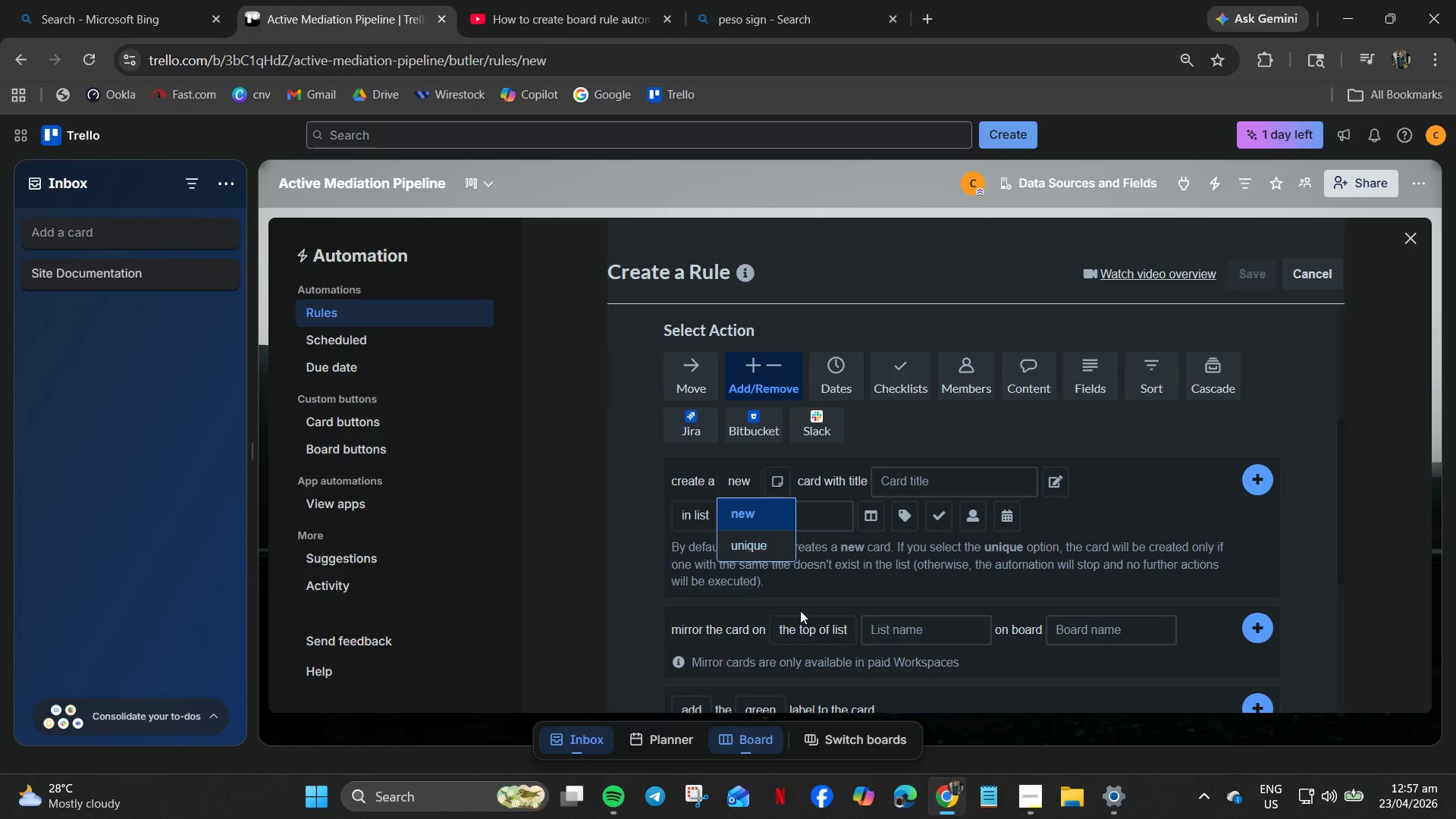 
scroll: coordinate [608, 597], scroll_direction: down, amount: 4.0
 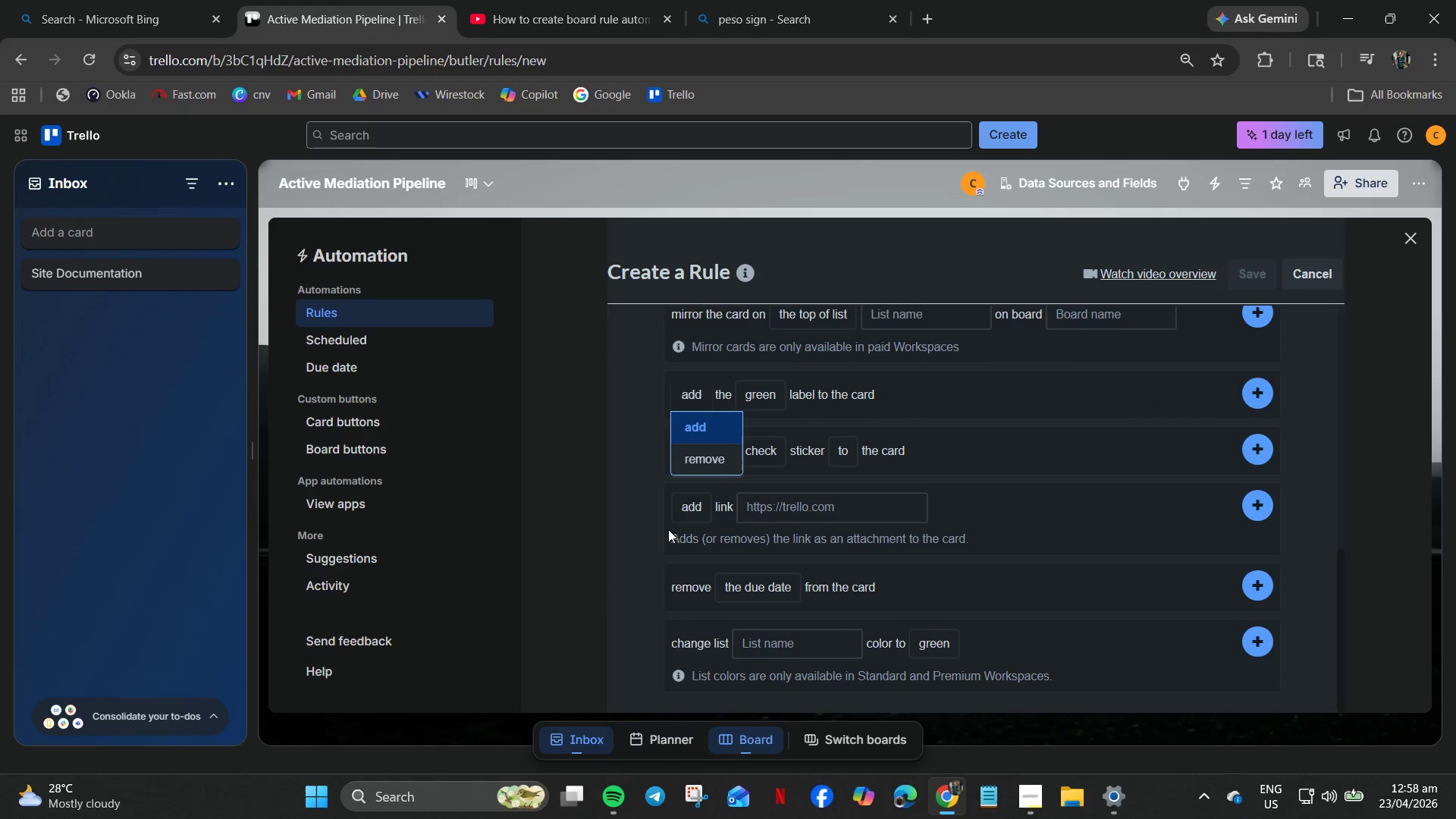 
scroll: coordinate [635, 537], scroll_direction: up, amount: 3.0
 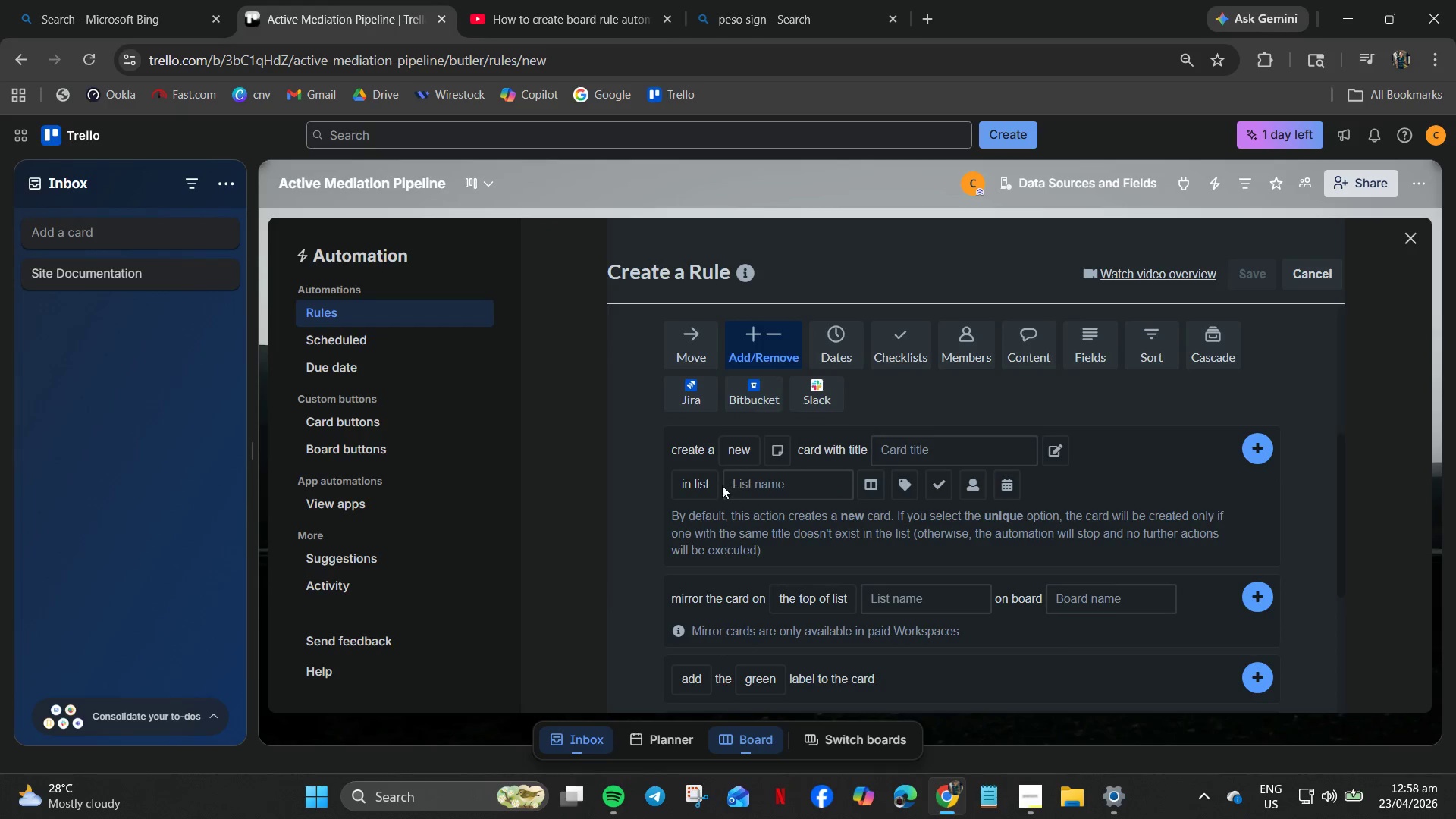 
left_click([772, 480])
 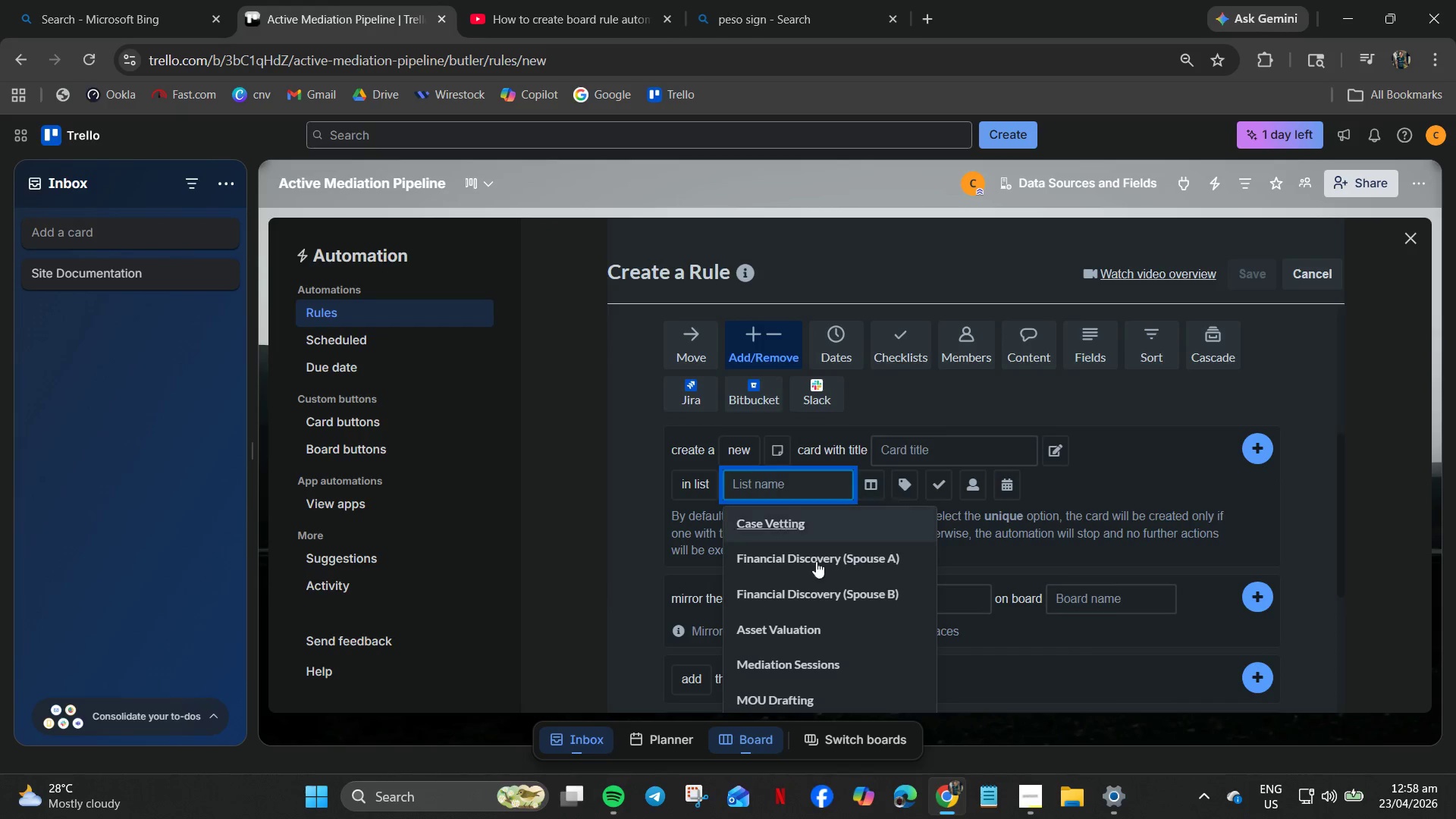 
left_click([833, 604])
 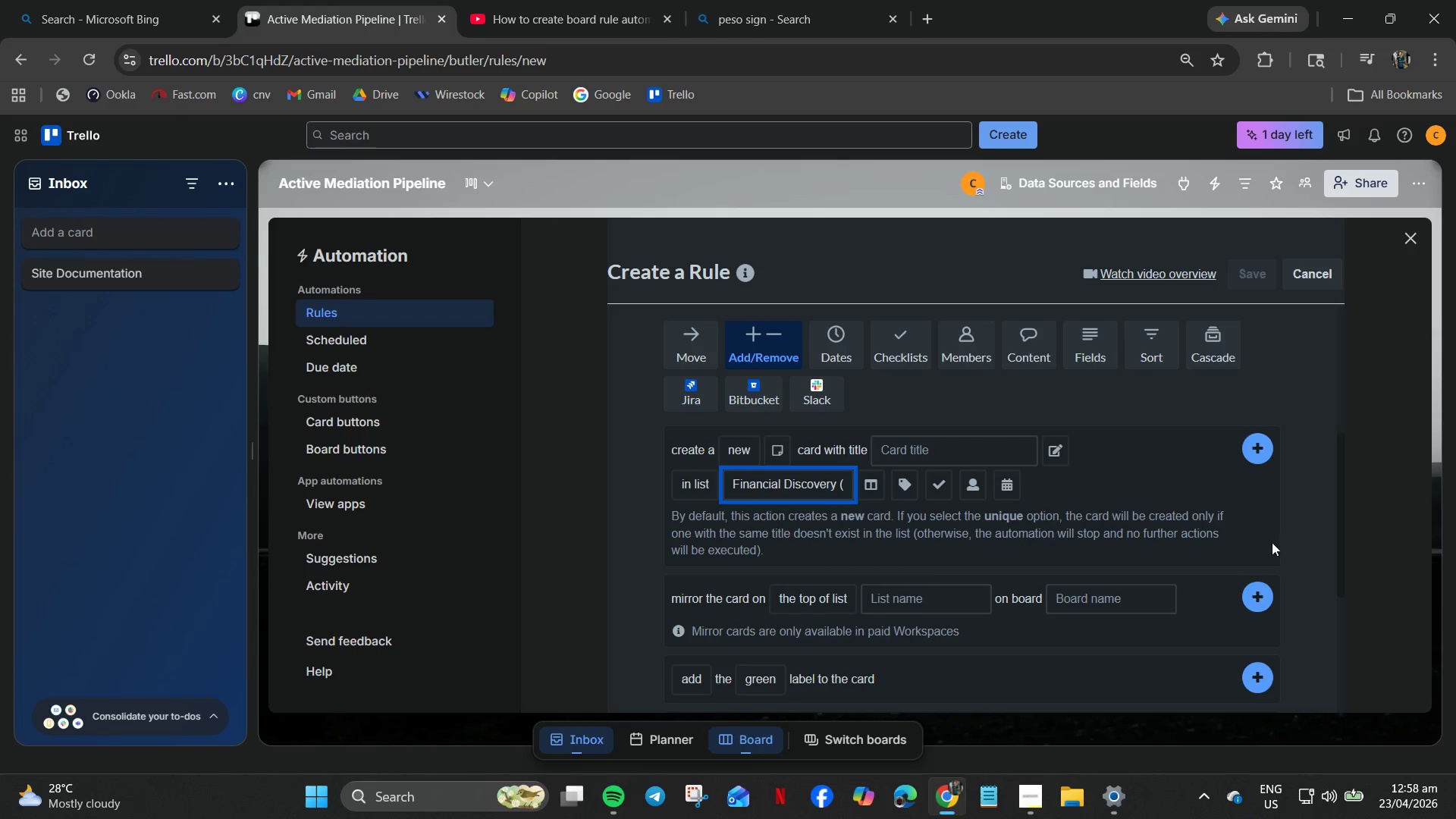 
left_click([1261, 450])
 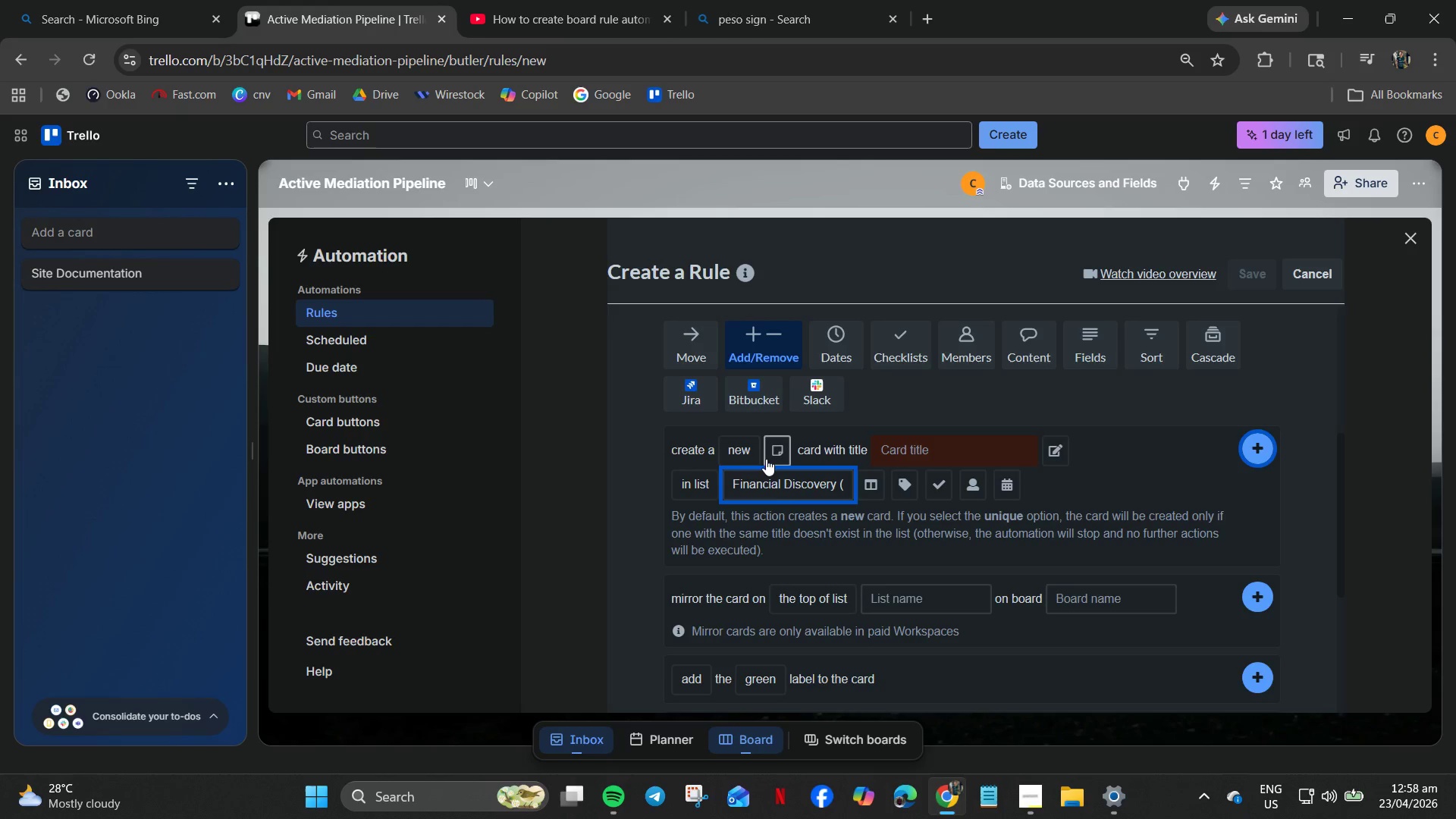 
wait(21.78)
 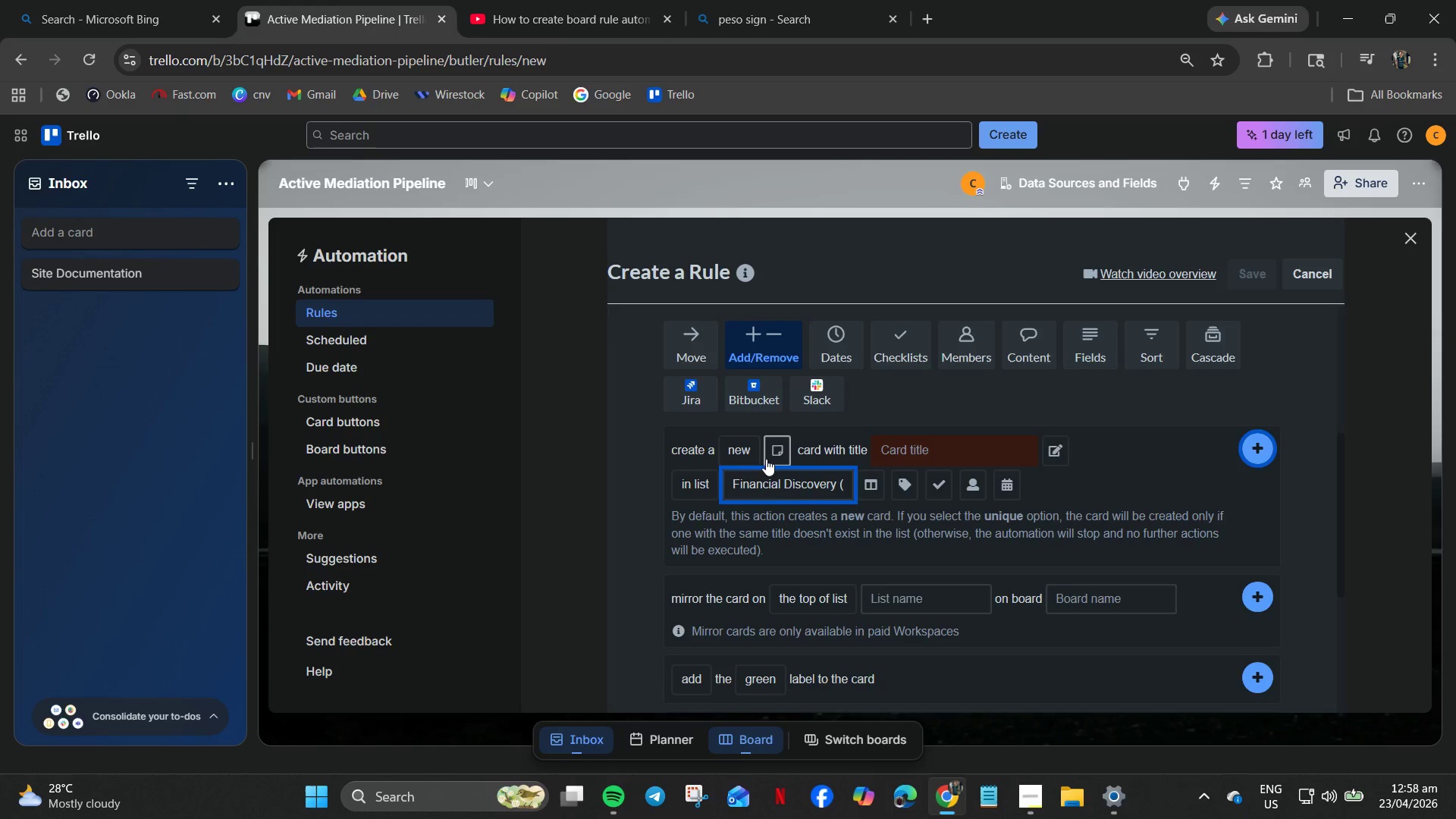 
scroll: coordinate [814, 589], scroll_direction: down, amount: 13.0
 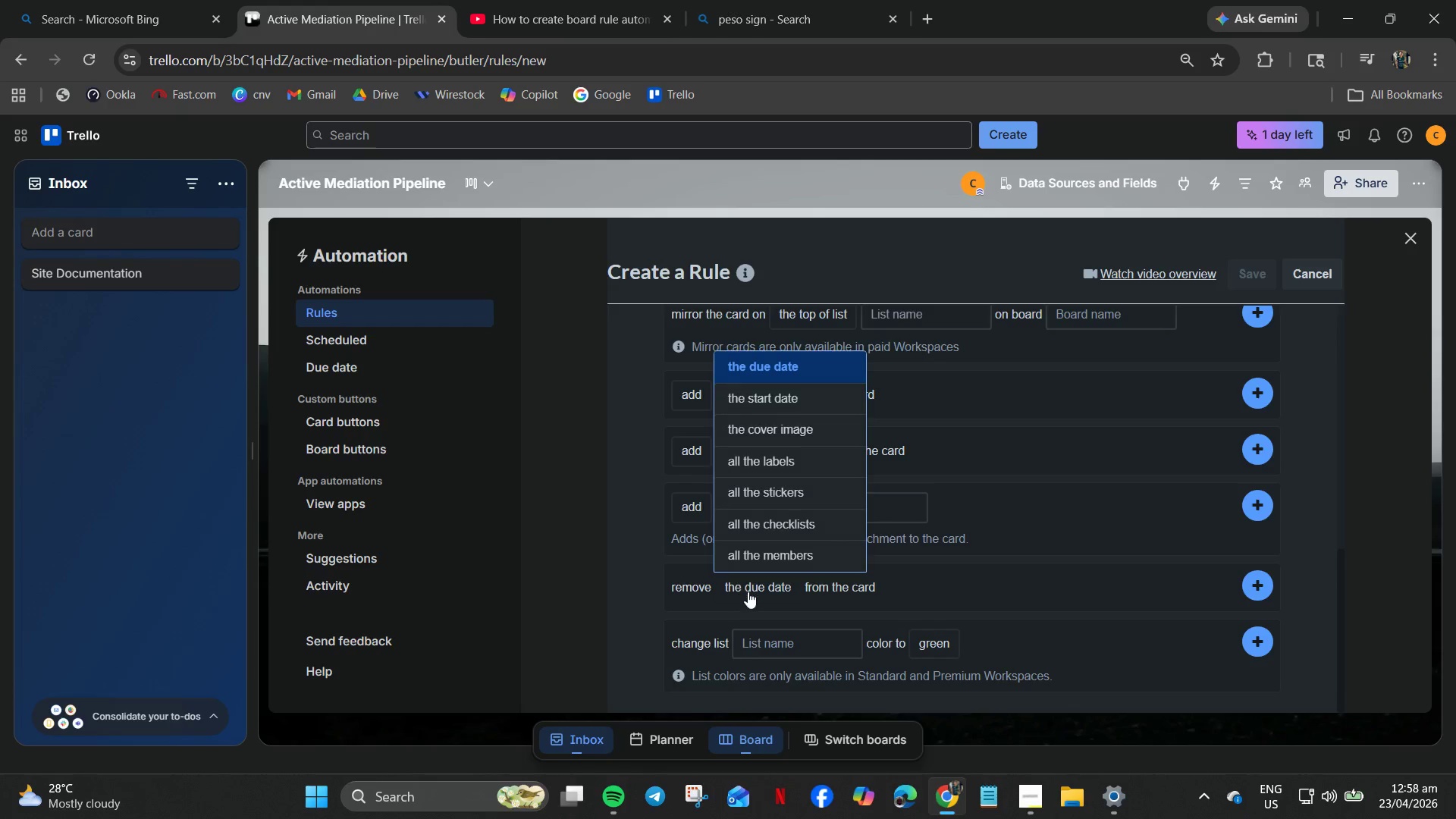 
wait(10.04)
 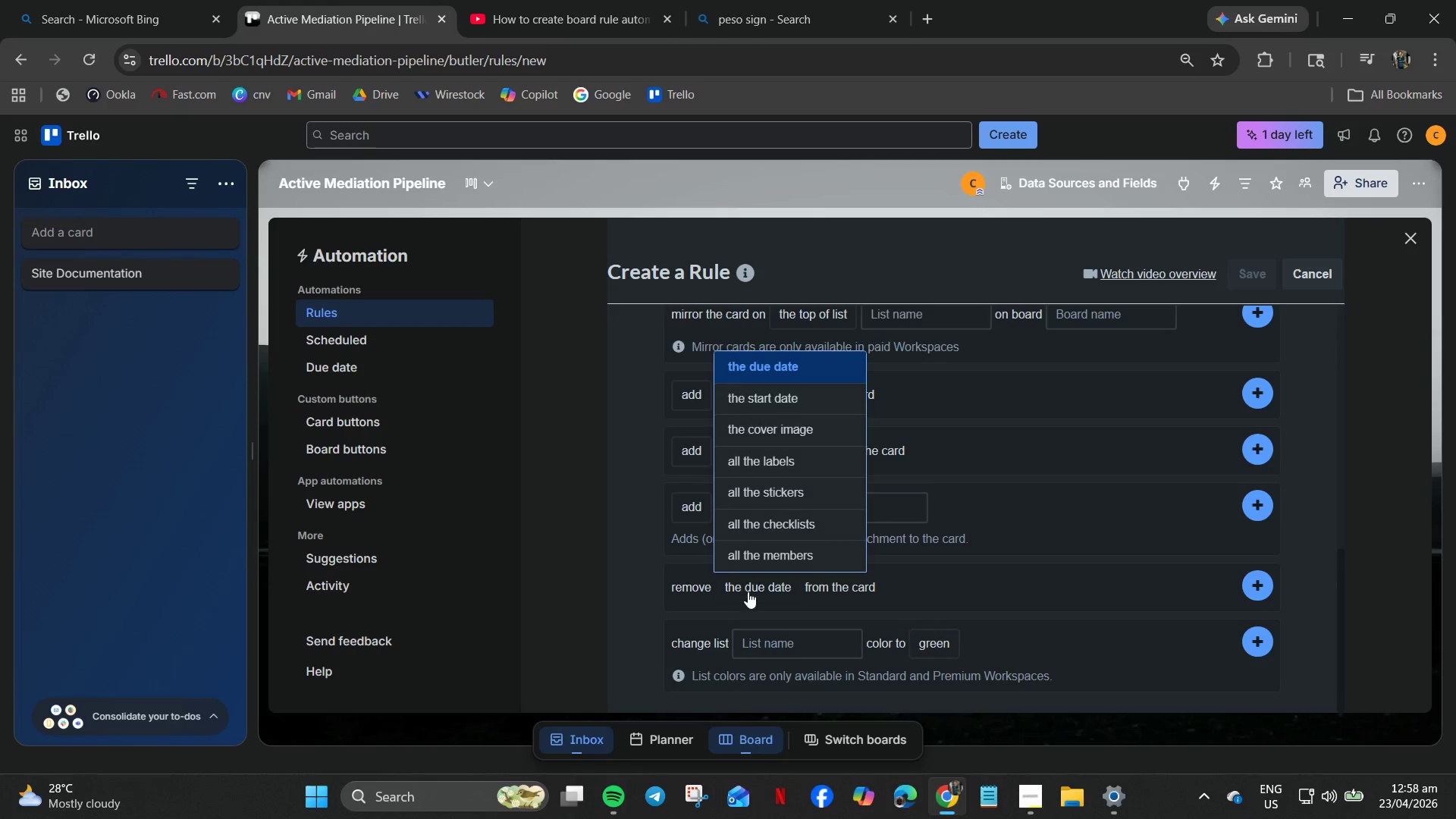 
left_click([770, 647])
 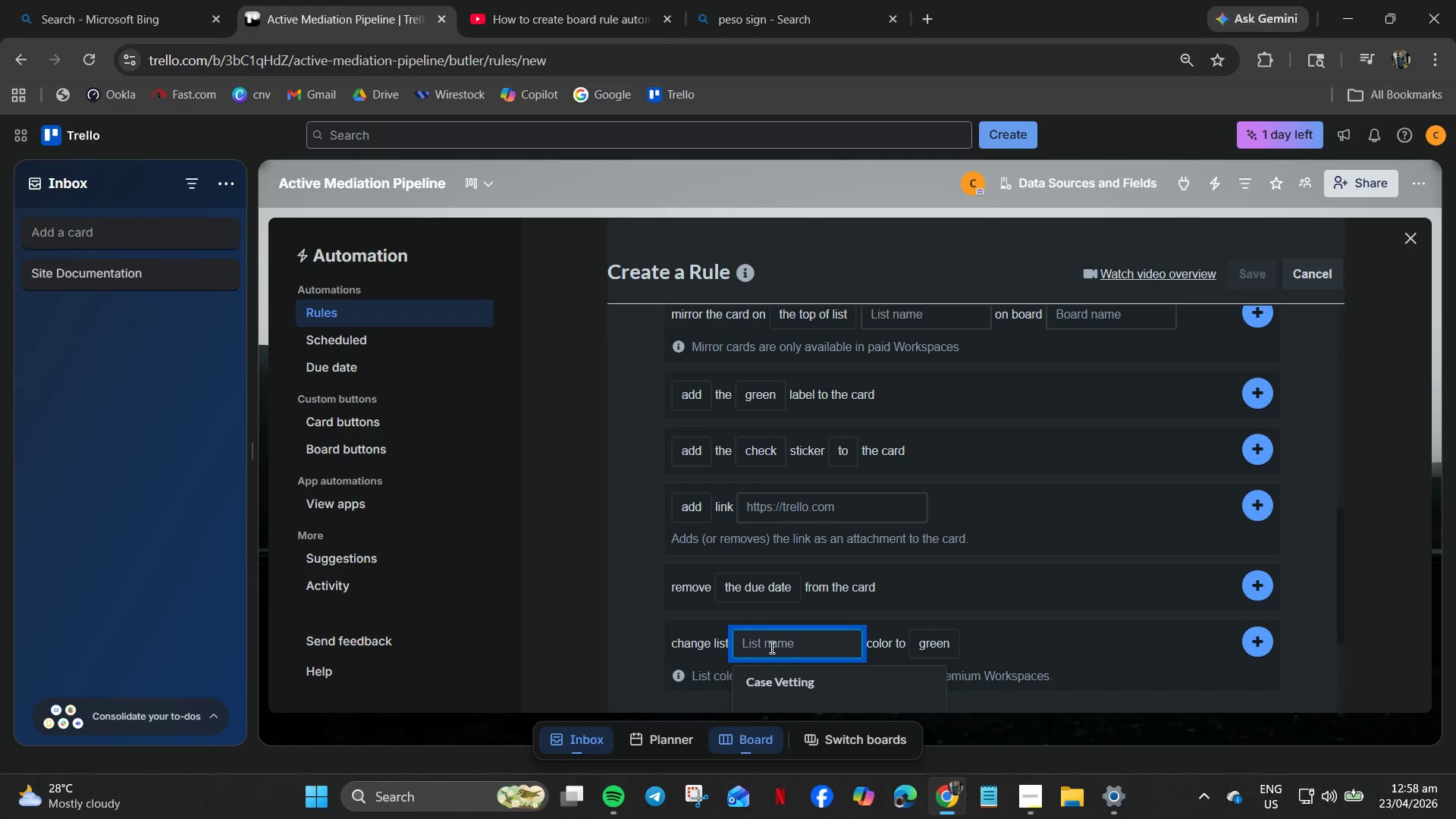 
scroll: coordinate [770, 647], scroll_direction: down, amount: 2.0
 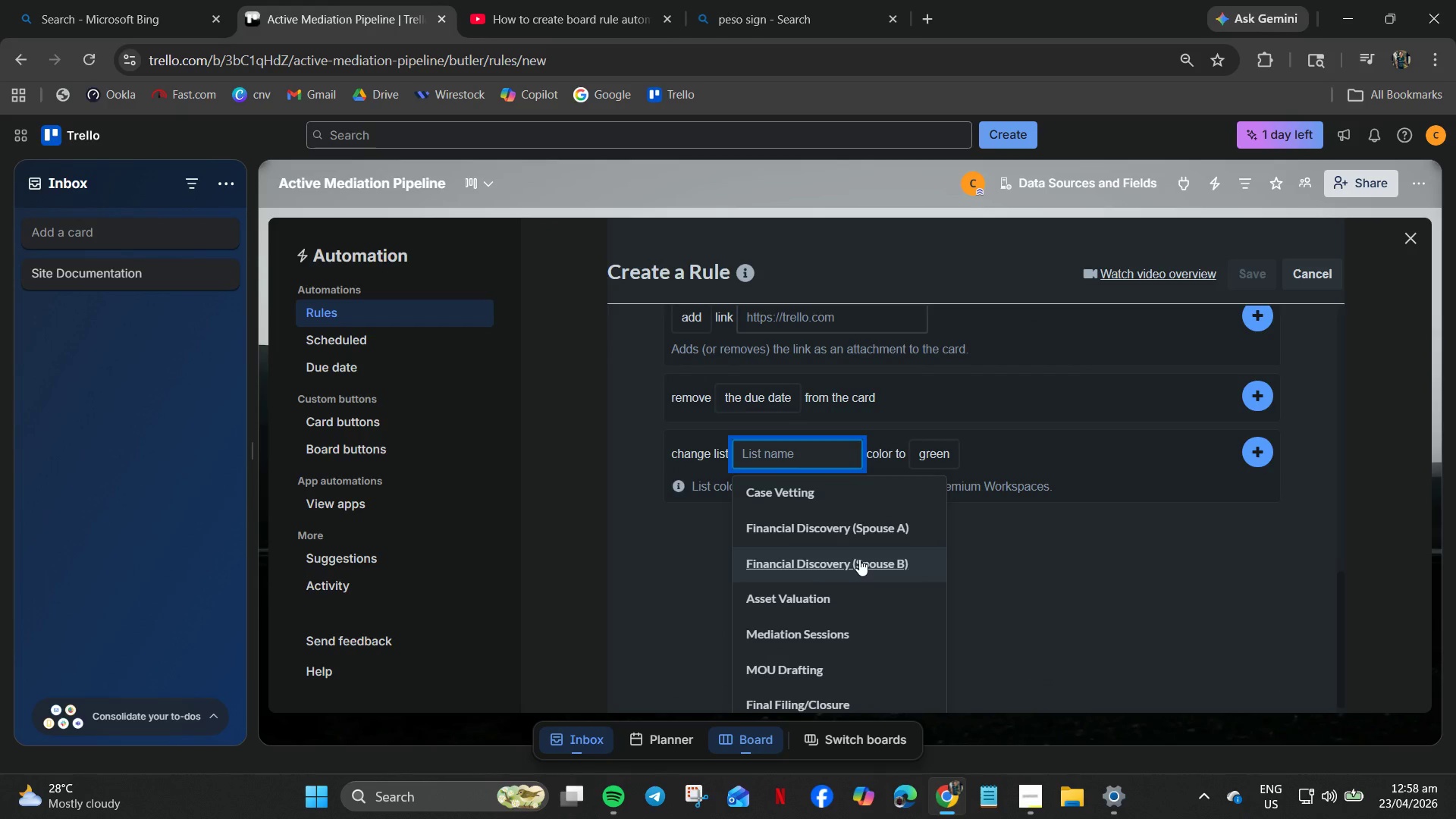 
left_click([859, 559])
 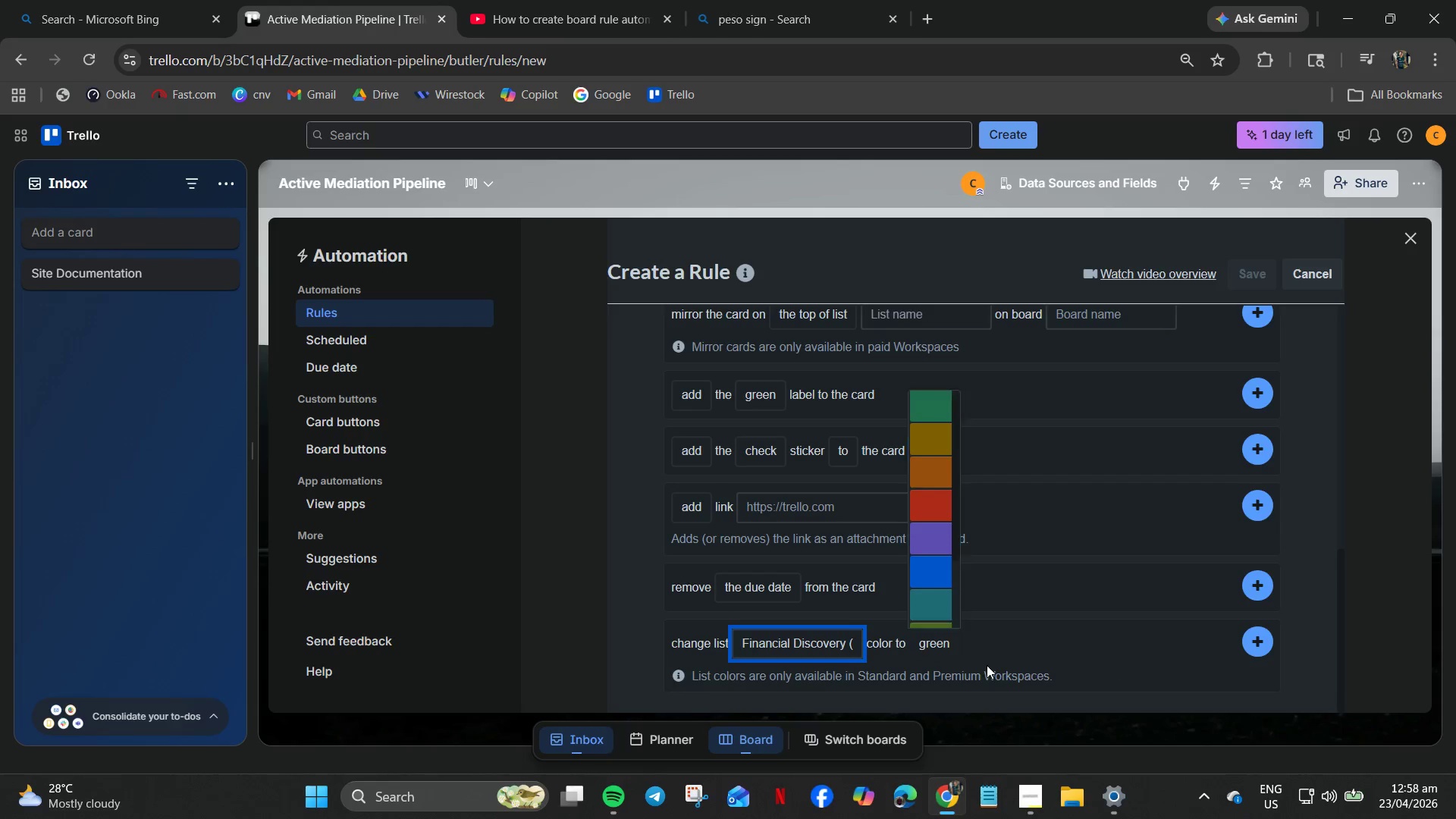 
left_click([919, 650])
 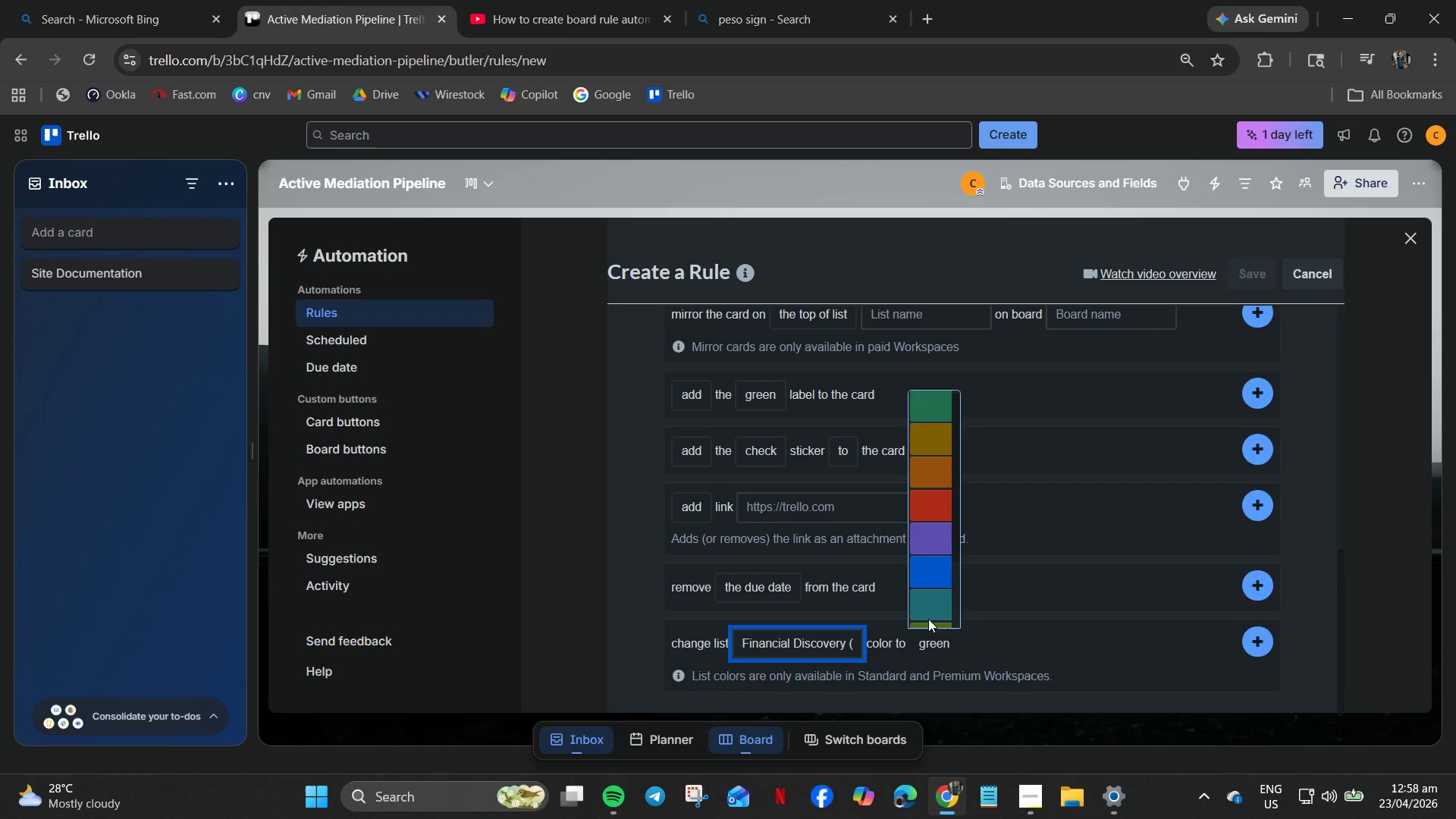 
scroll: coordinate [930, 613], scroll_direction: down, amount: 4.0
 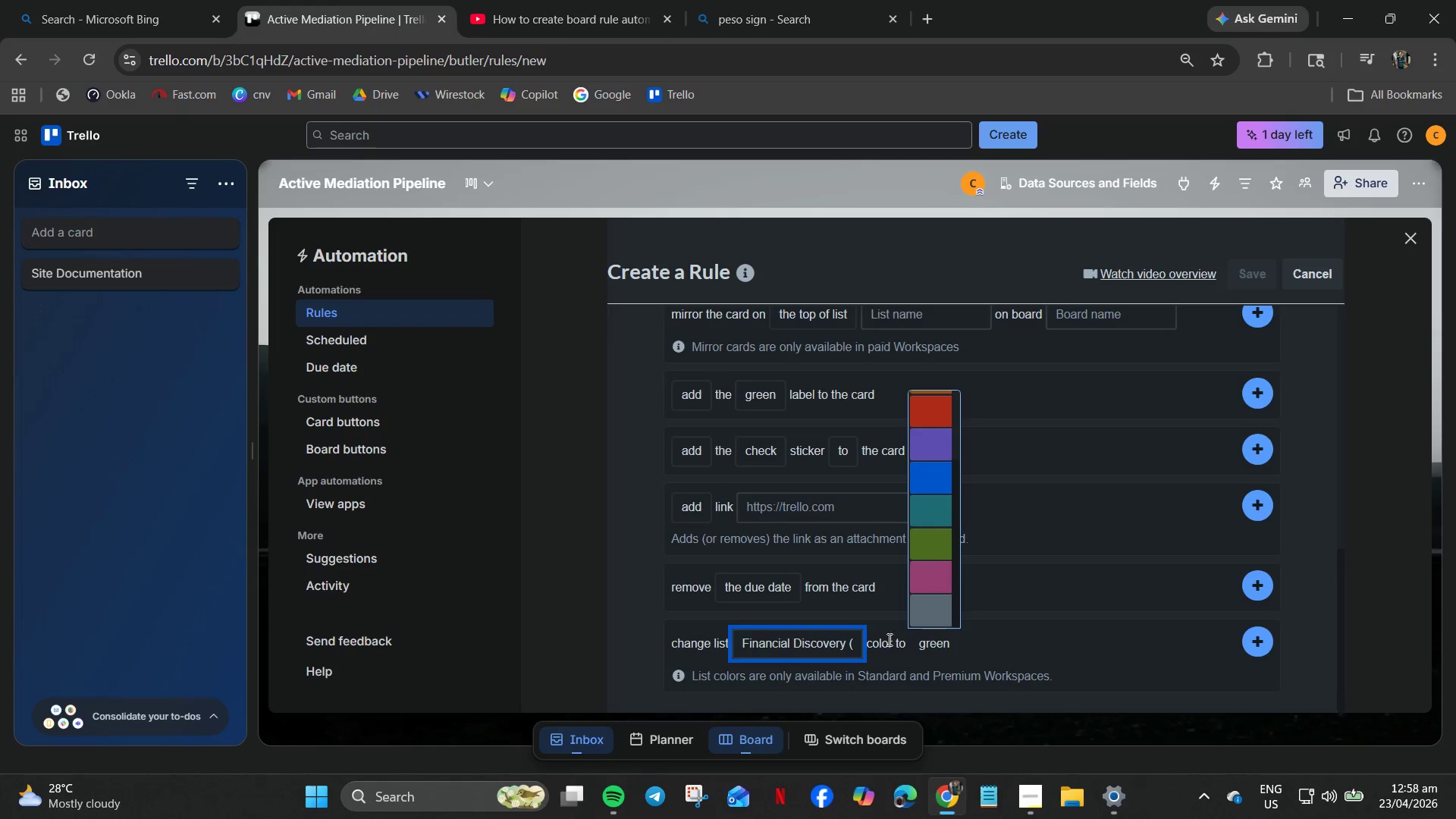 
scroll: coordinate [878, 637], scroll_direction: up, amount: 7.0
 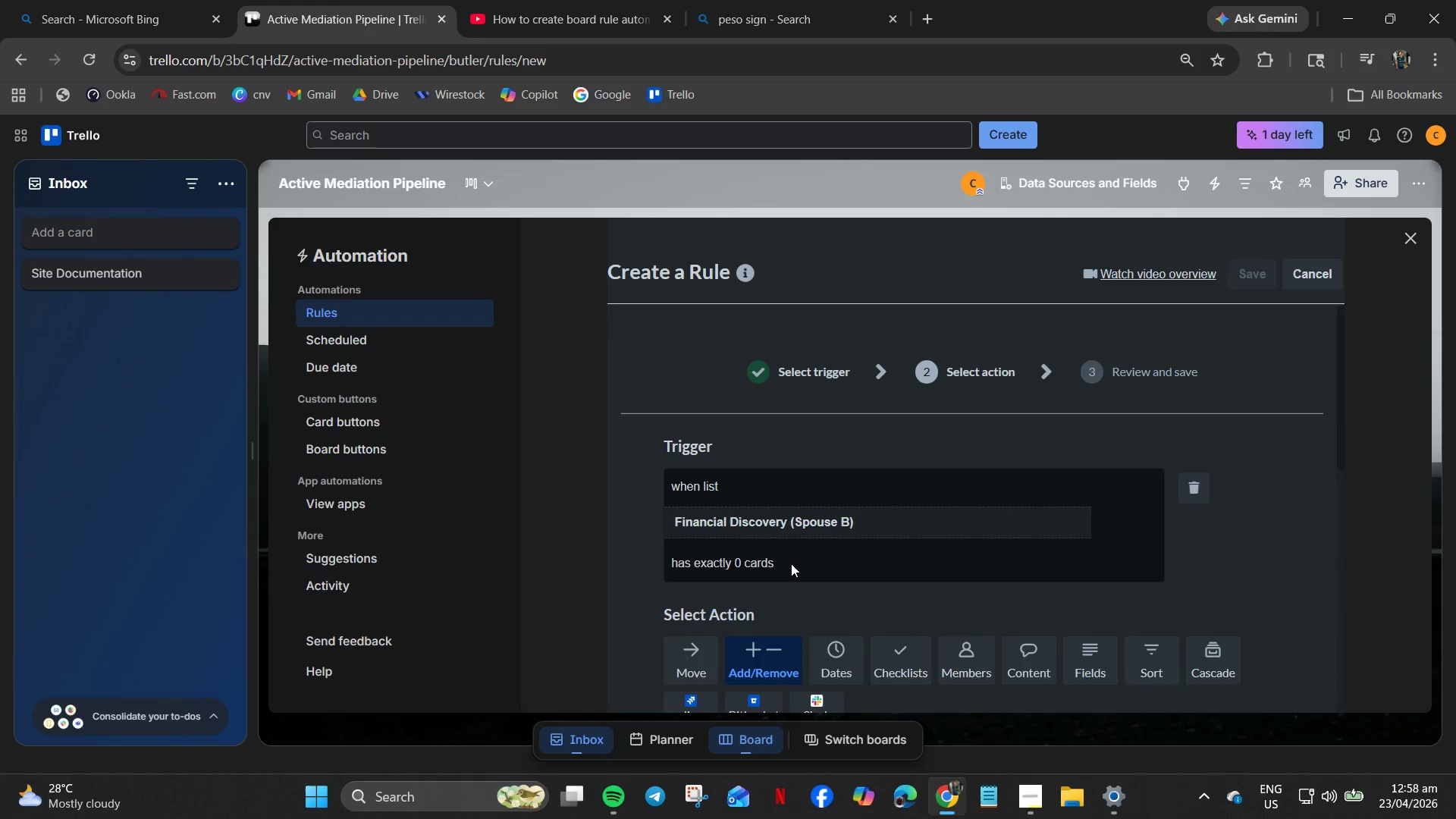 
left_click([754, 558])
 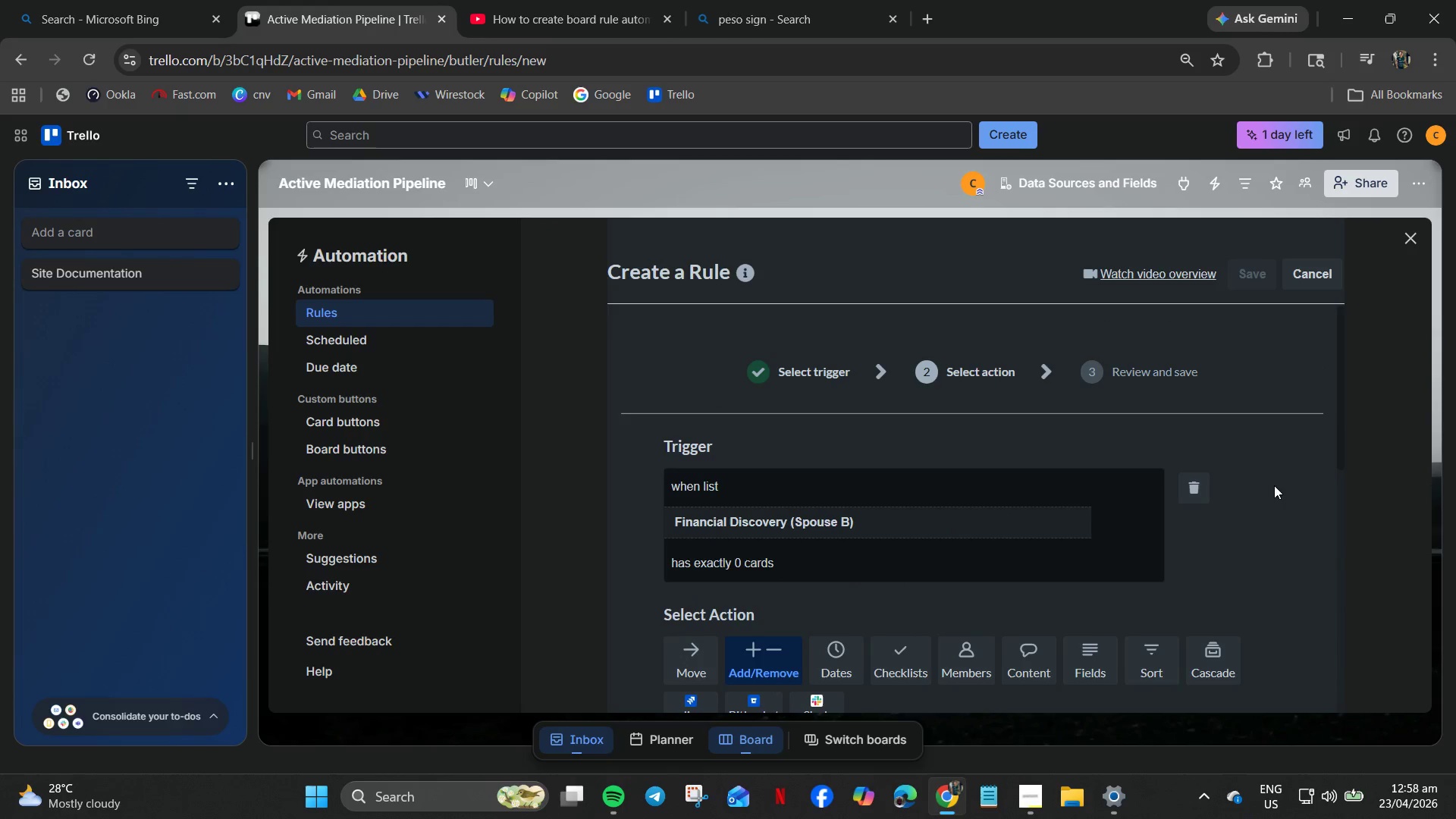 
left_click([1200, 487])
 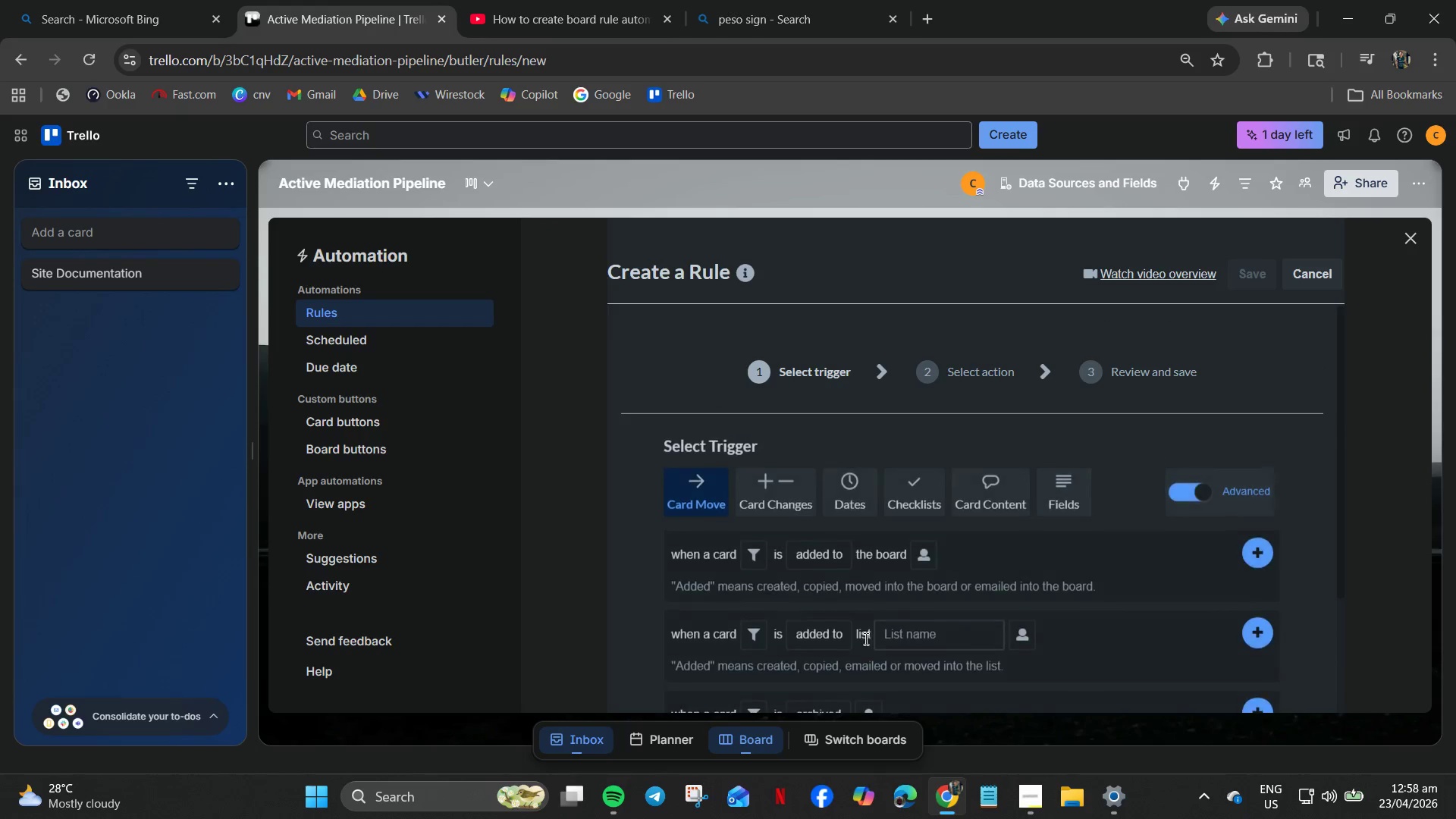 
scroll: coordinate [861, 625], scroll_direction: down, amount: 1.0
 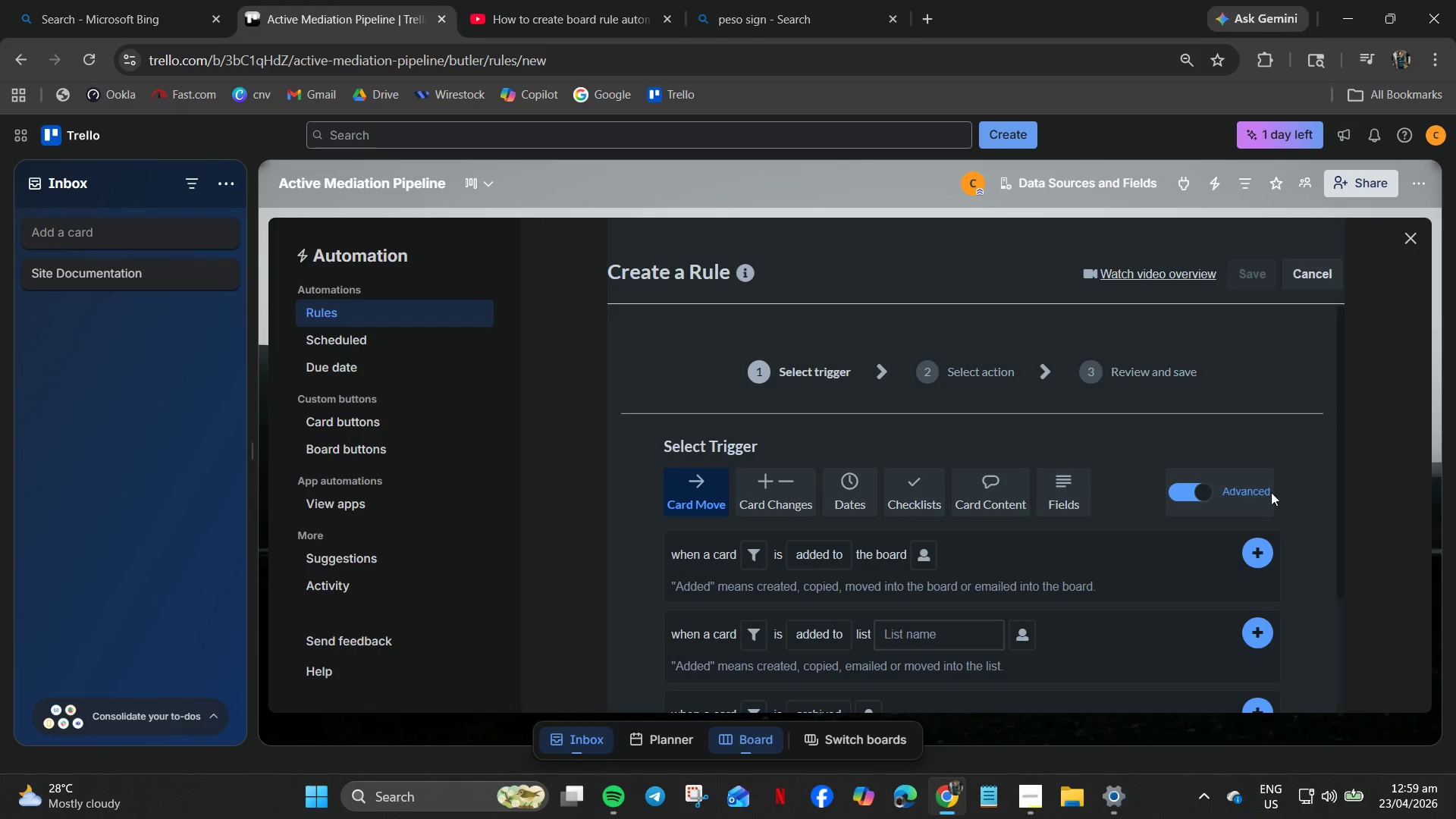 
left_click_drag(start_coordinate=[1250, 481], to_coordinate=[1249, 489])
 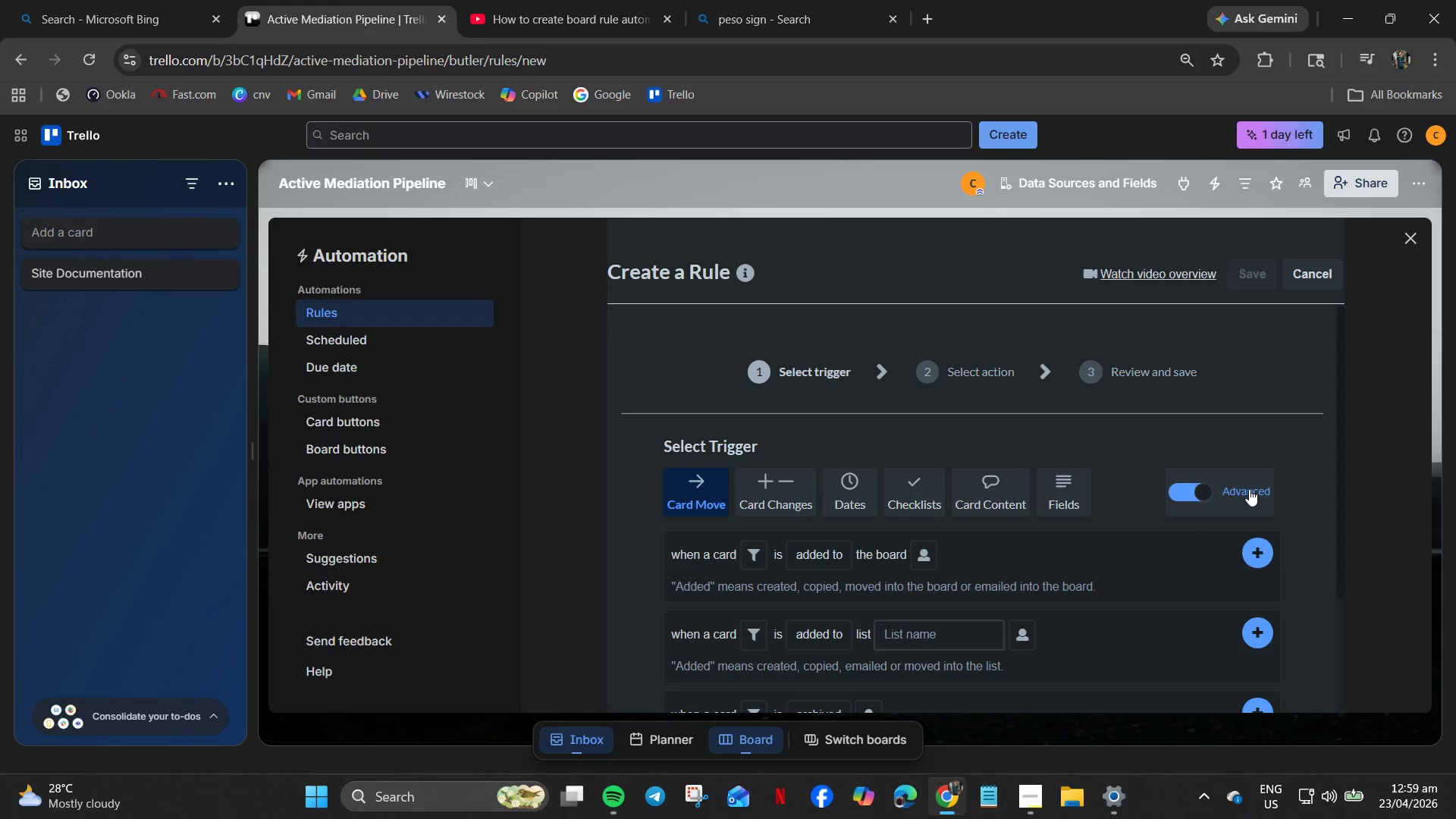 
left_click([1249, 489])
 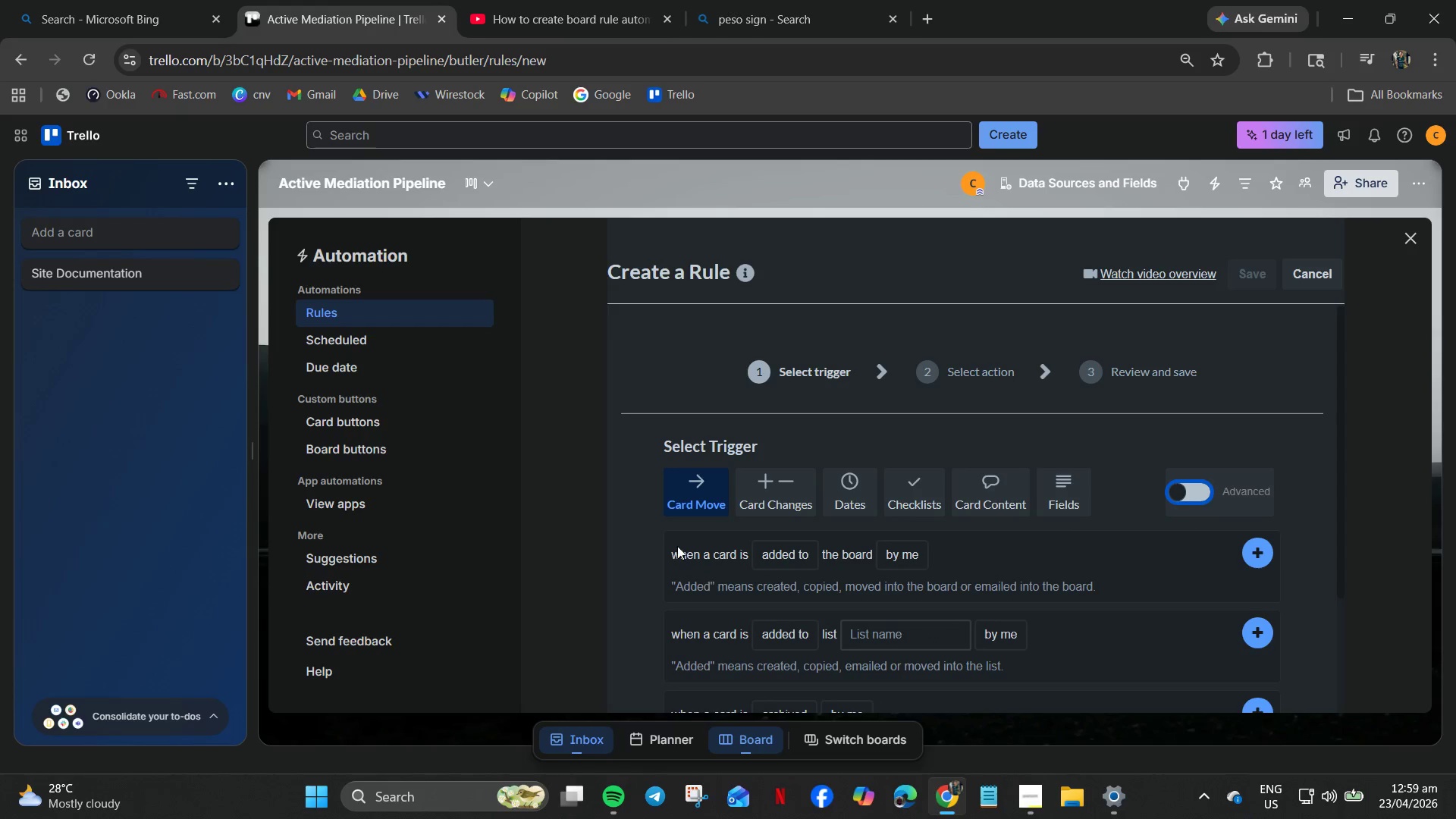 
scroll: coordinate [675, 541], scroll_direction: down, amount: 1.0
 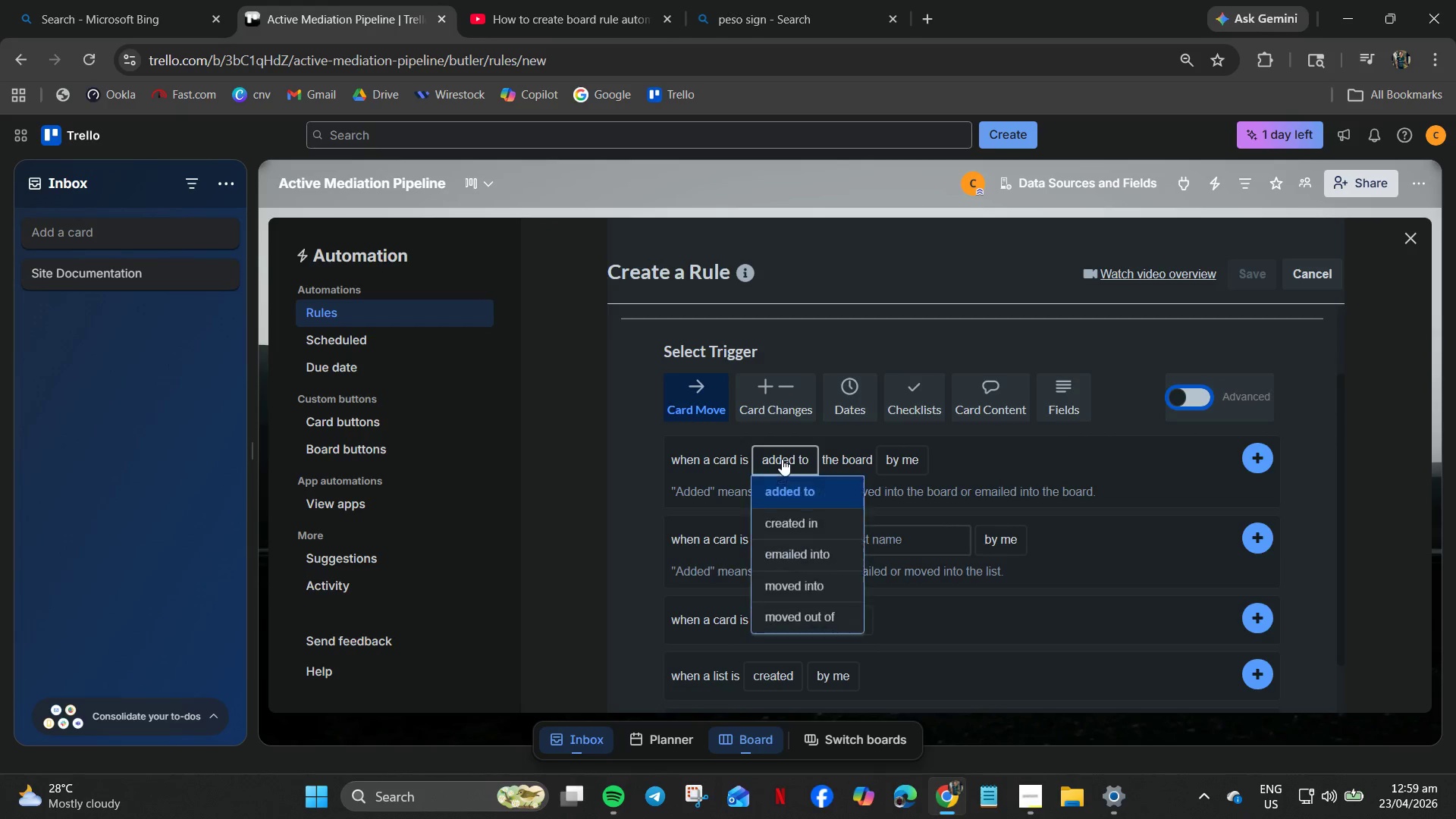 
left_click([782, 459])
 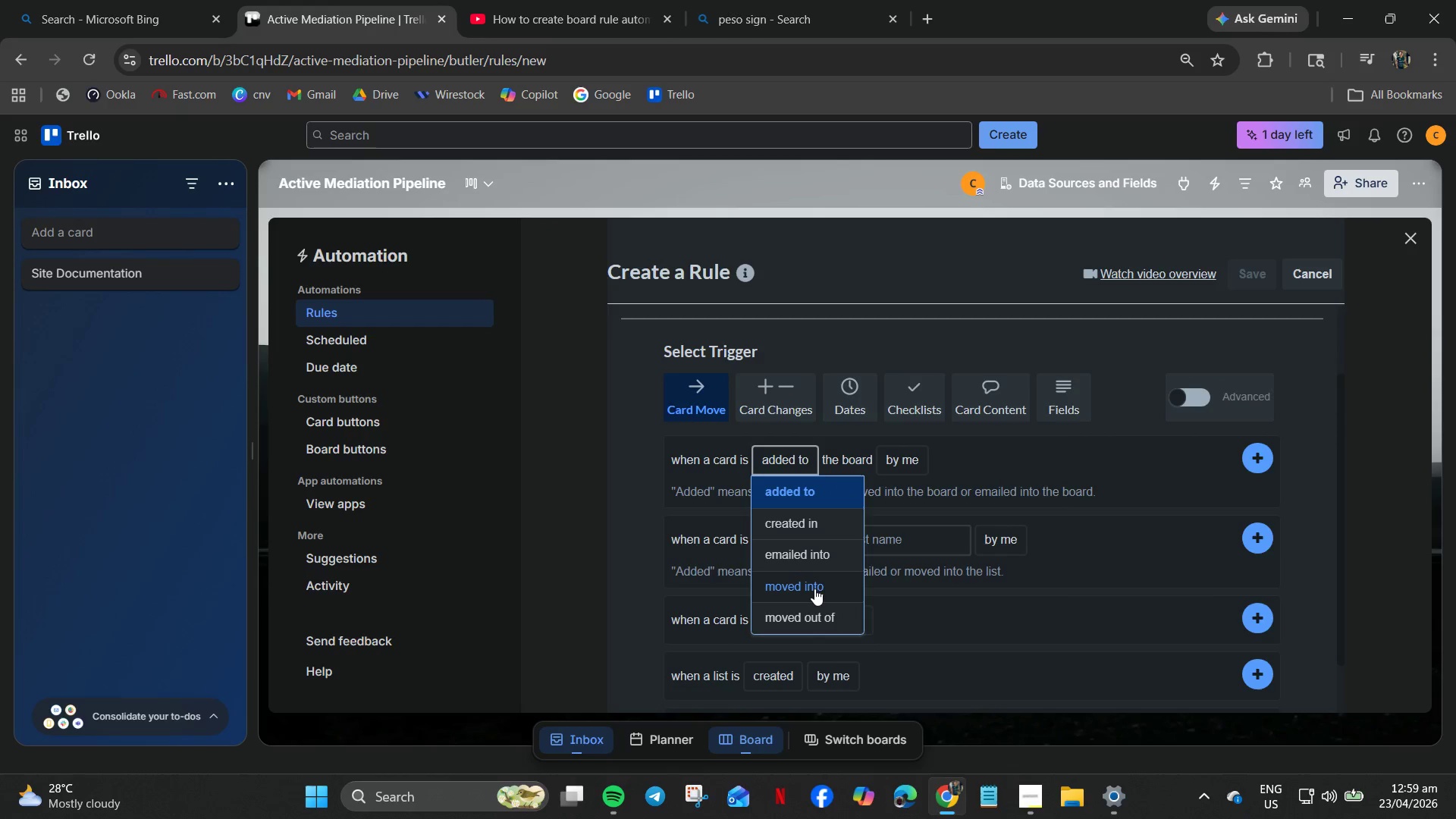 
scroll: coordinate [1243, 663], scroll_direction: down, amount: 12.0
 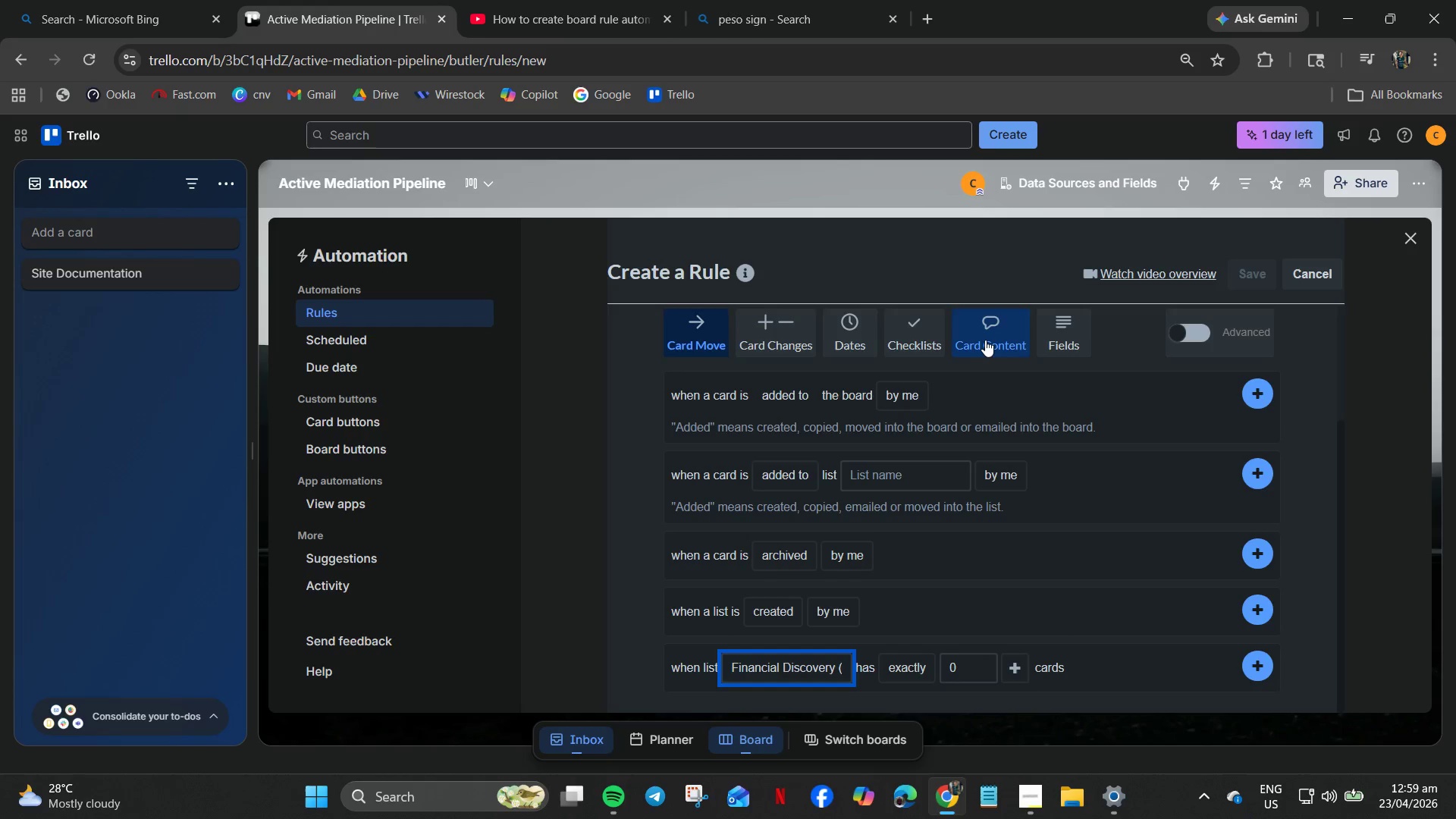 
left_click([988, 338])
 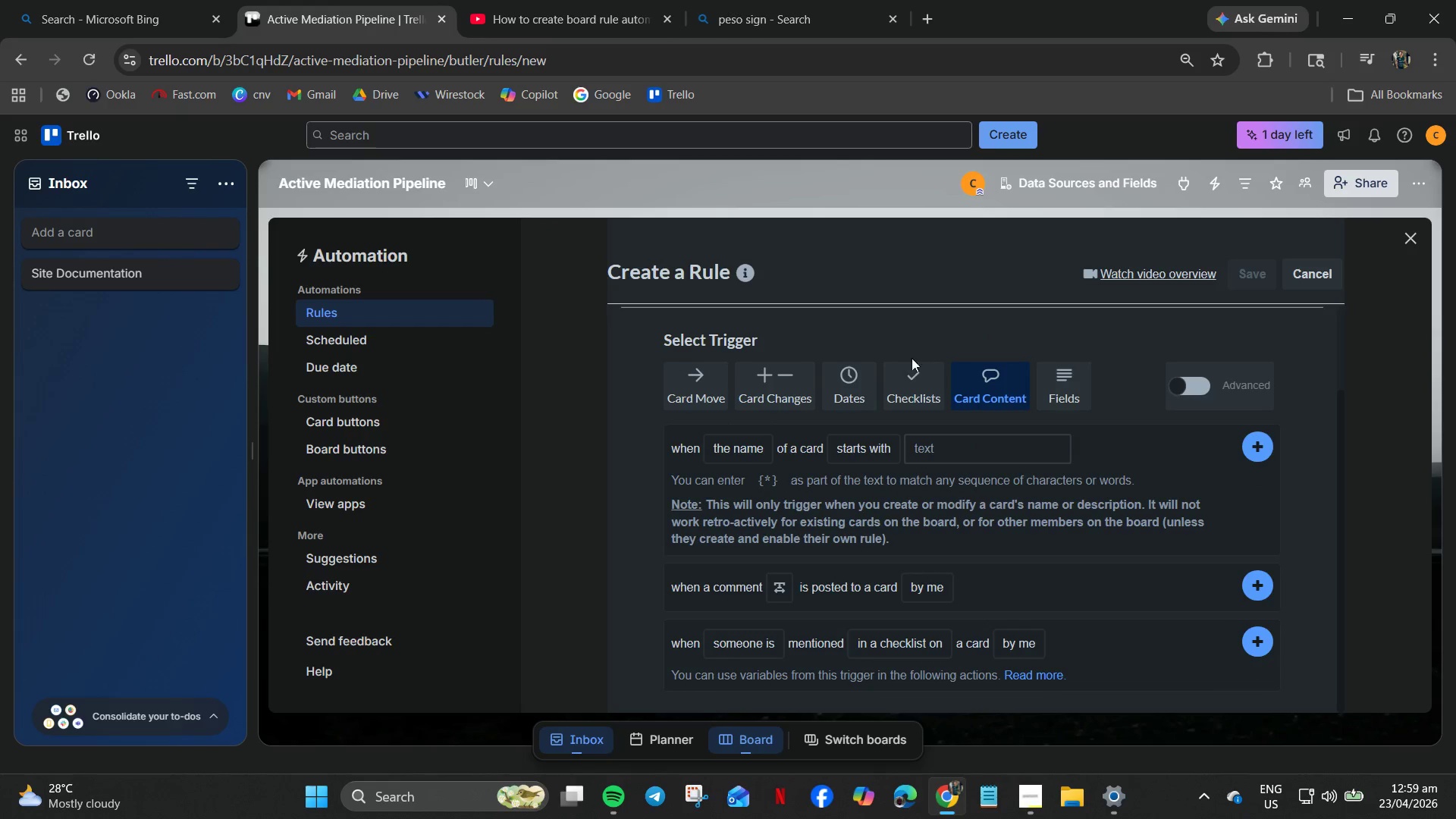 
left_click([902, 391])
 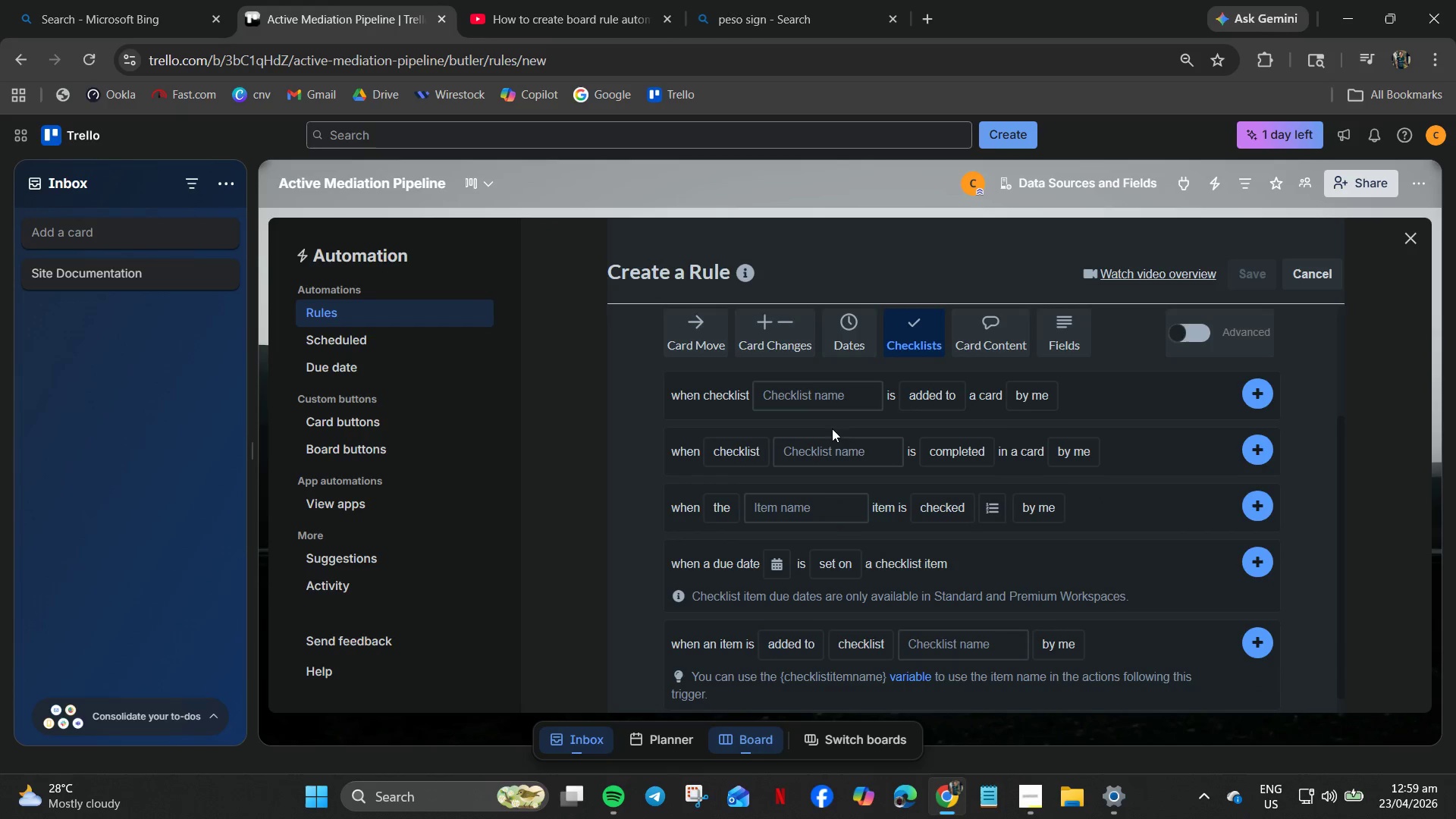 
left_click([780, 337])
 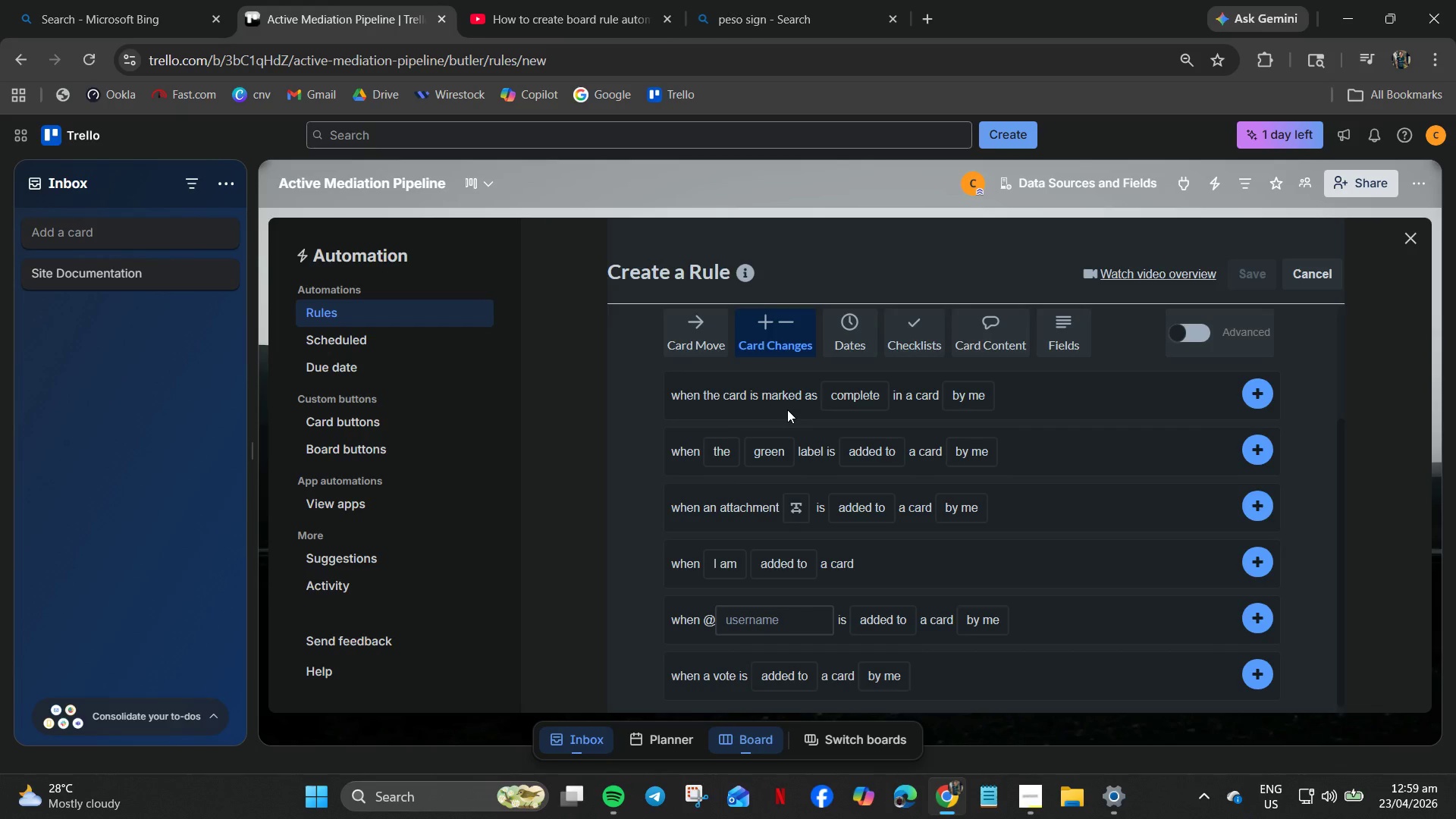 
mouse_move([833, 429])
 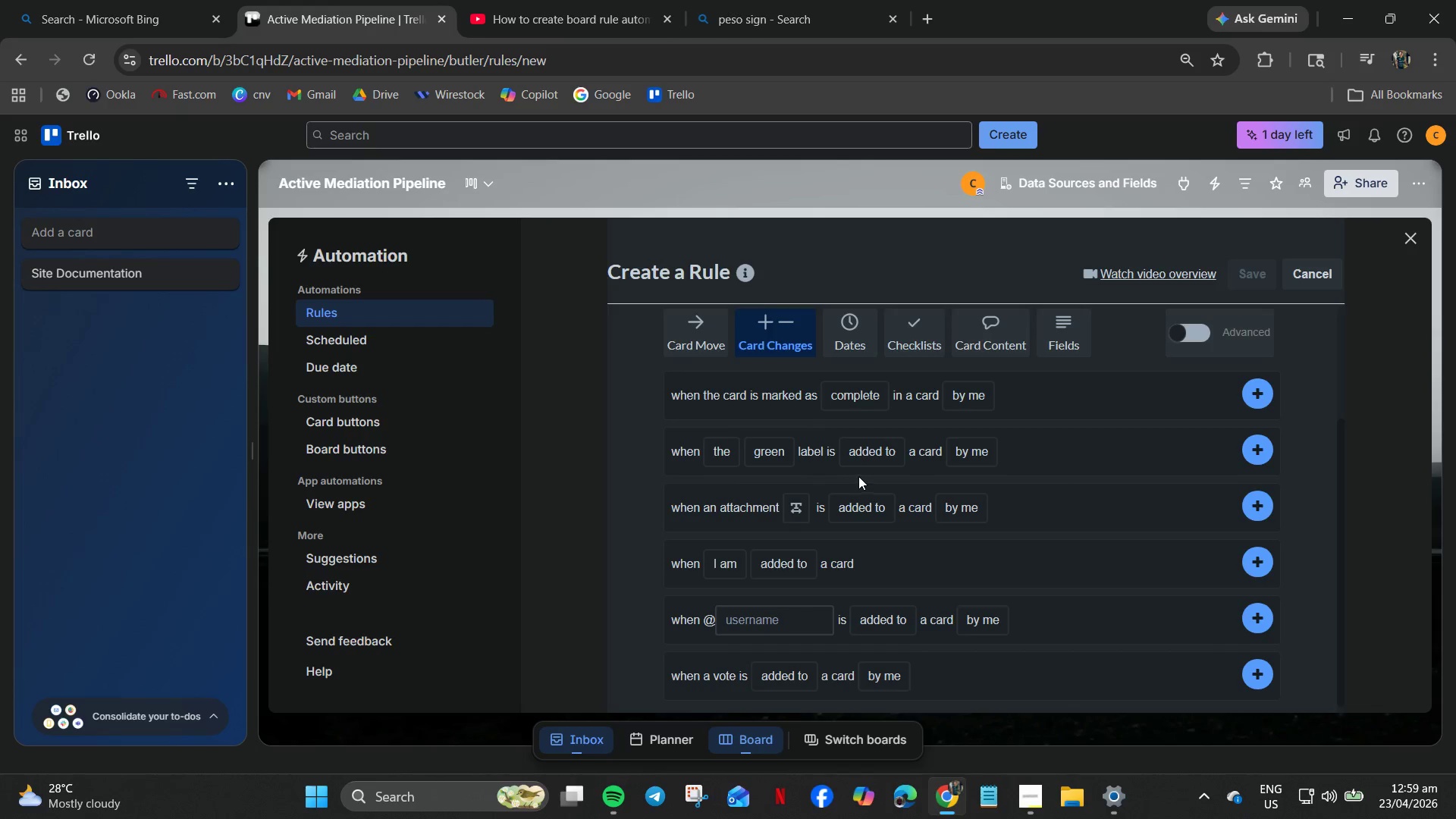 
mouse_move([886, 381])
 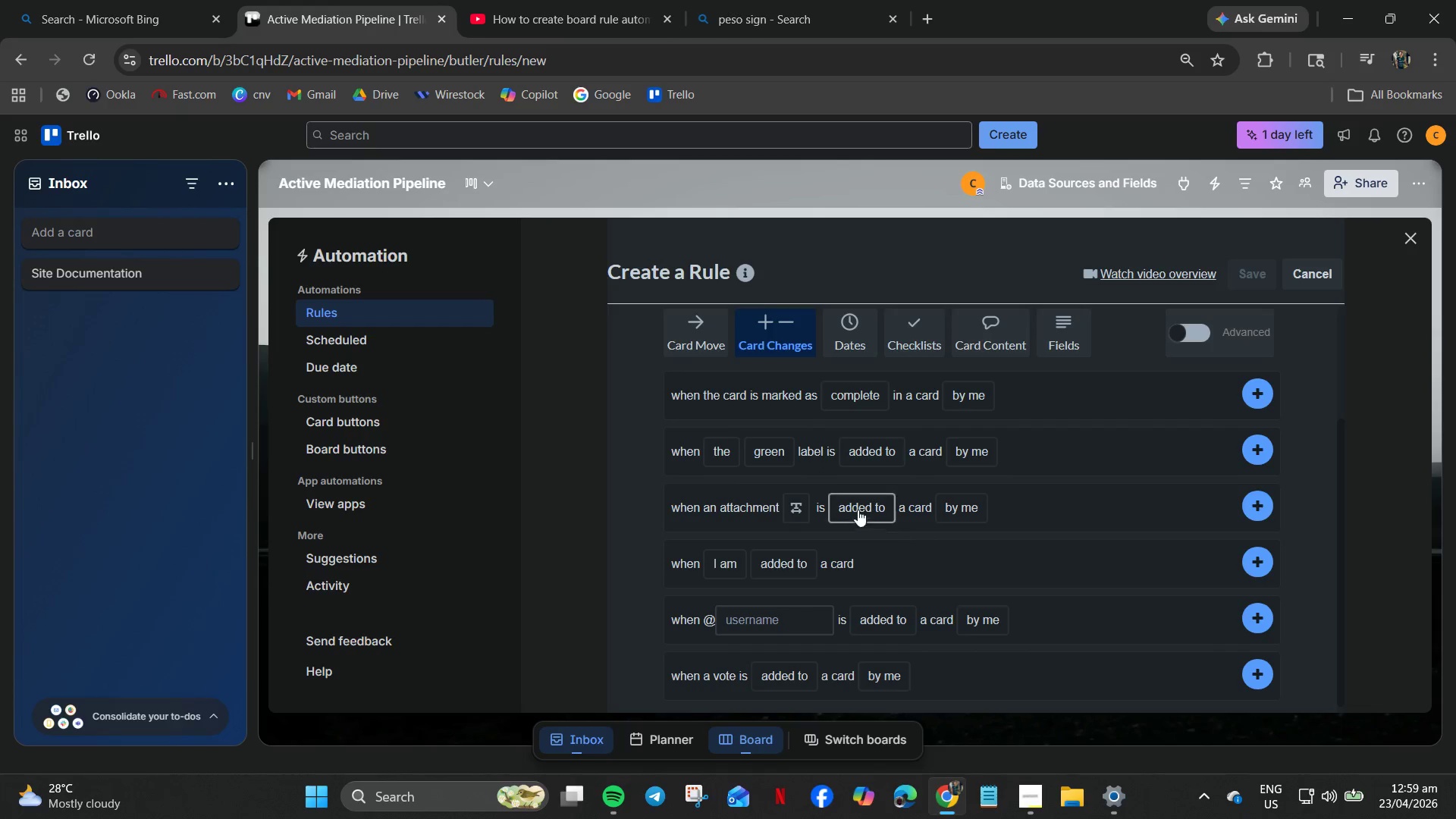 
left_click([863, 334])
 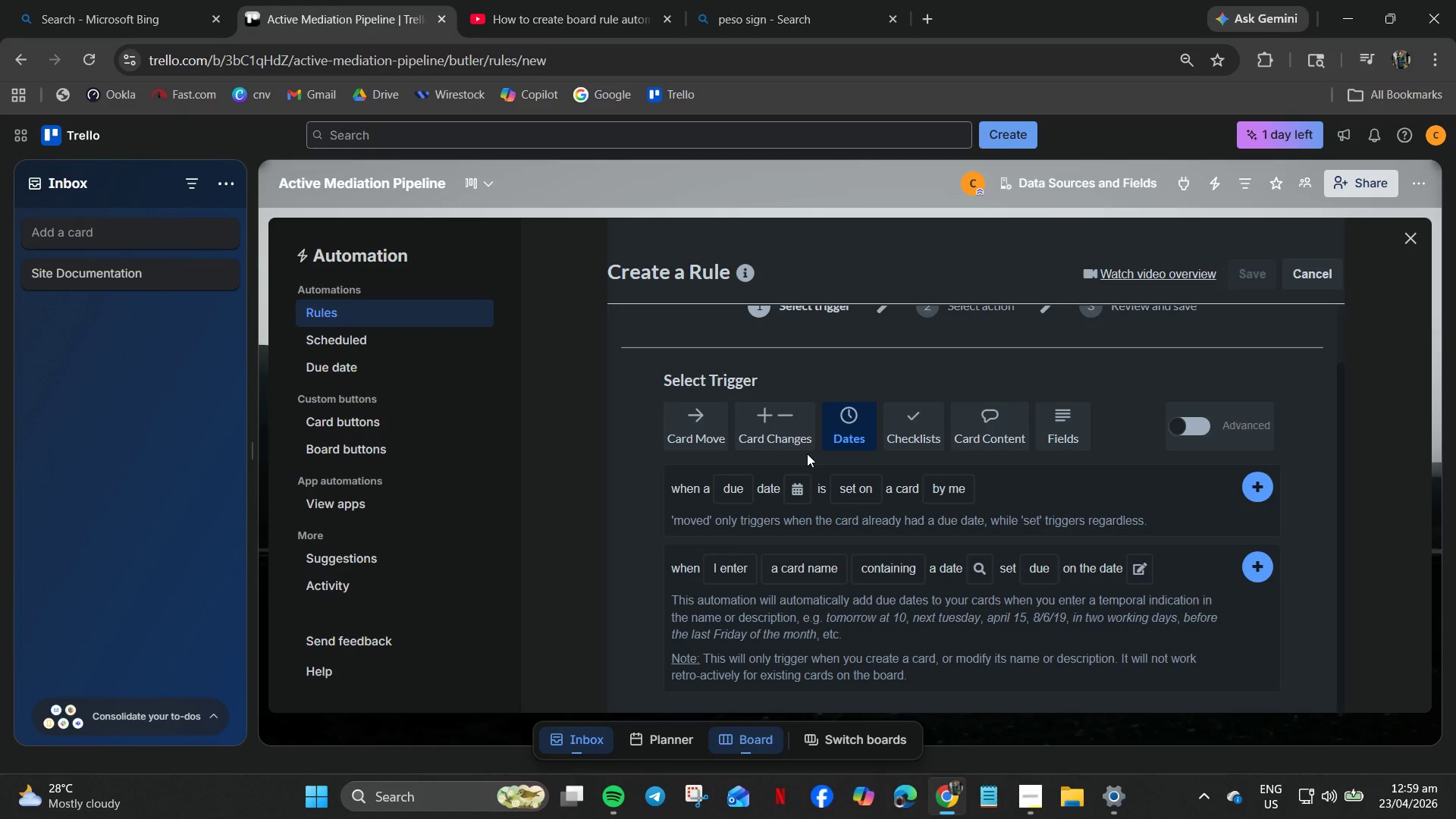 
wait(22.69)
 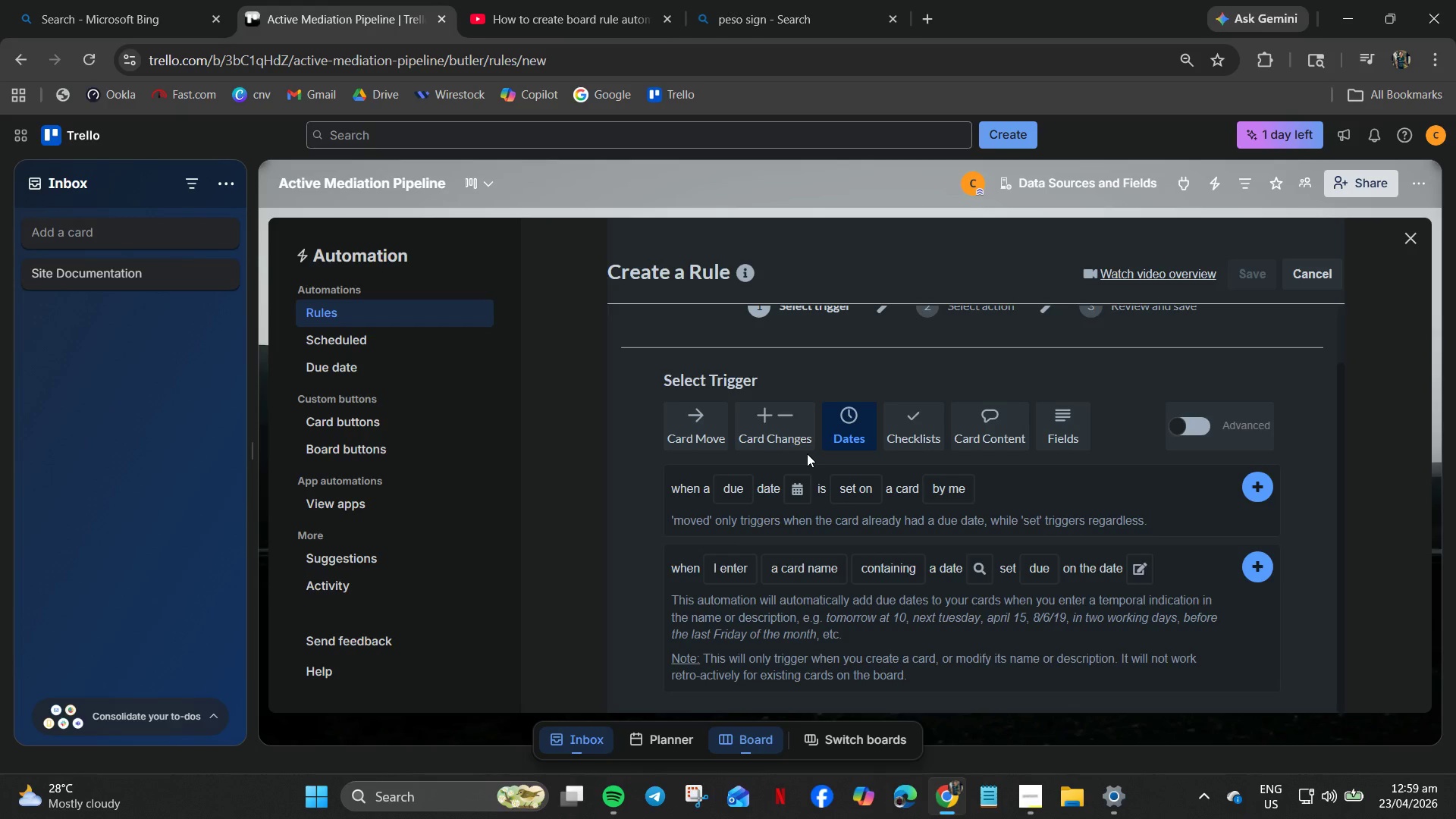 
scroll: coordinate [1119, 506], scroll_direction: up, amount: 2.0
 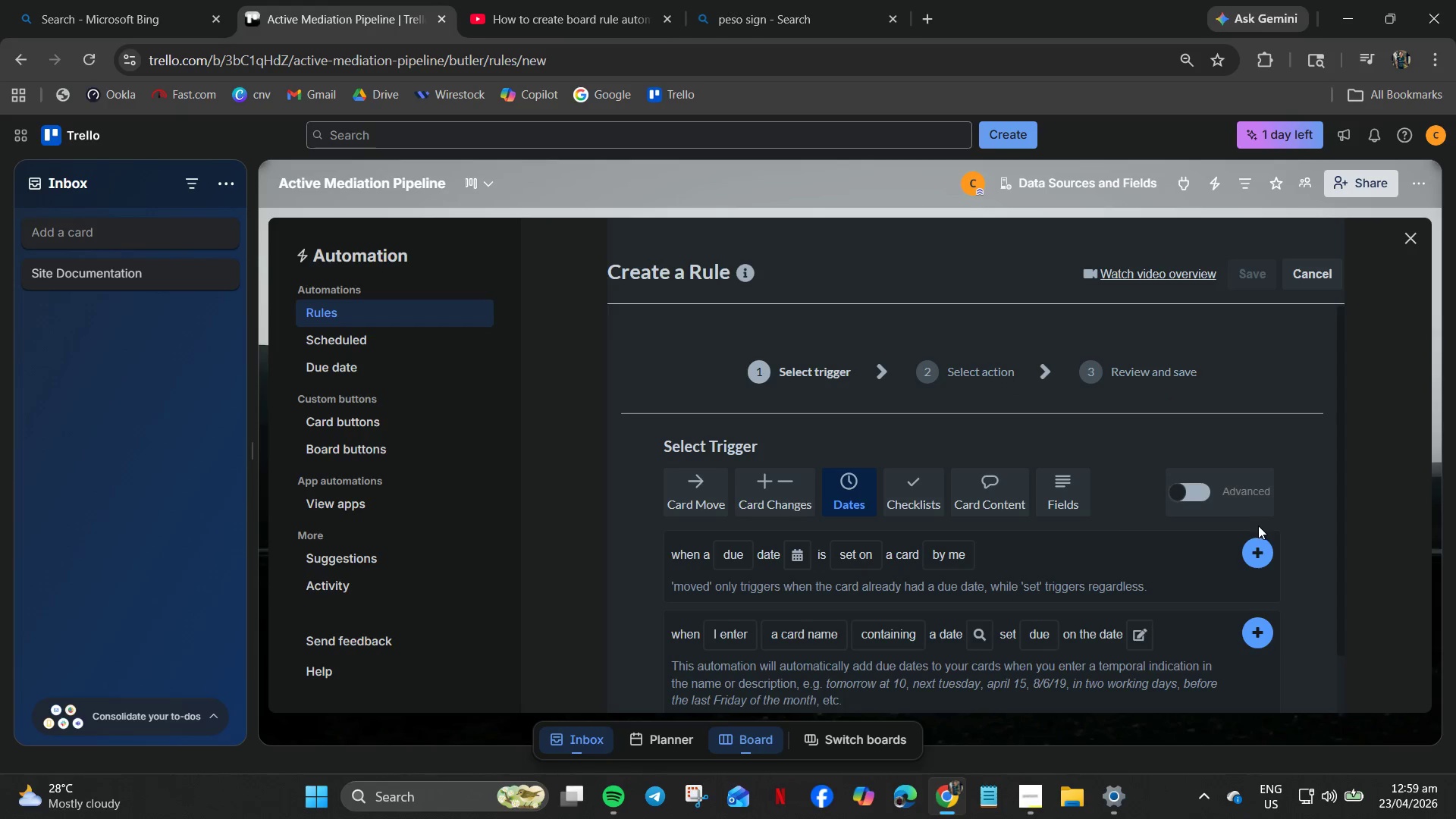 
mouse_move([706, 629])
 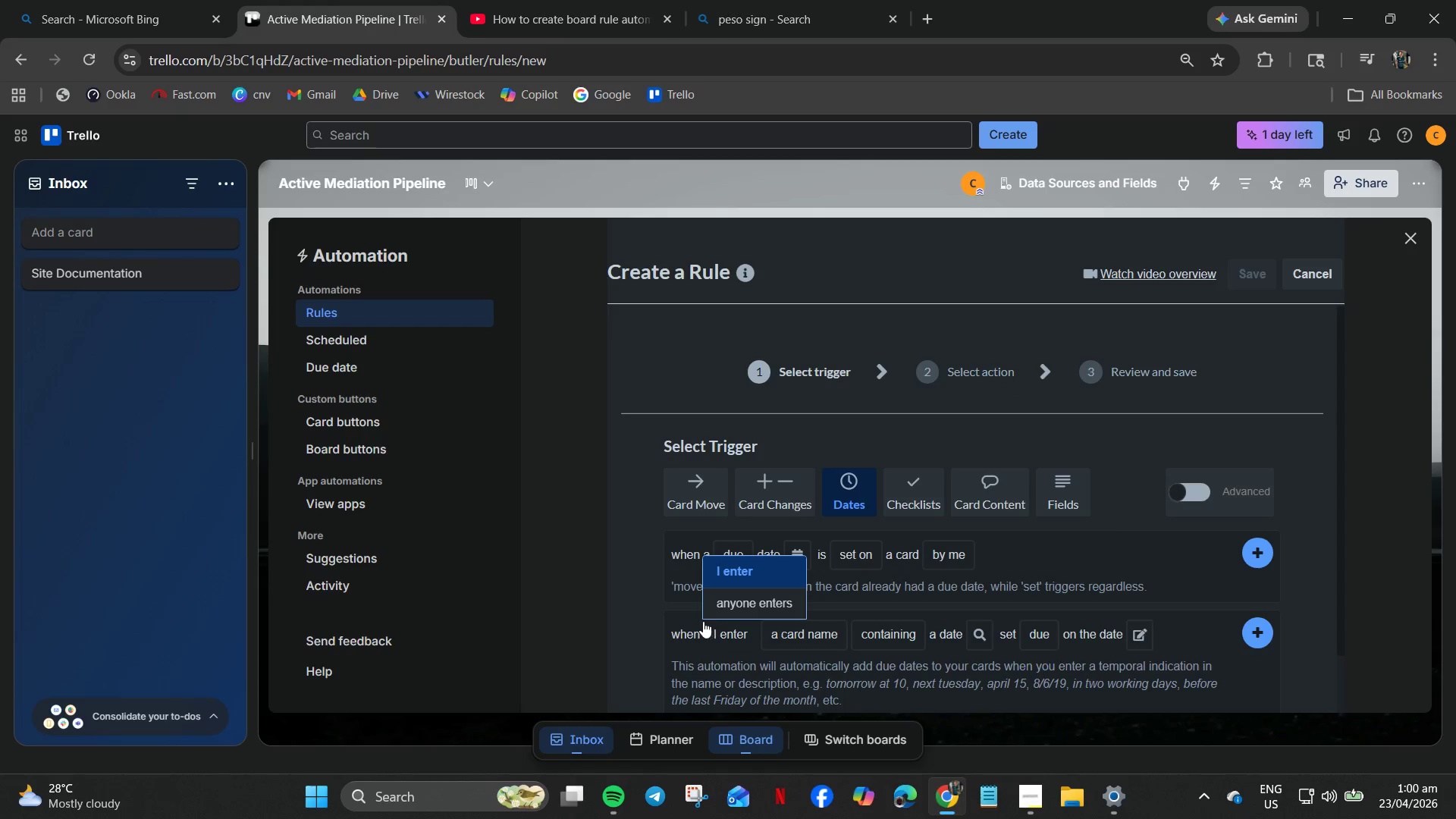 
mouse_move([690, 630])
 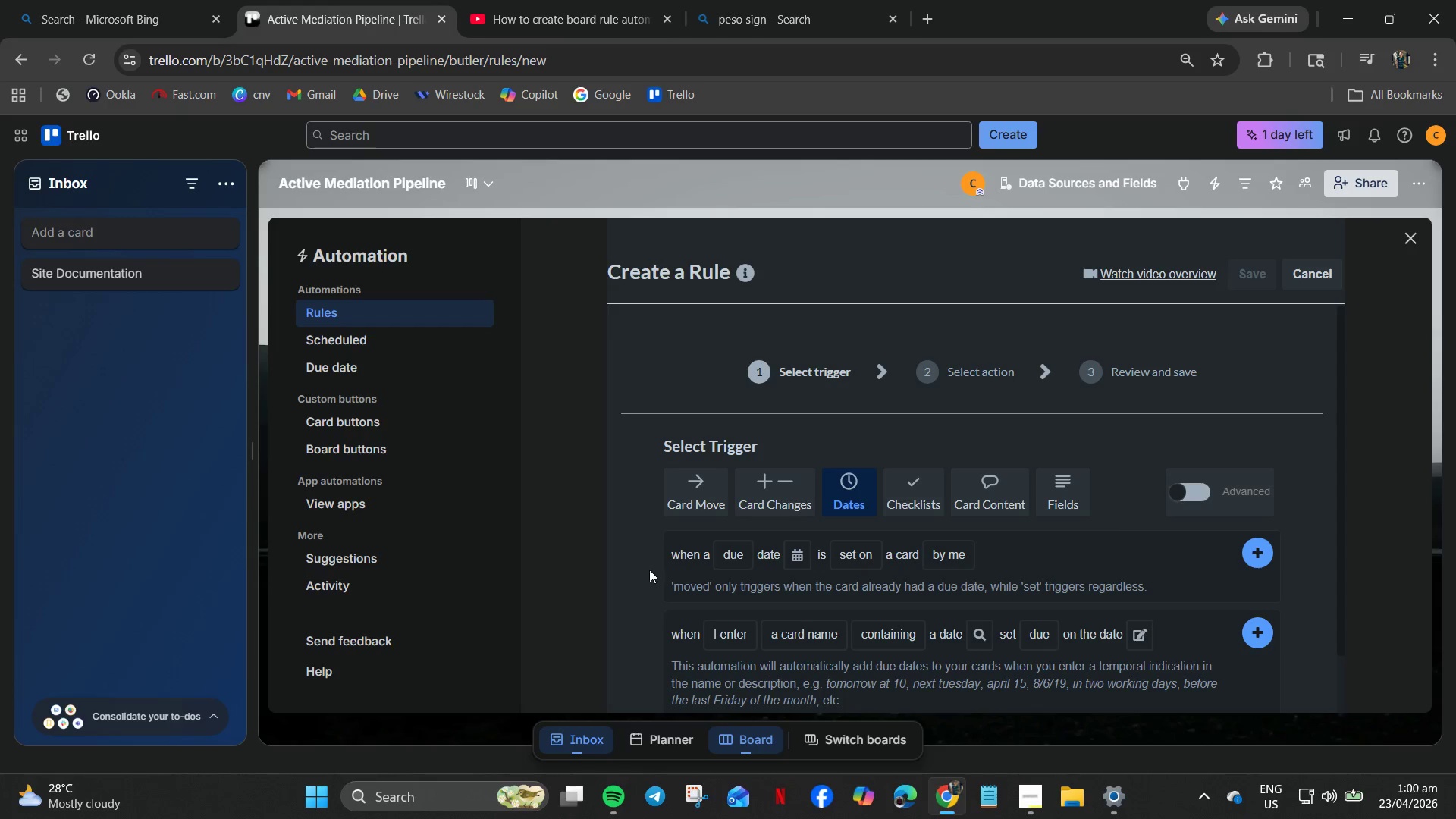 
wait(5.32)
 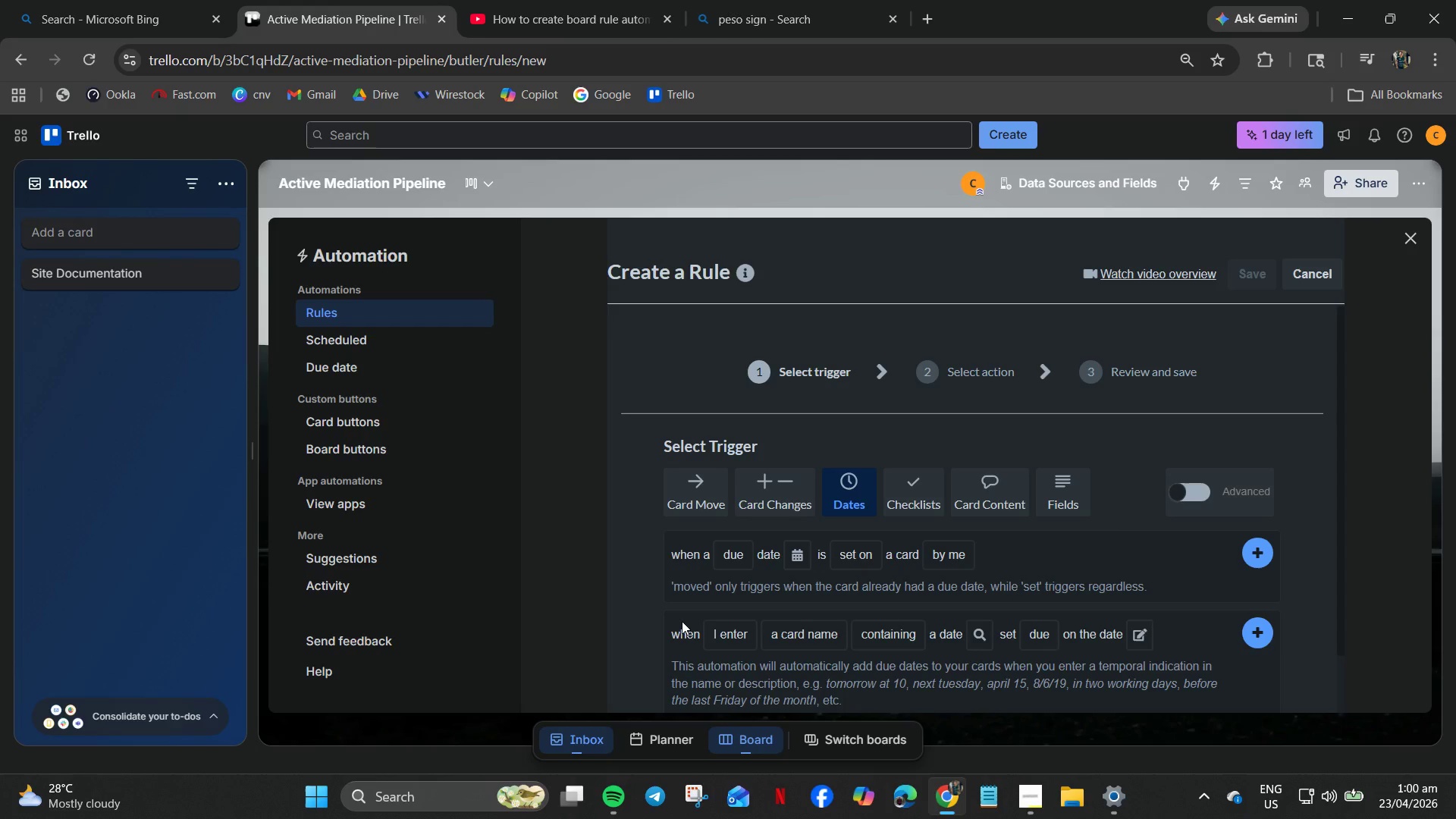 
scroll: coordinate [1058, 491], scroll_direction: down, amount: 2.0
 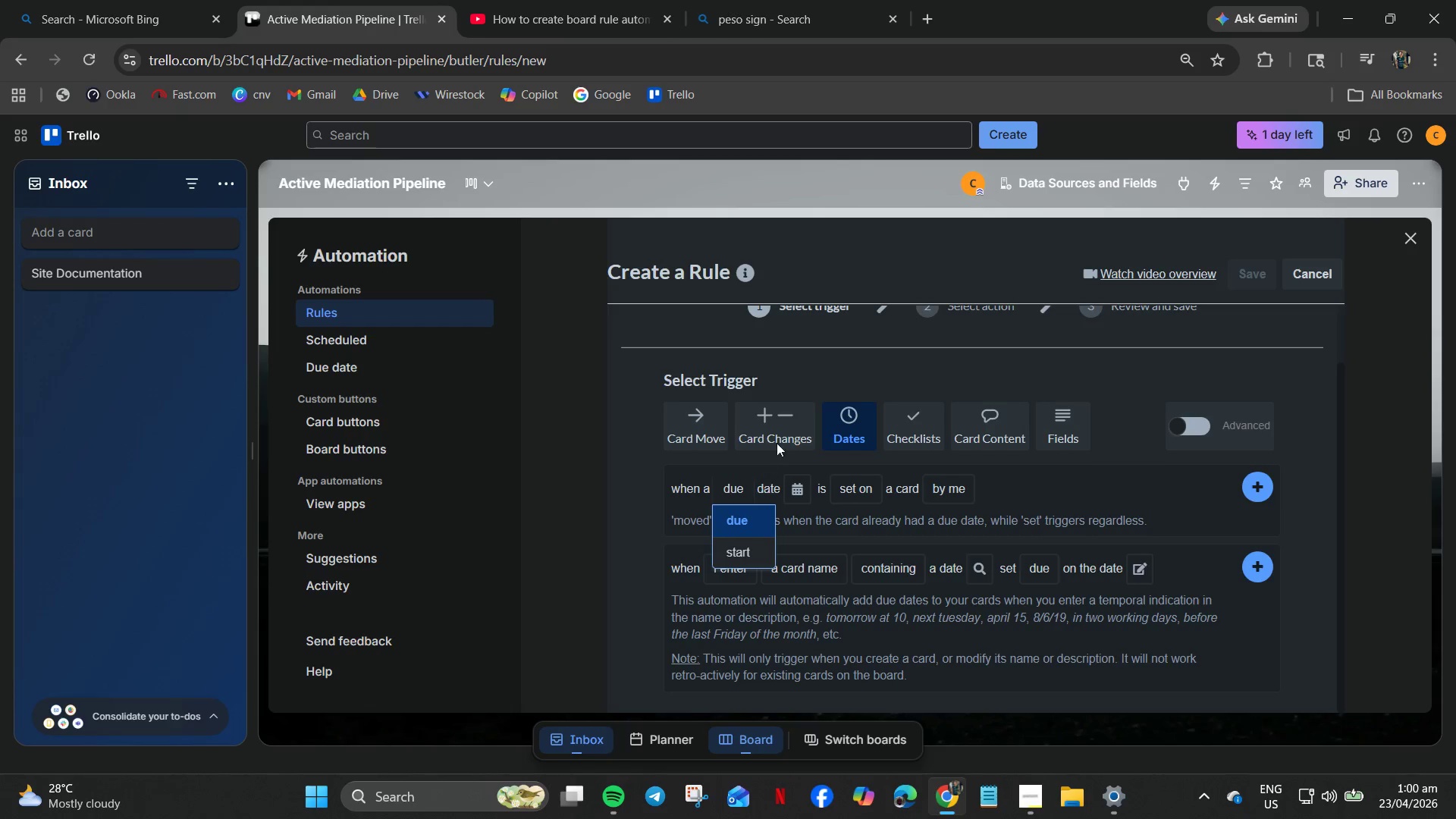 
wait(5.1)
 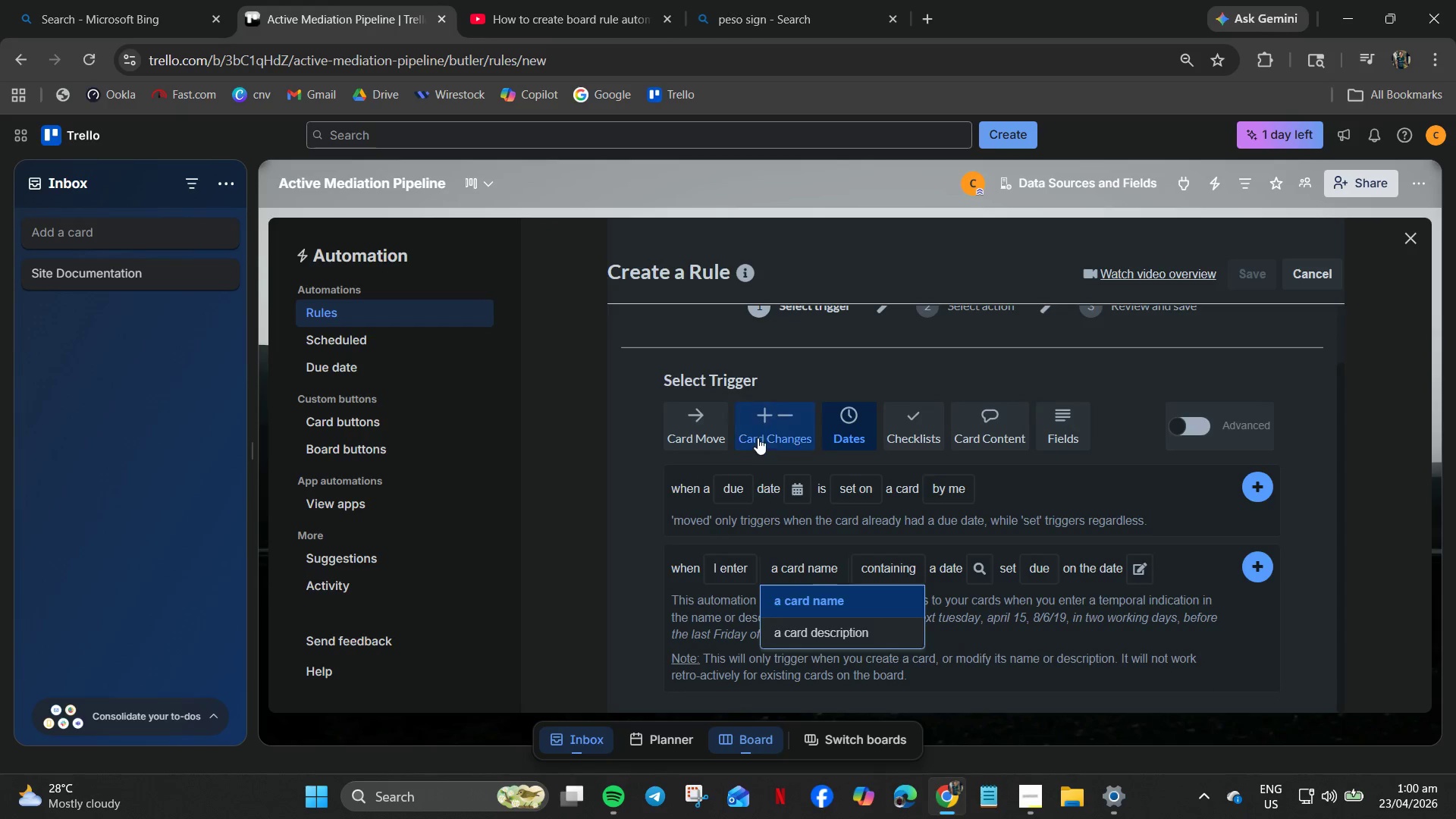 
left_click([1056, 423])
 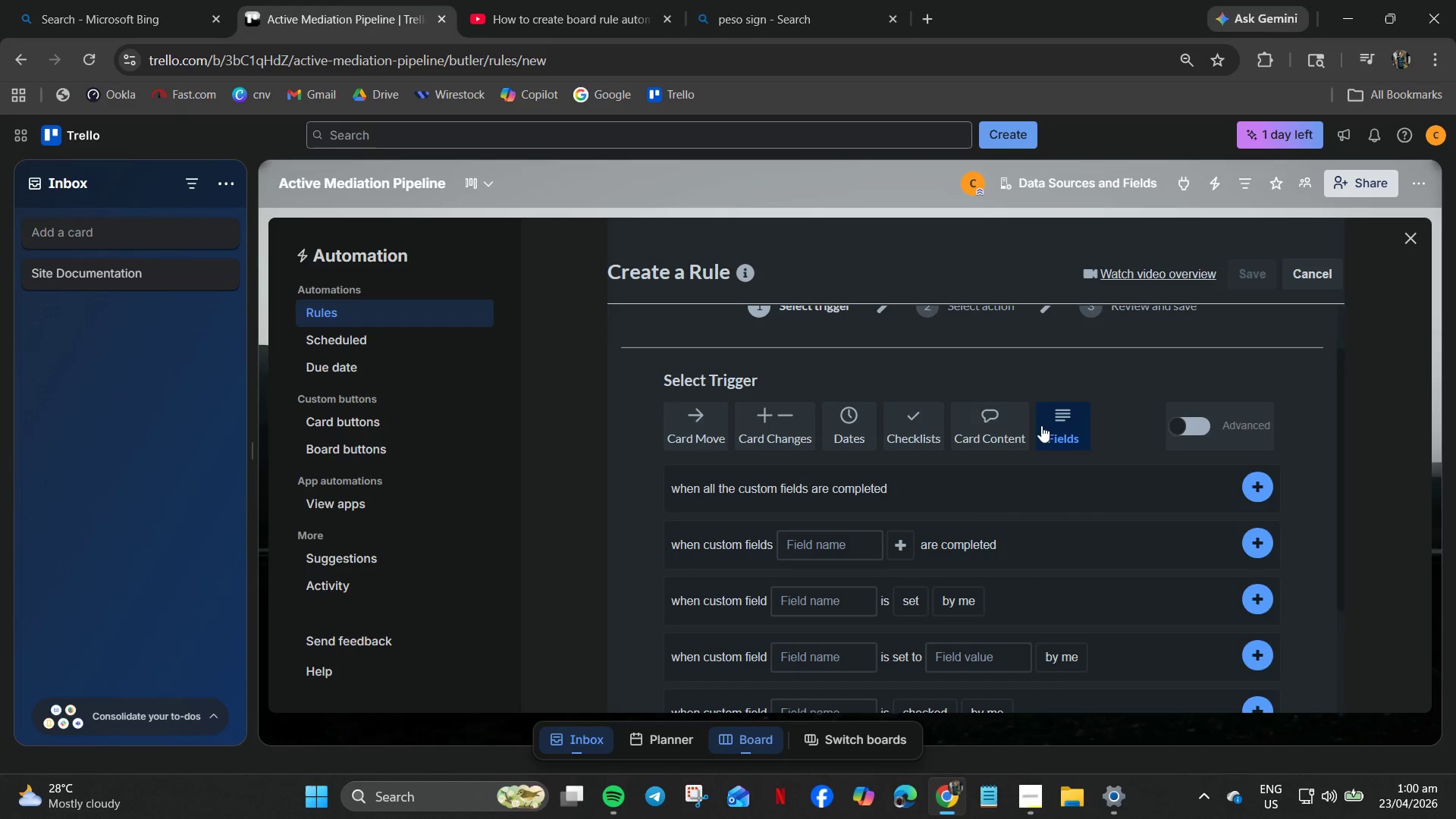 
left_click([996, 431])
 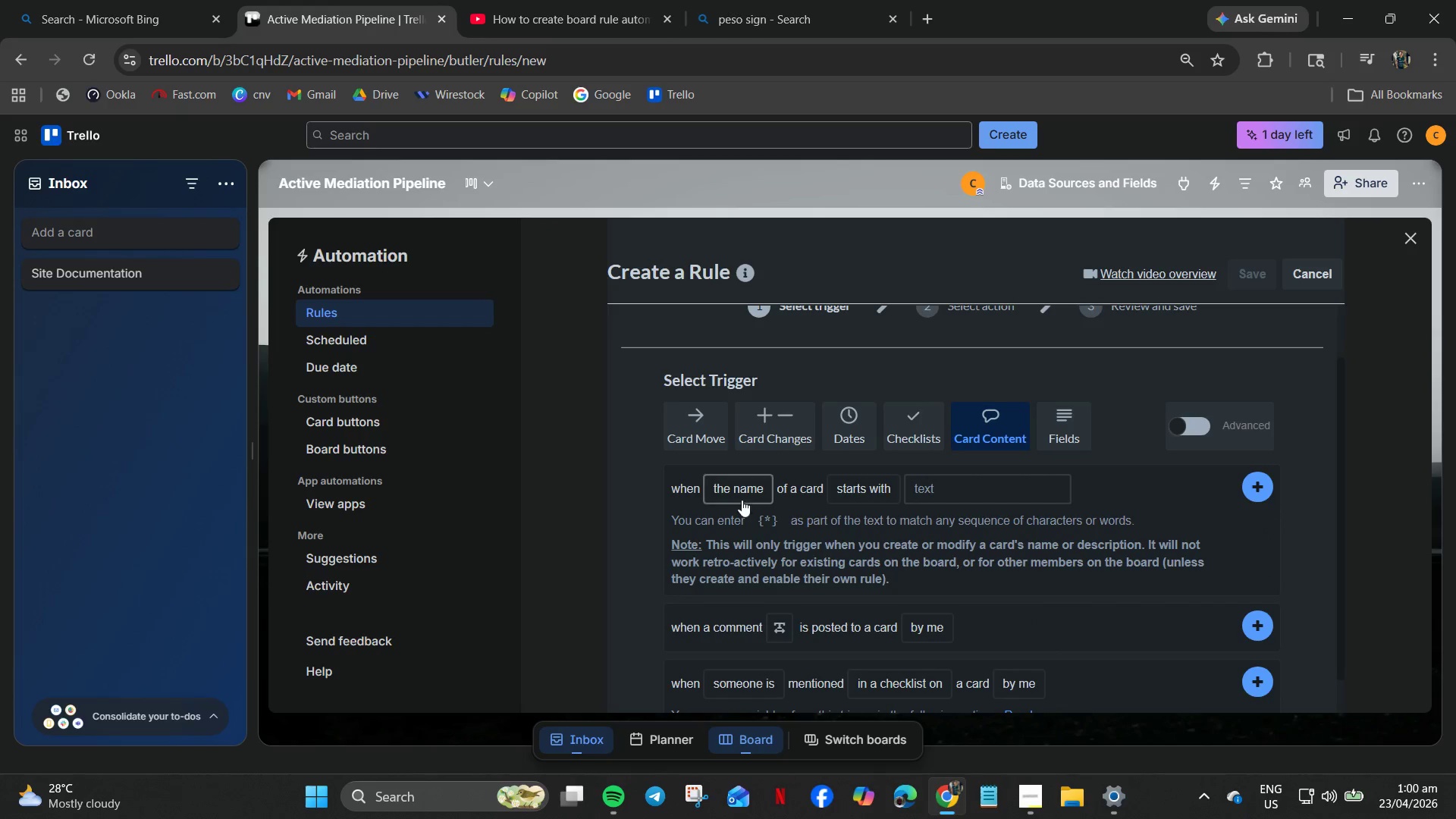 
left_click([907, 416])
 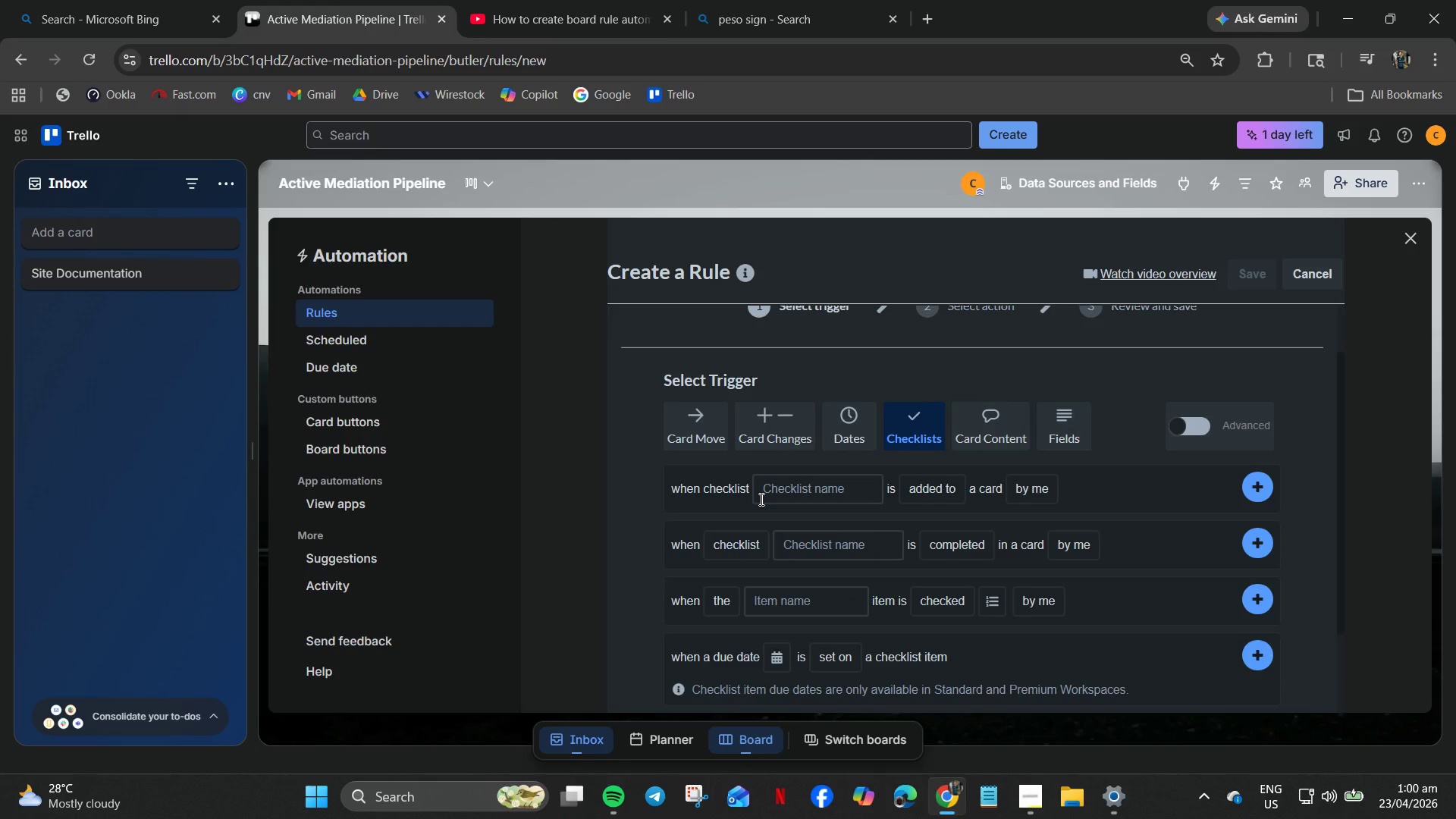 
wait(6.22)
 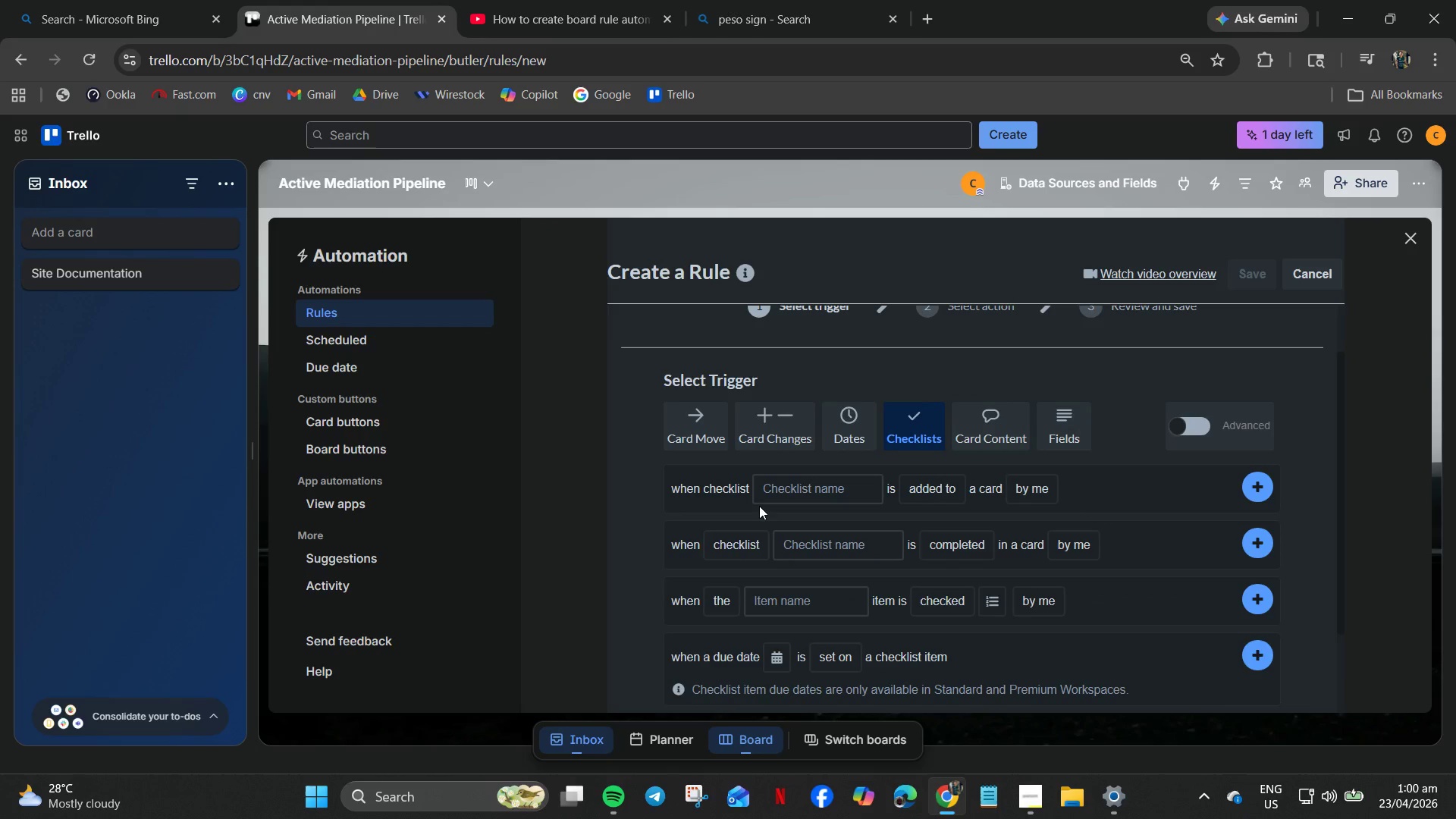 
left_click_drag(start_coordinate=[717, 431], to_coordinate=[713, 431])
 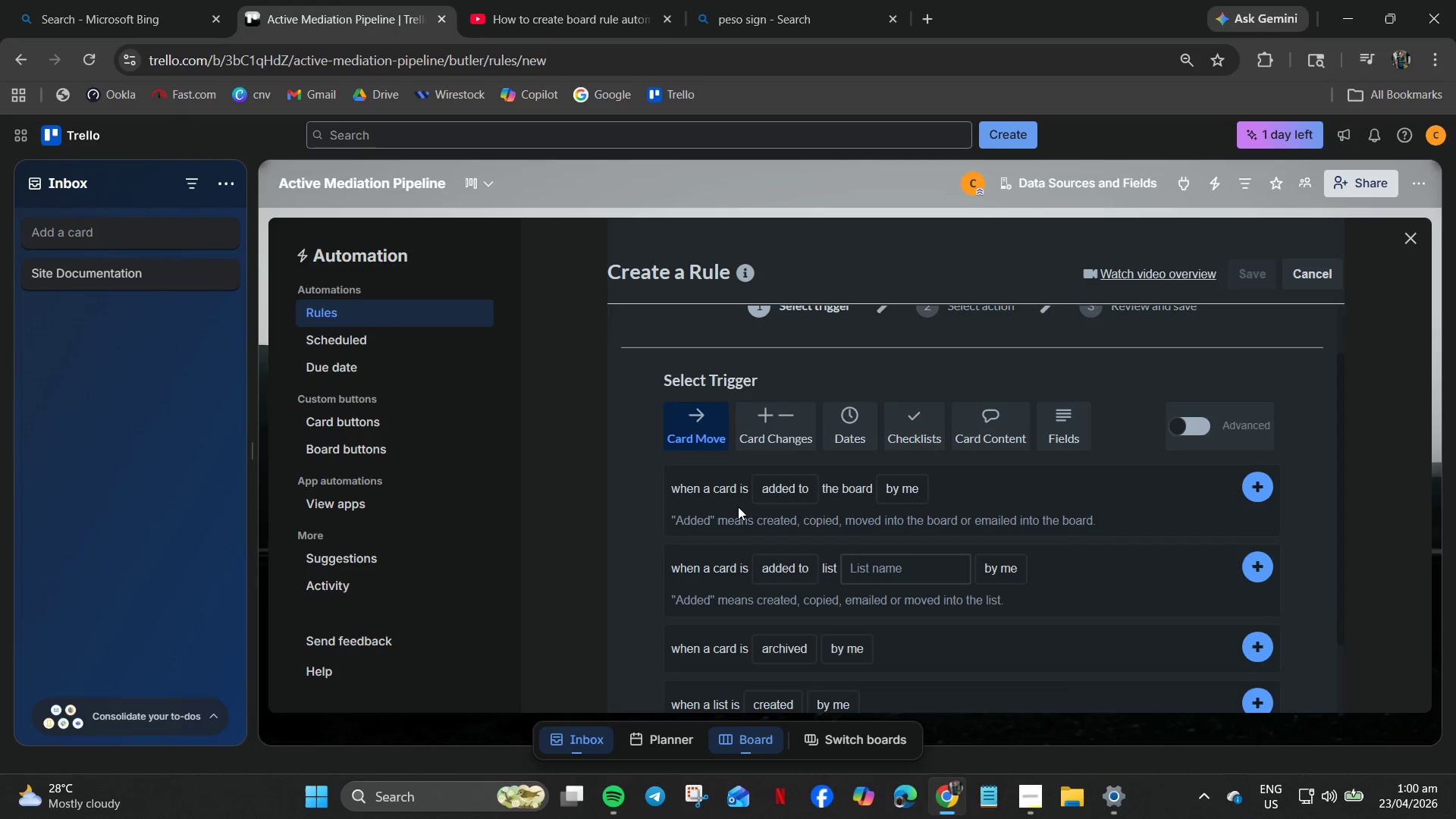 
wait(9.28)
 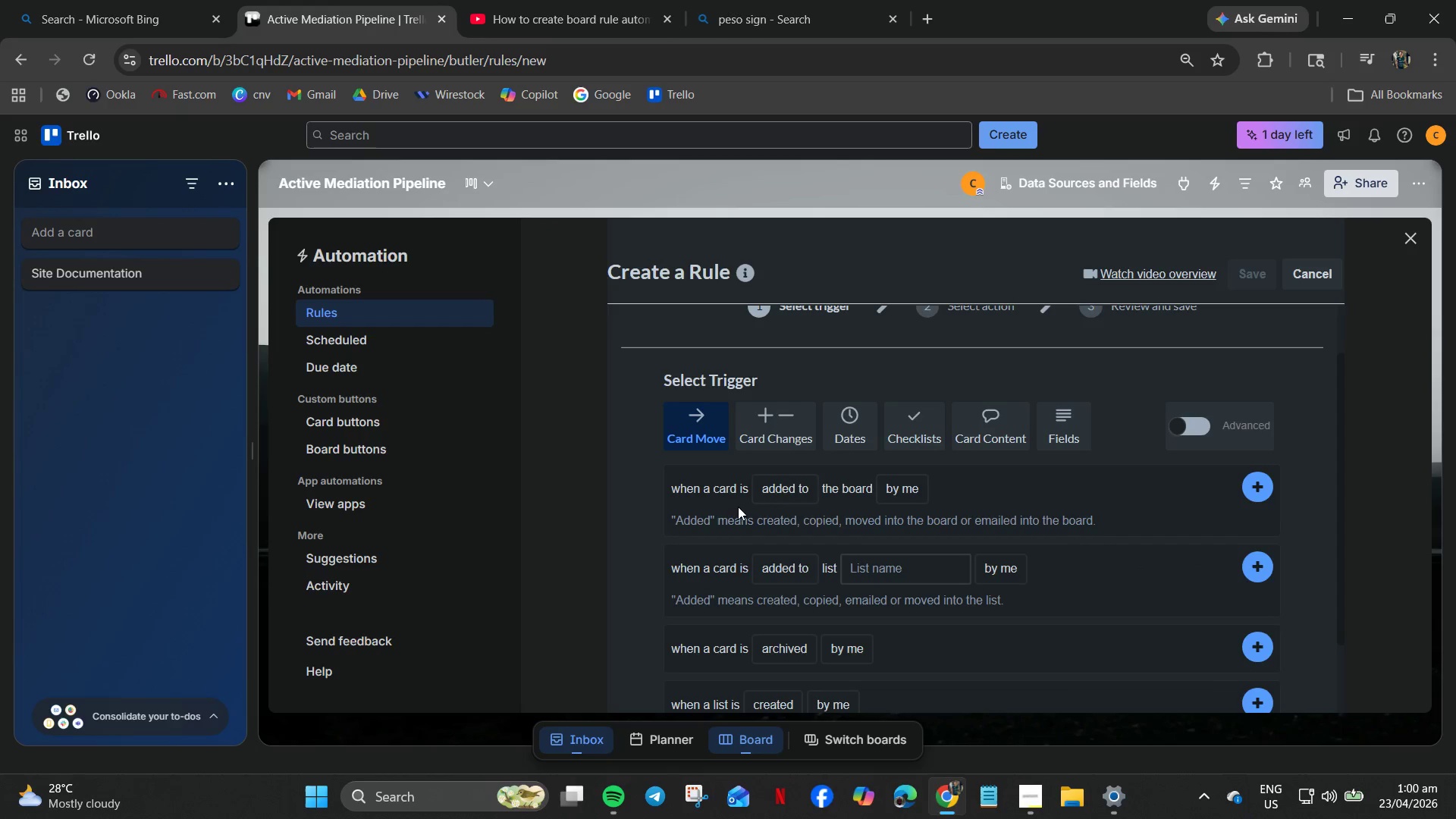 
scroll: coordinate [814, 656], scroll_direction: down, amount: 3.0
 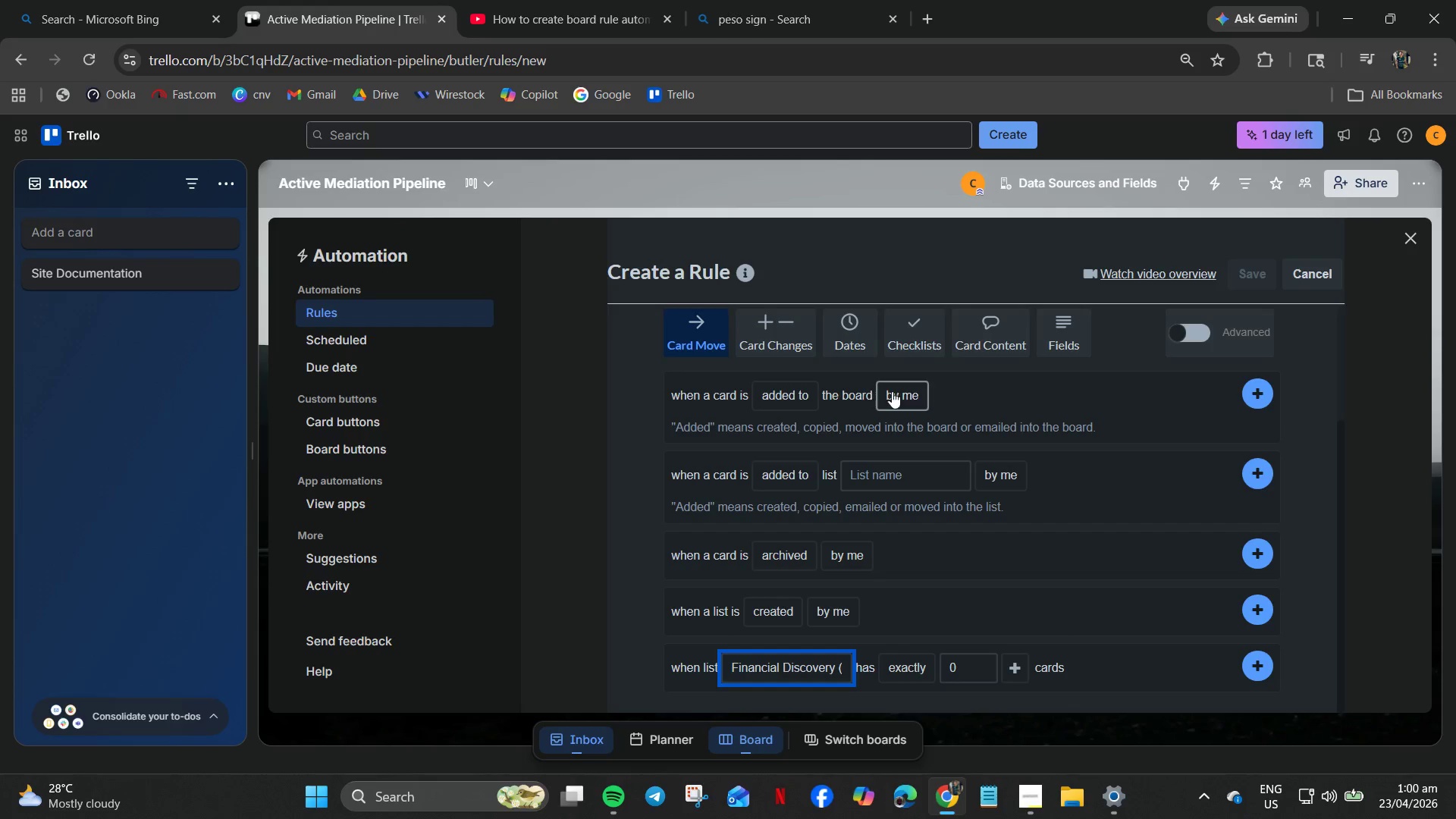 
left_click([899, 391])
 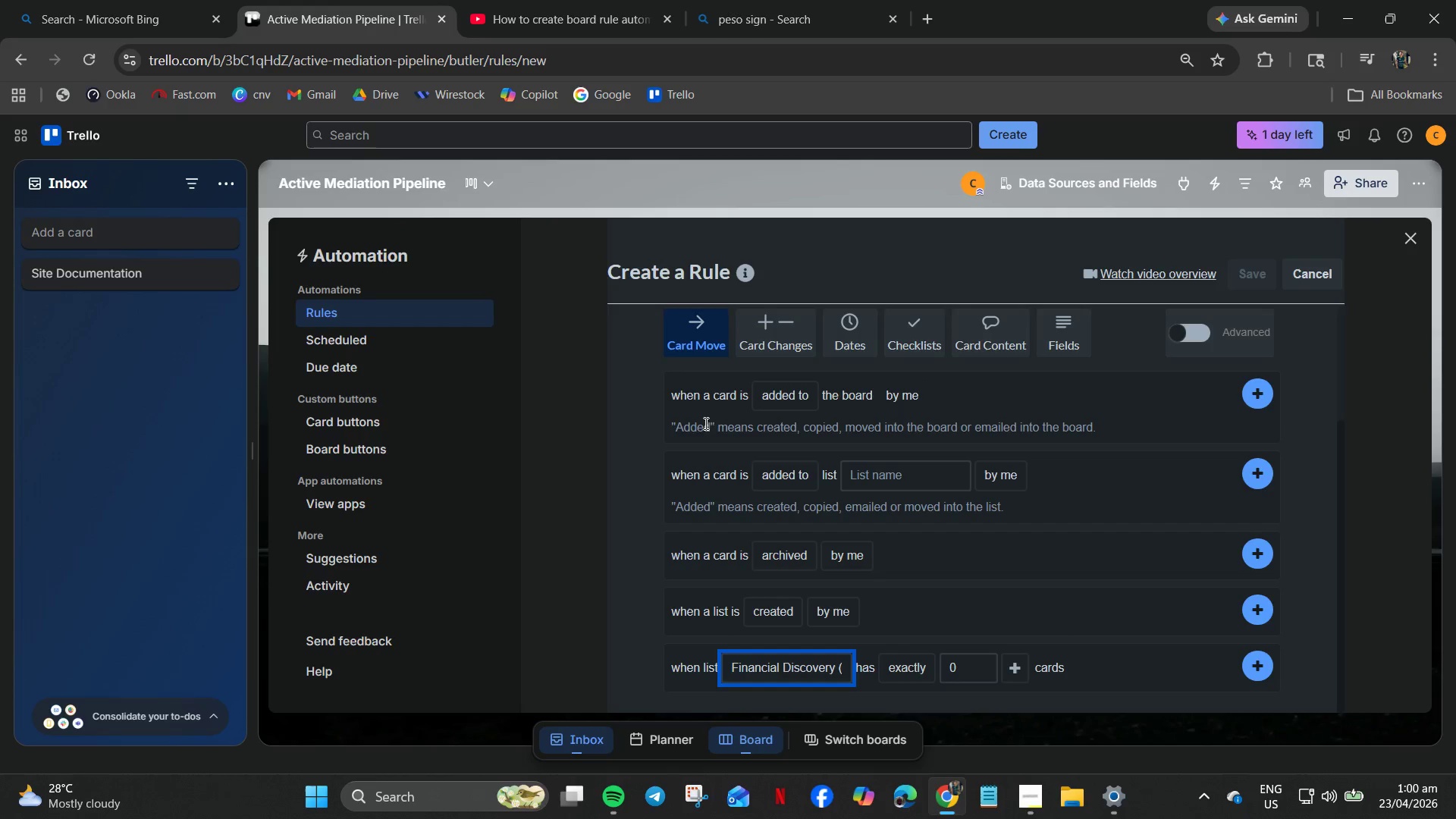 
left_click([632, 527])
 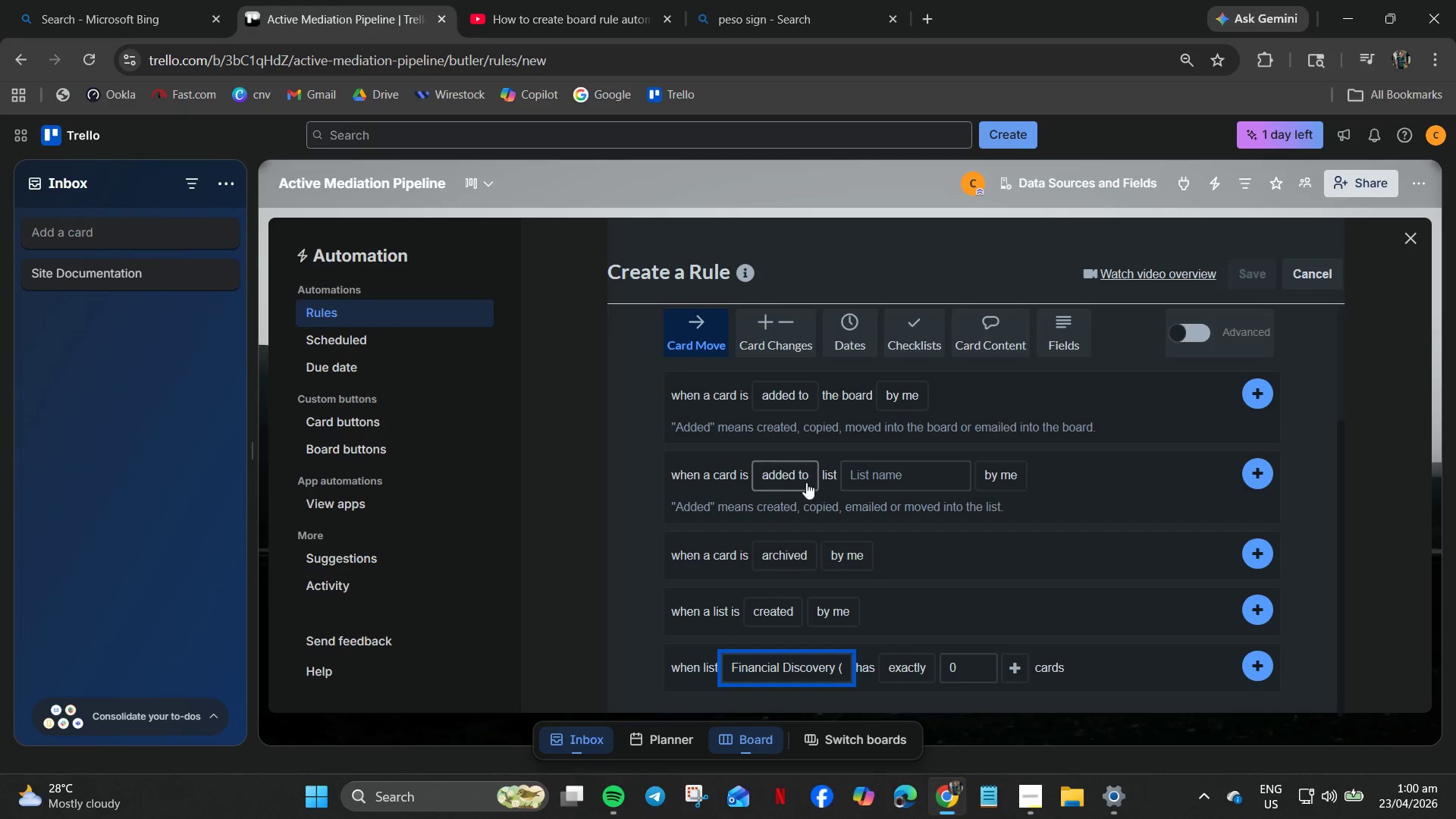 
left_click([799, 482])
 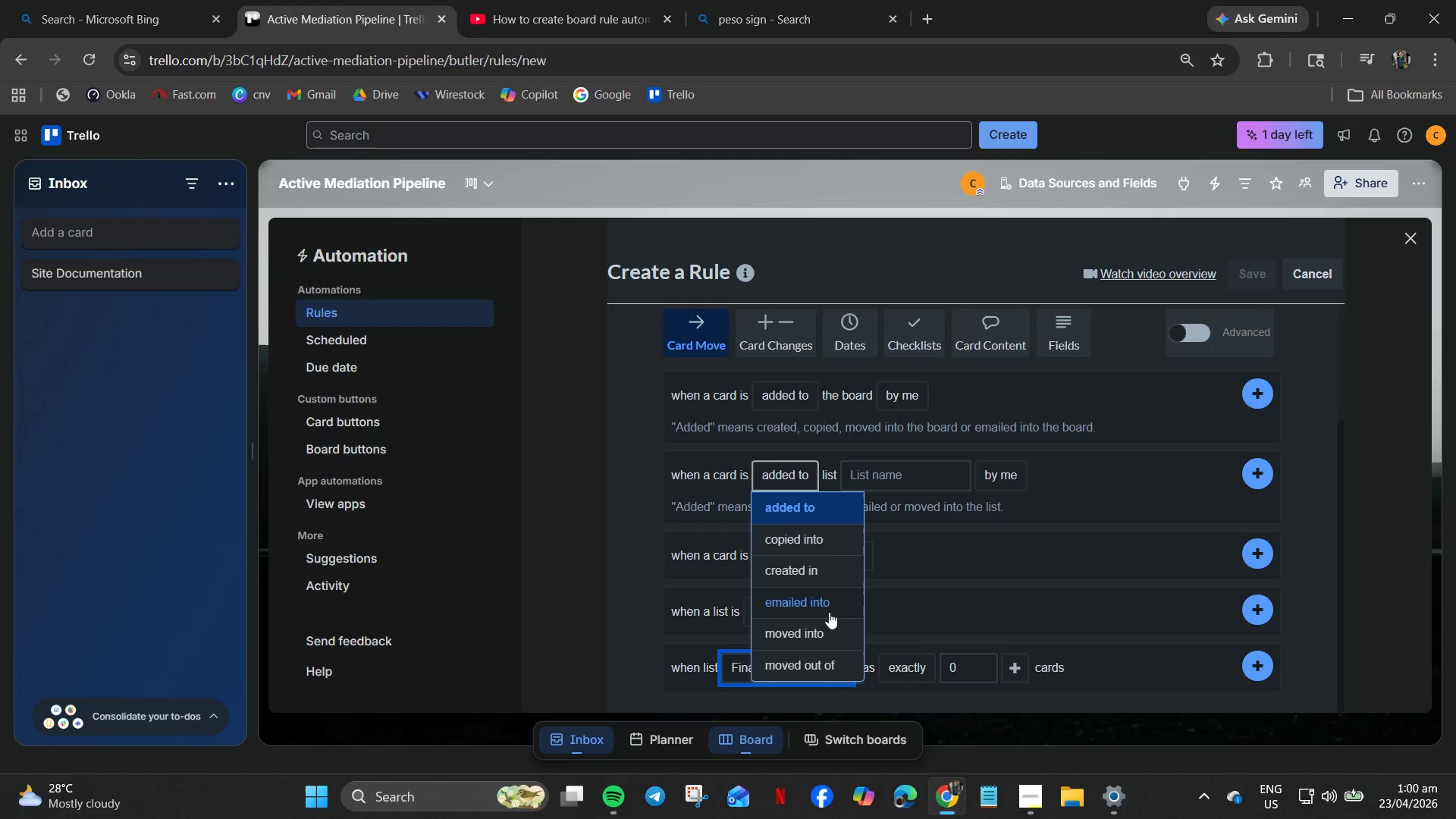 
scroll: coordinate [819, 648], scroll_direction: down, amount: 4.0
 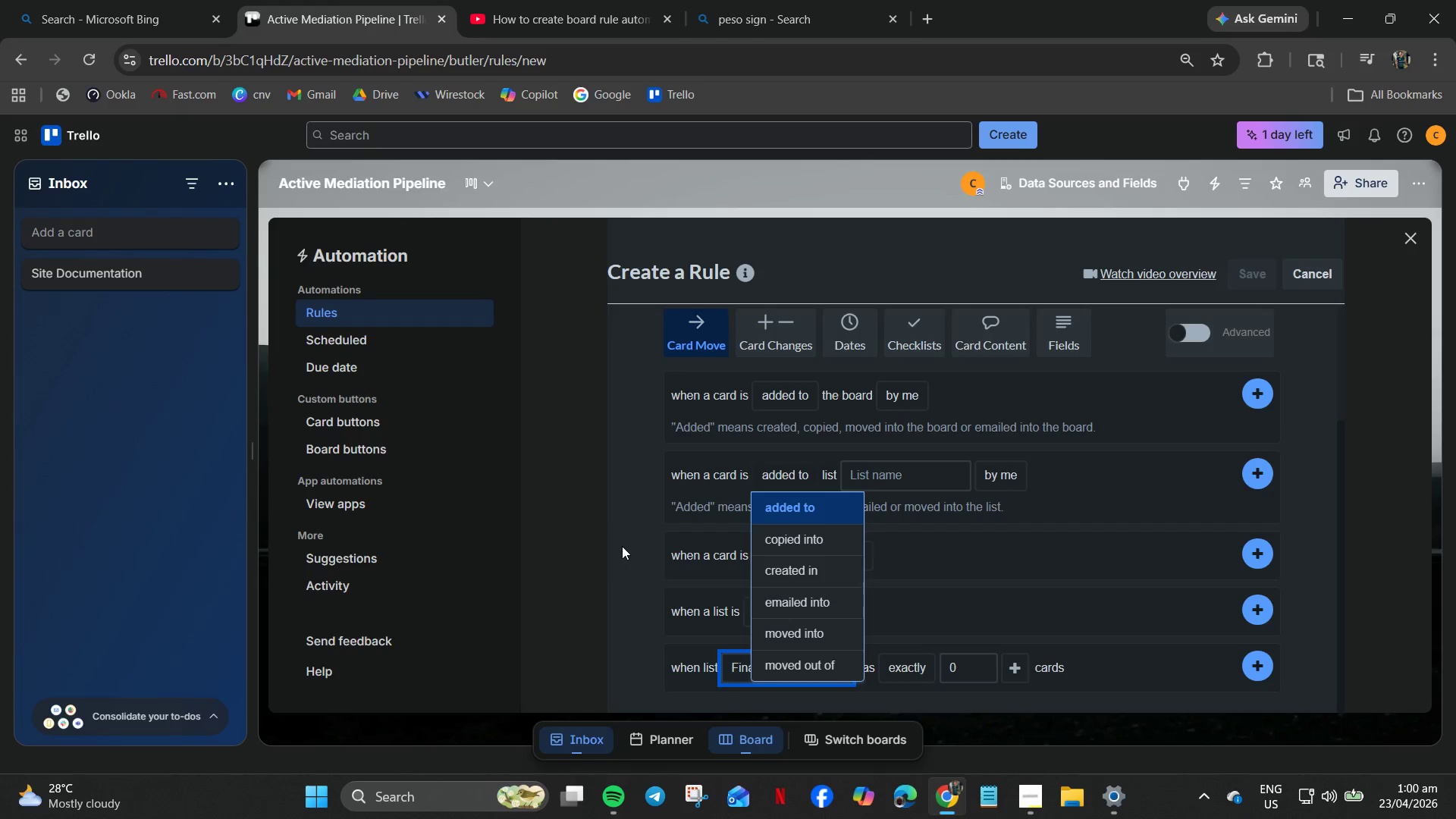 
left_click([603, 546])
 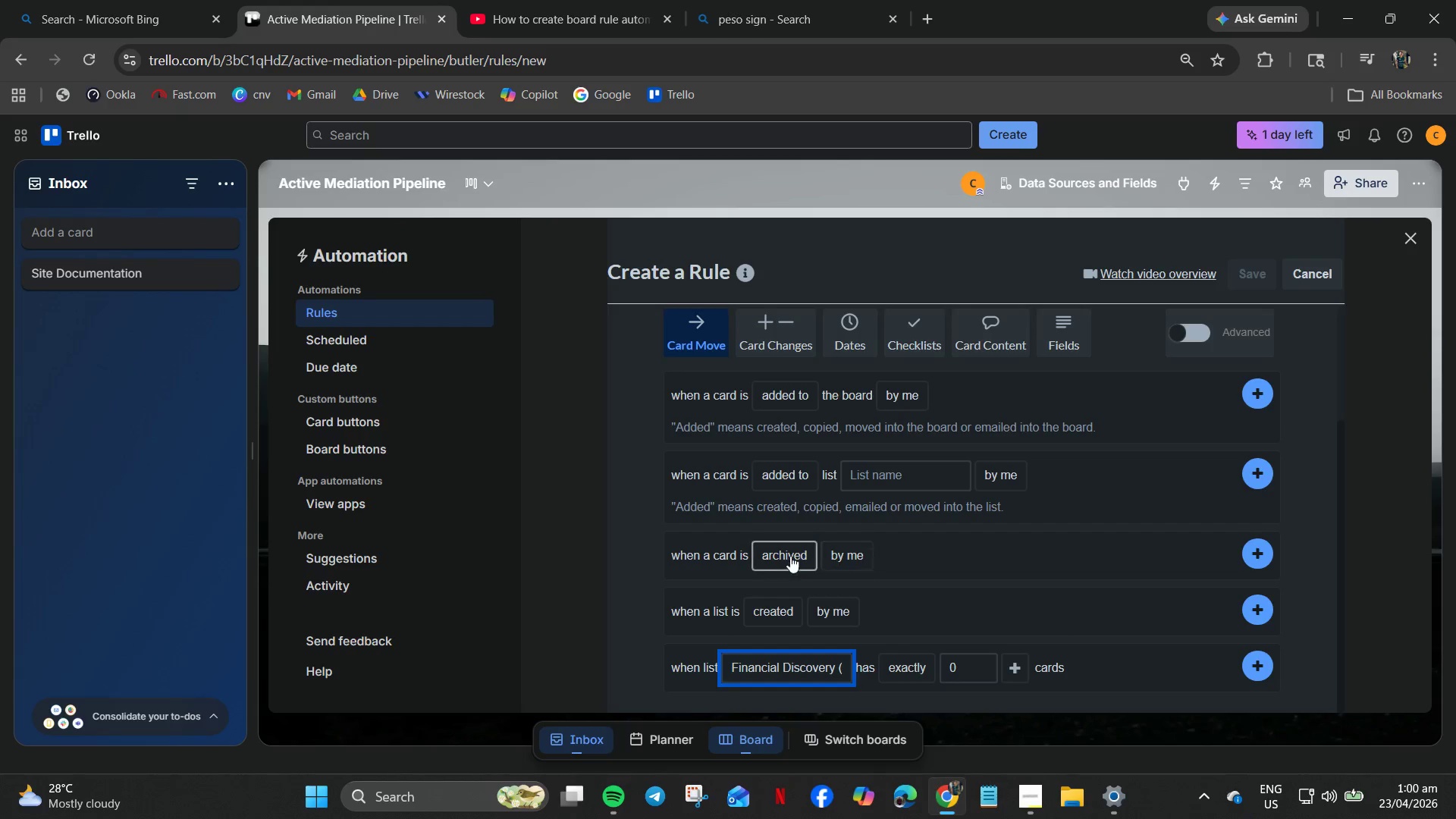 
left_click([789, 557])
 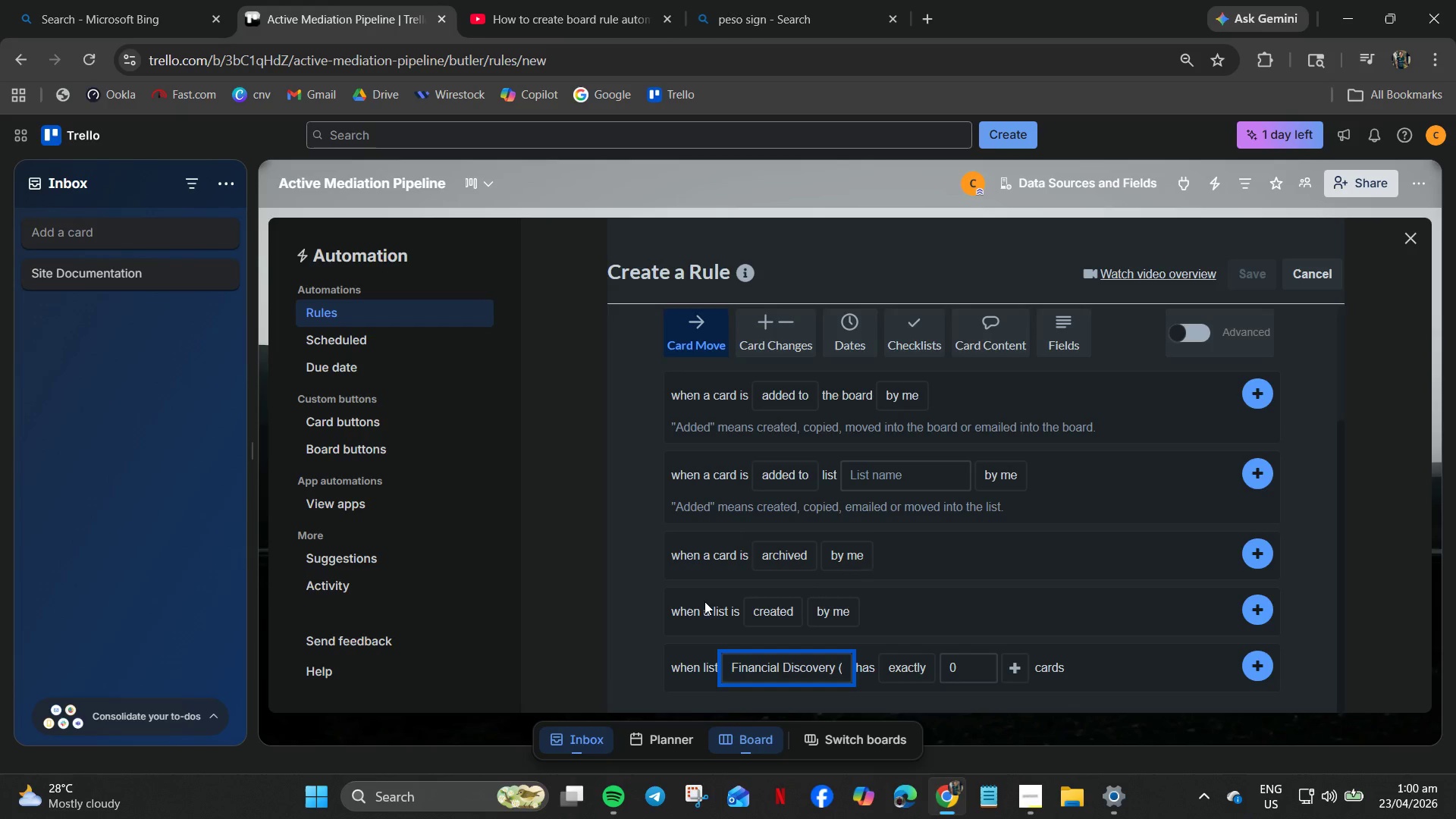 
left_click([797, 616])
 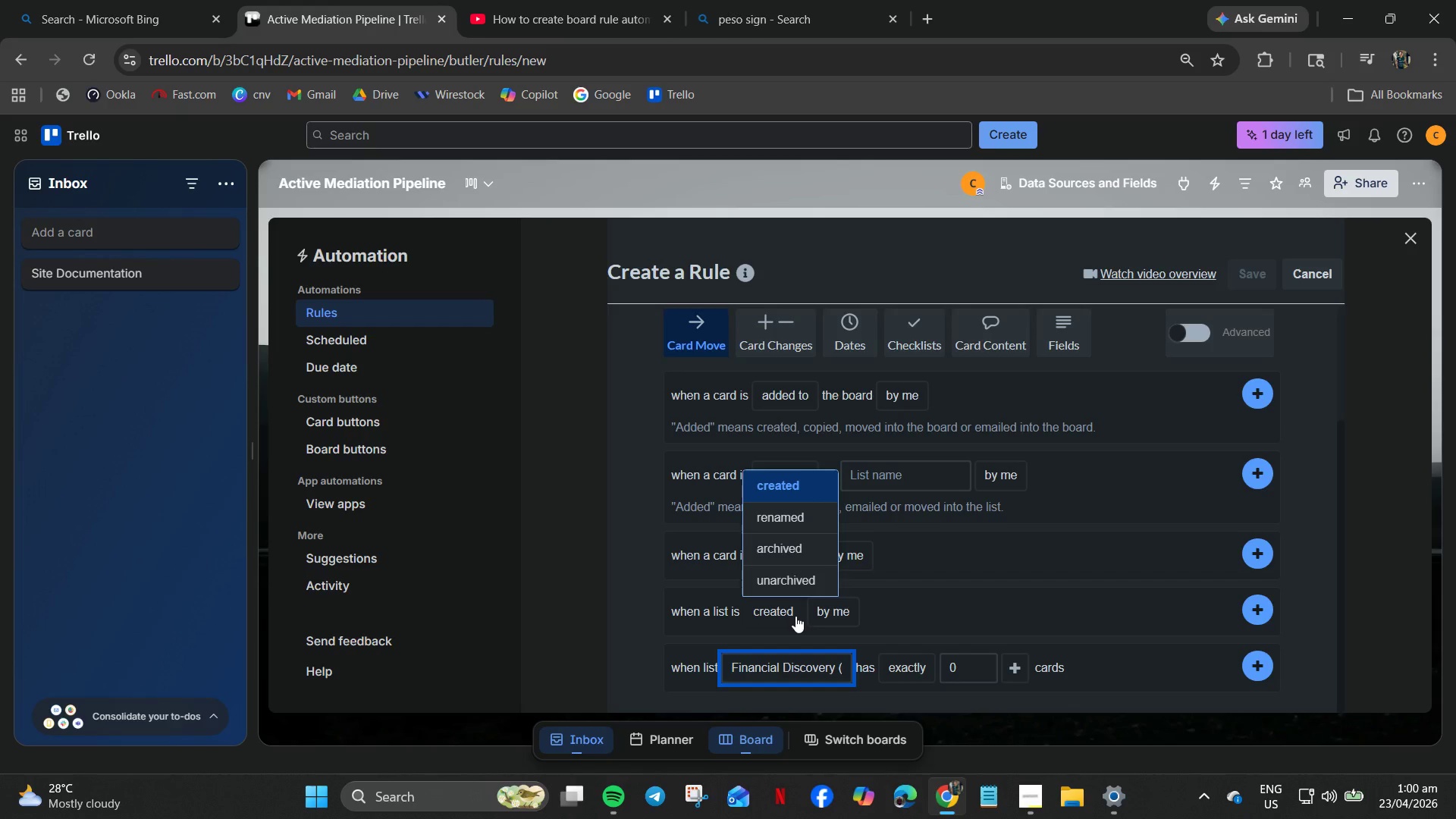 
left_click([795, 616])
 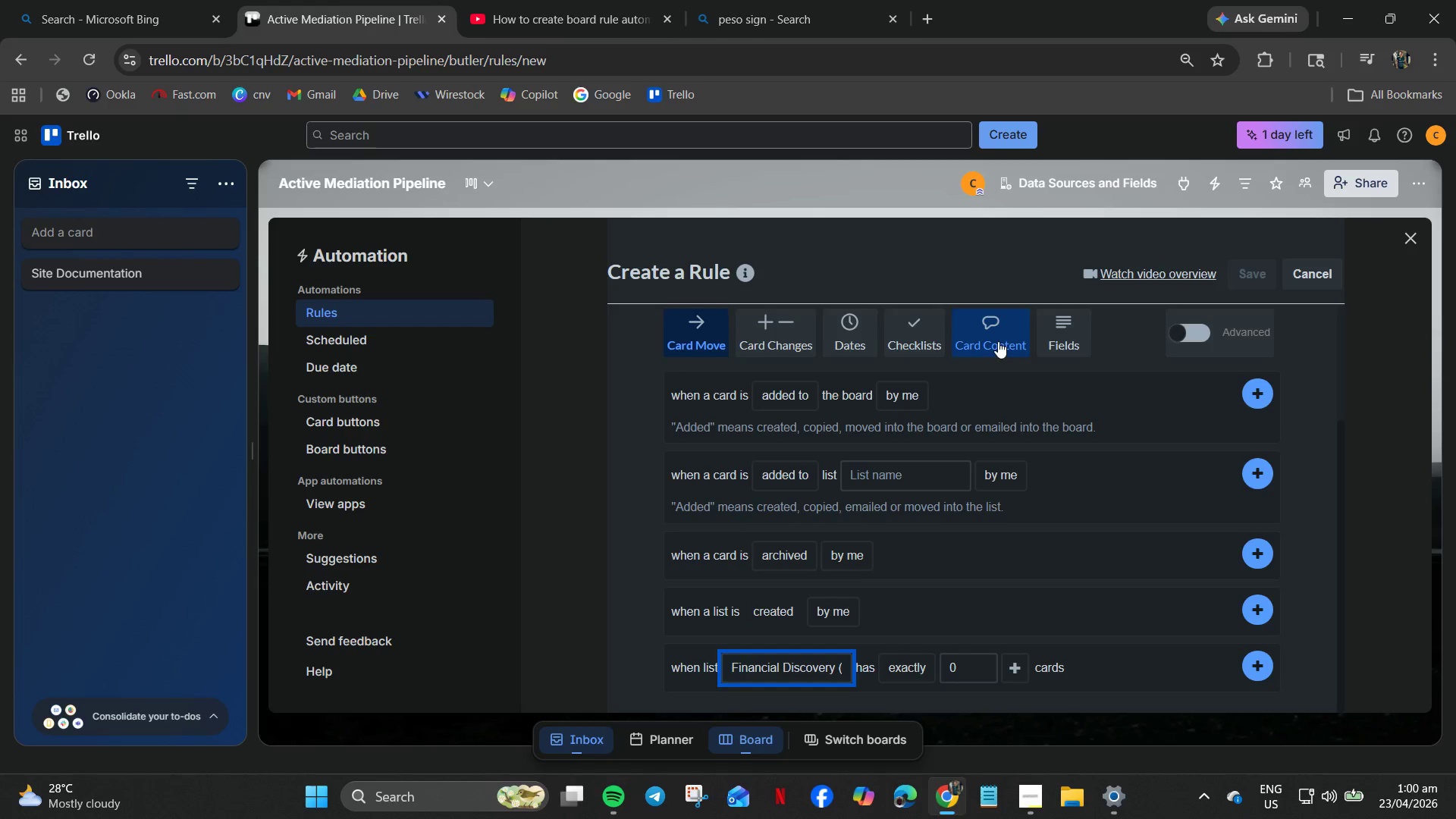 
left_click([857, 331])
 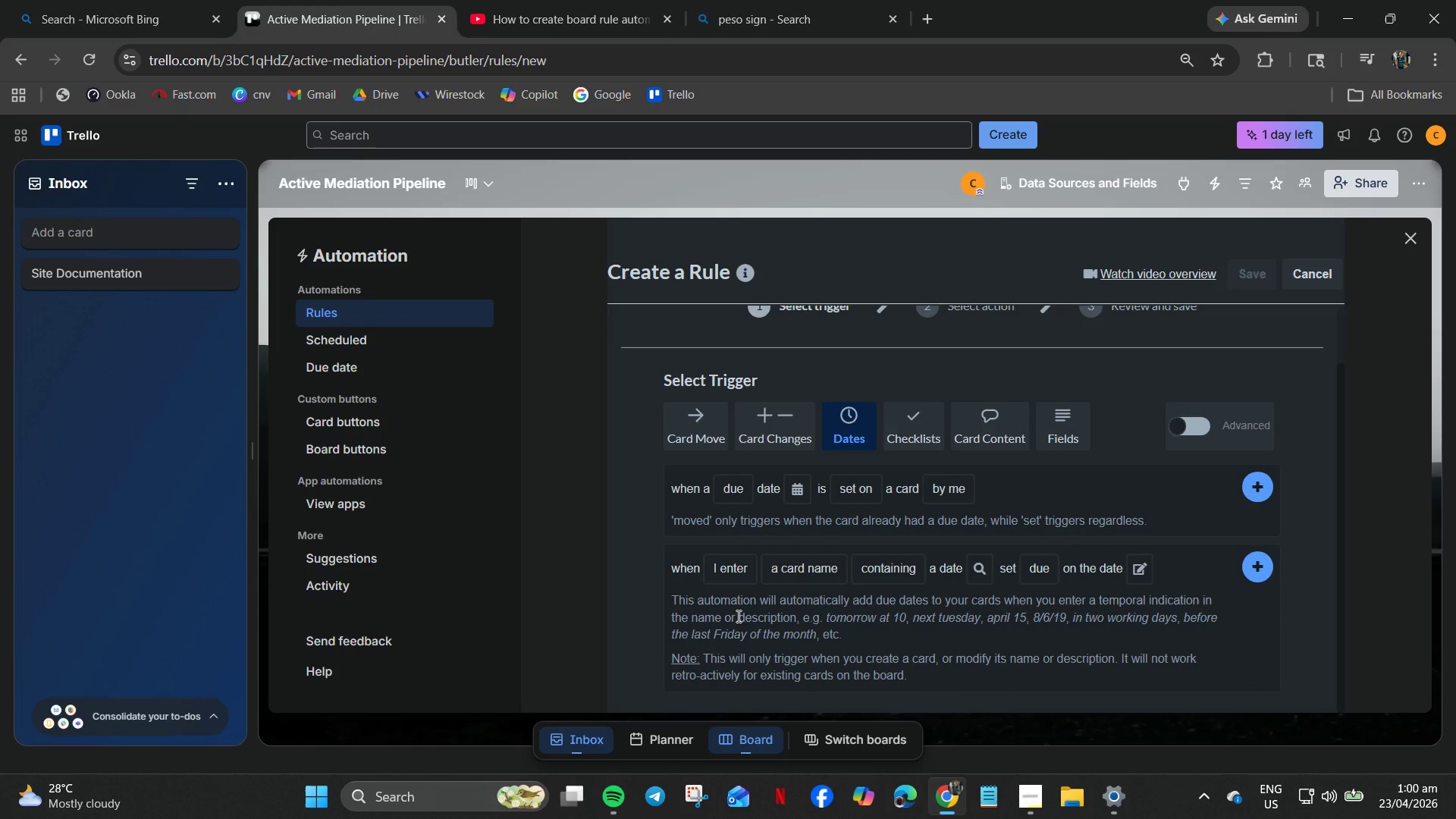 
scroll: coordinate [792, 586], scroll_direction: down, amount: 5.0
 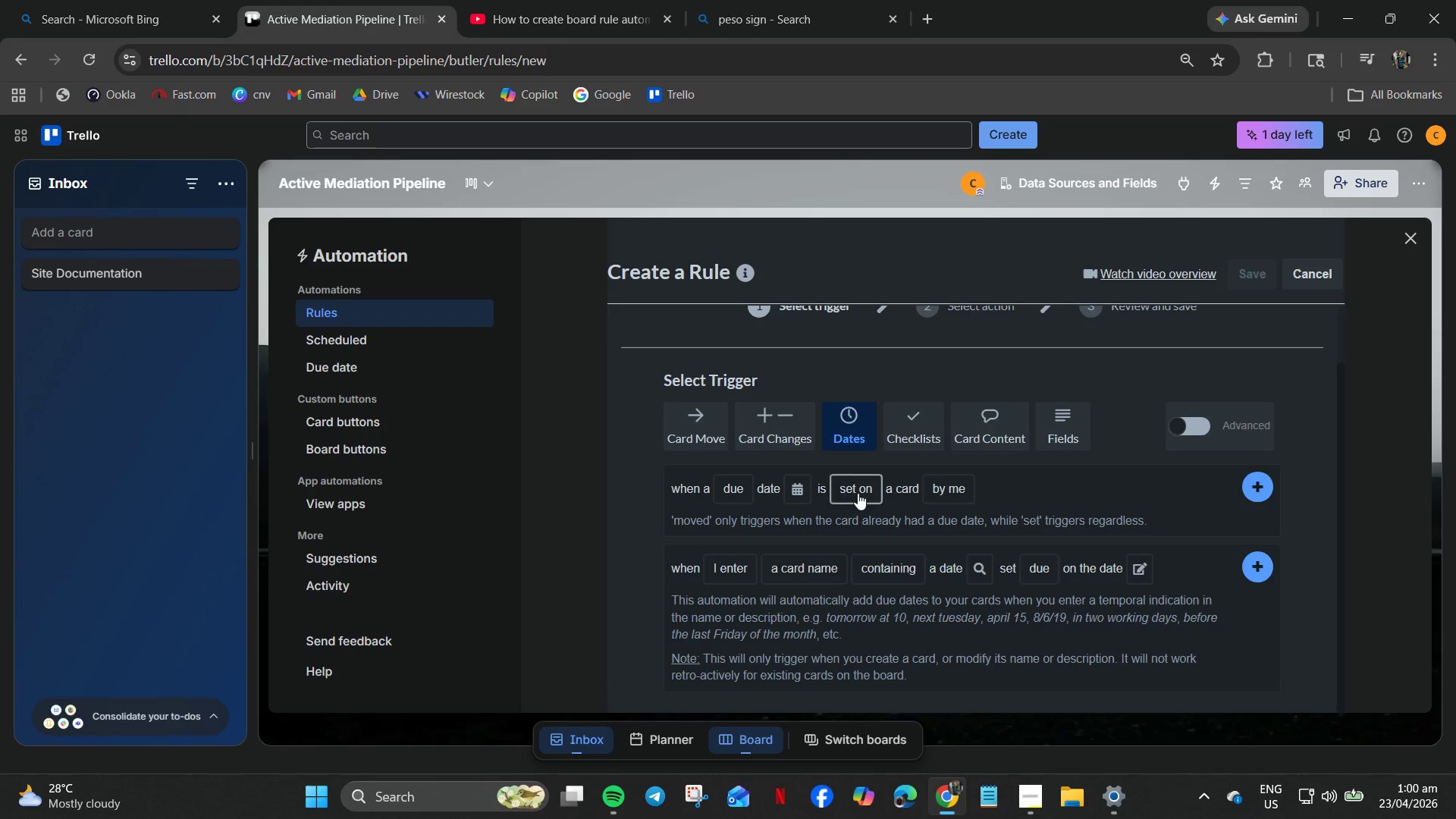 
mouse_move([733, 511])
 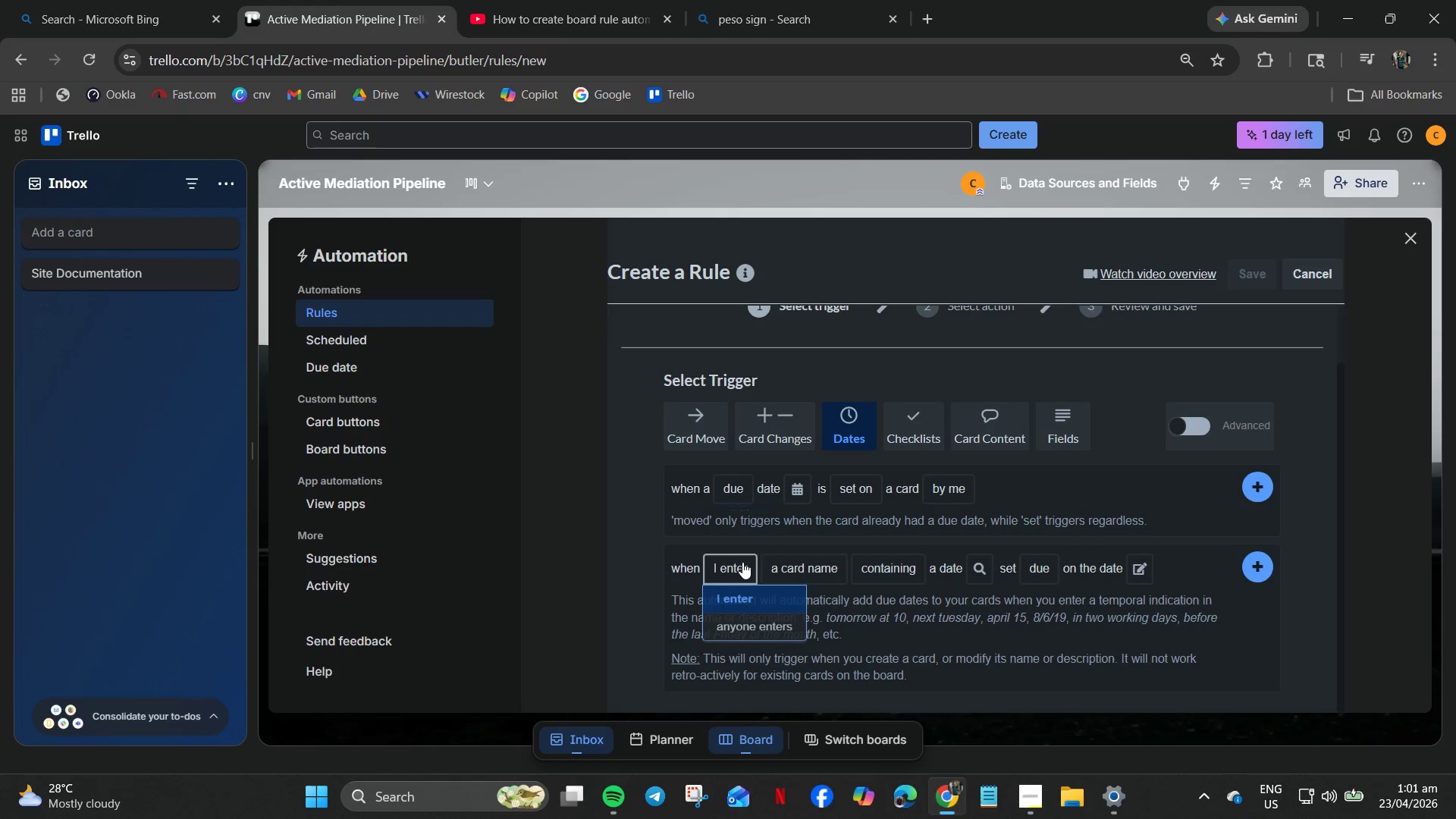 
left_click([742, 562])
 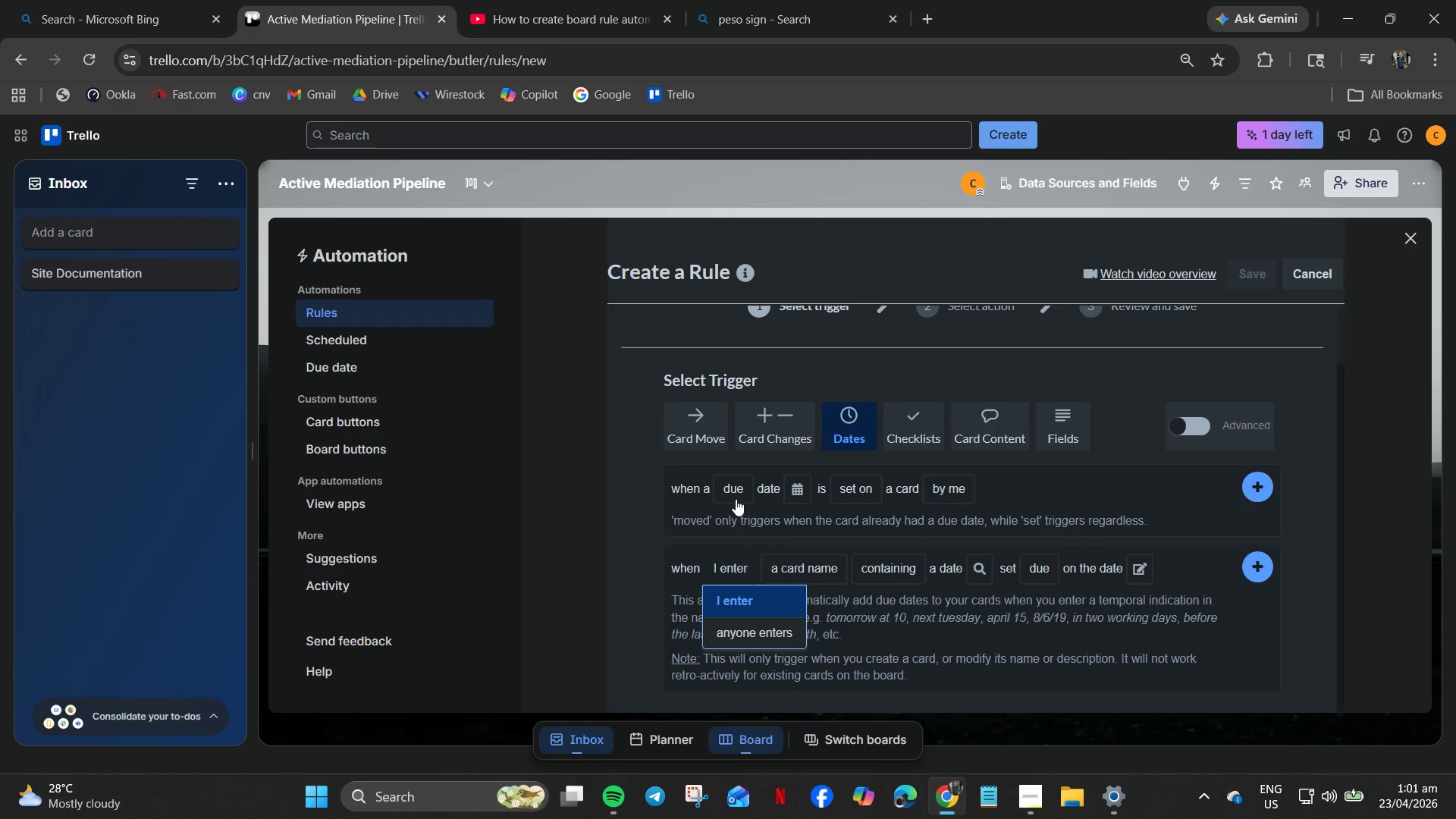 
left_click([736, 489])
 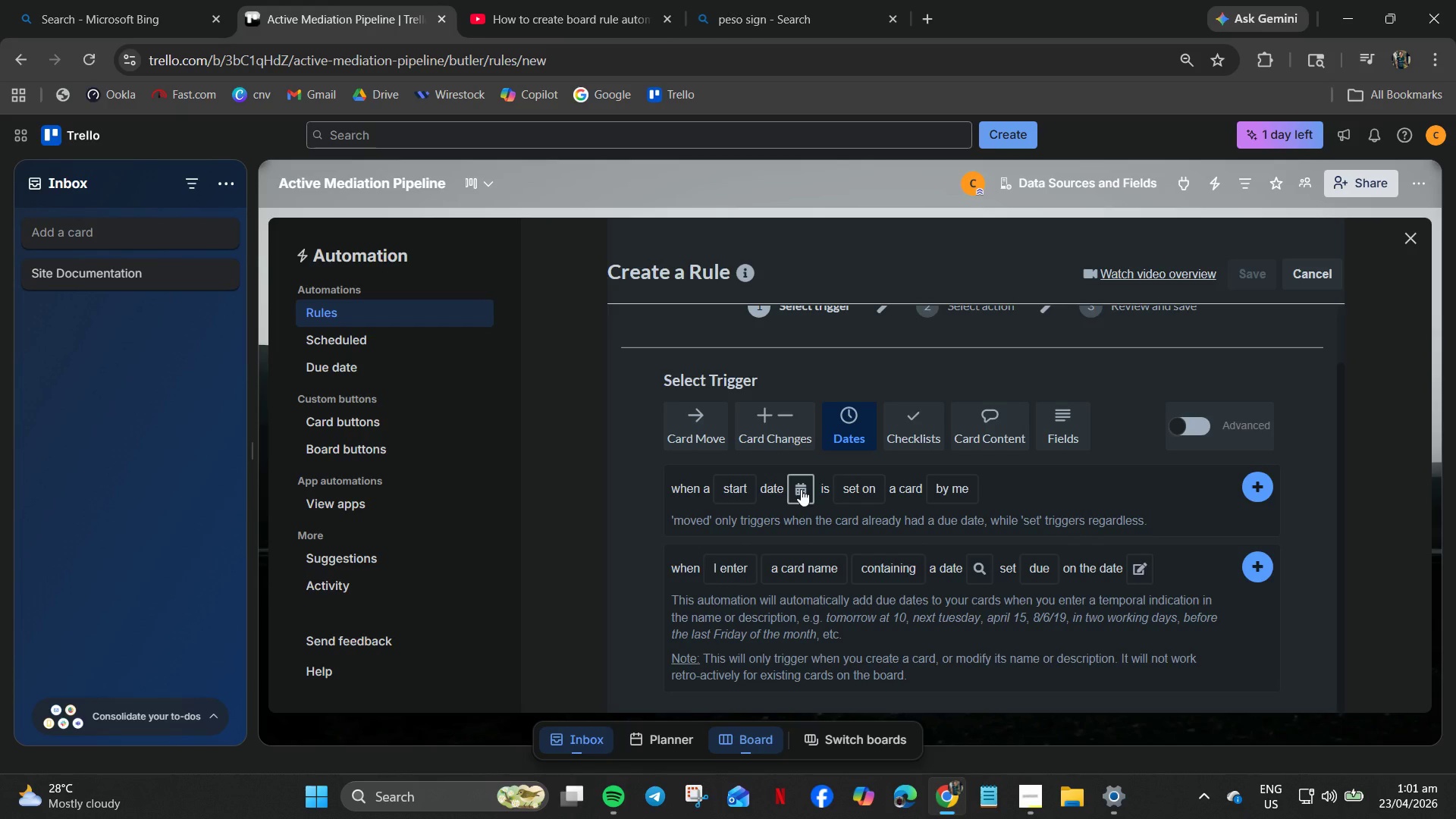 
left_click([801, 489])
 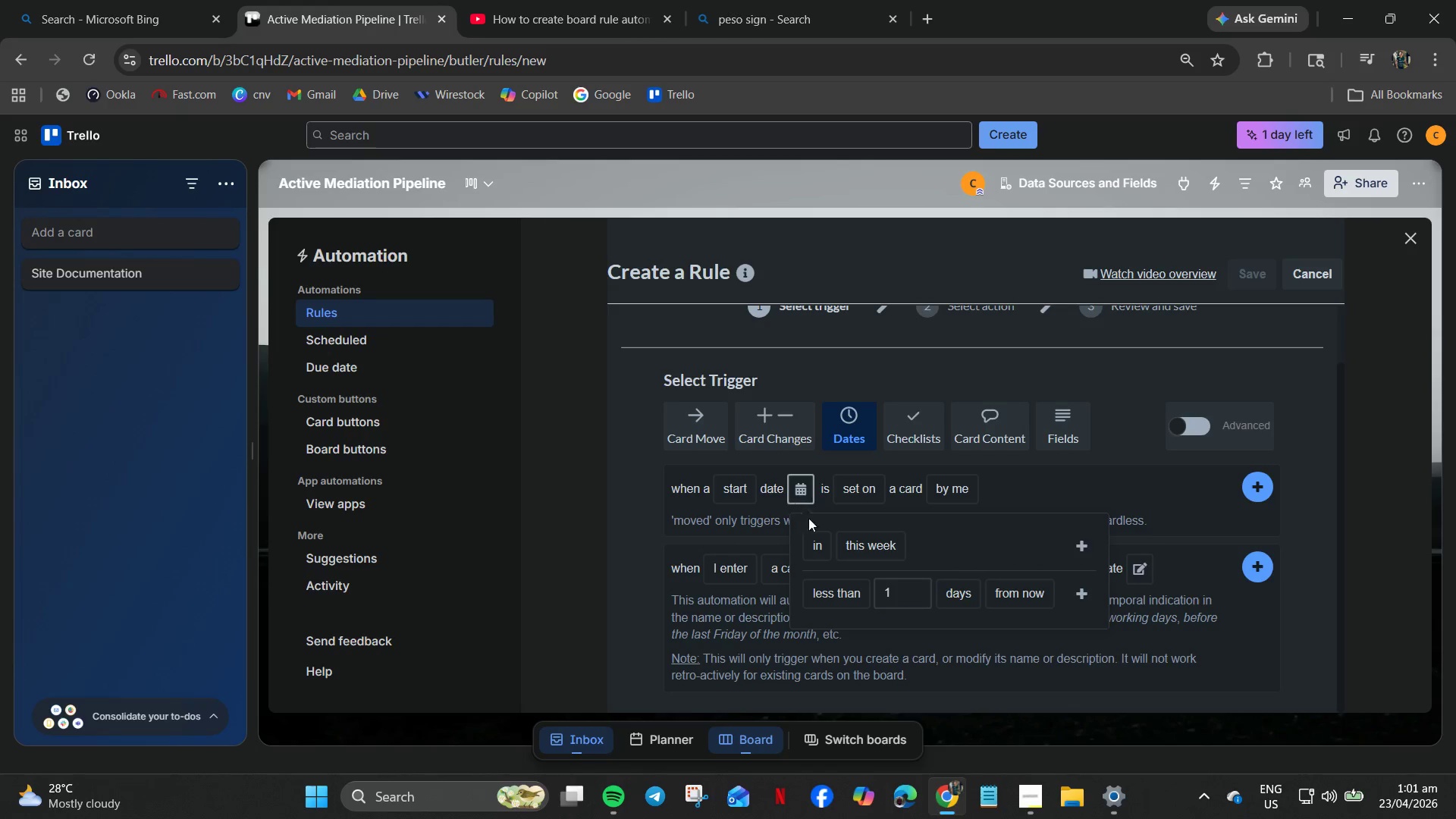 
wait(5.62)
 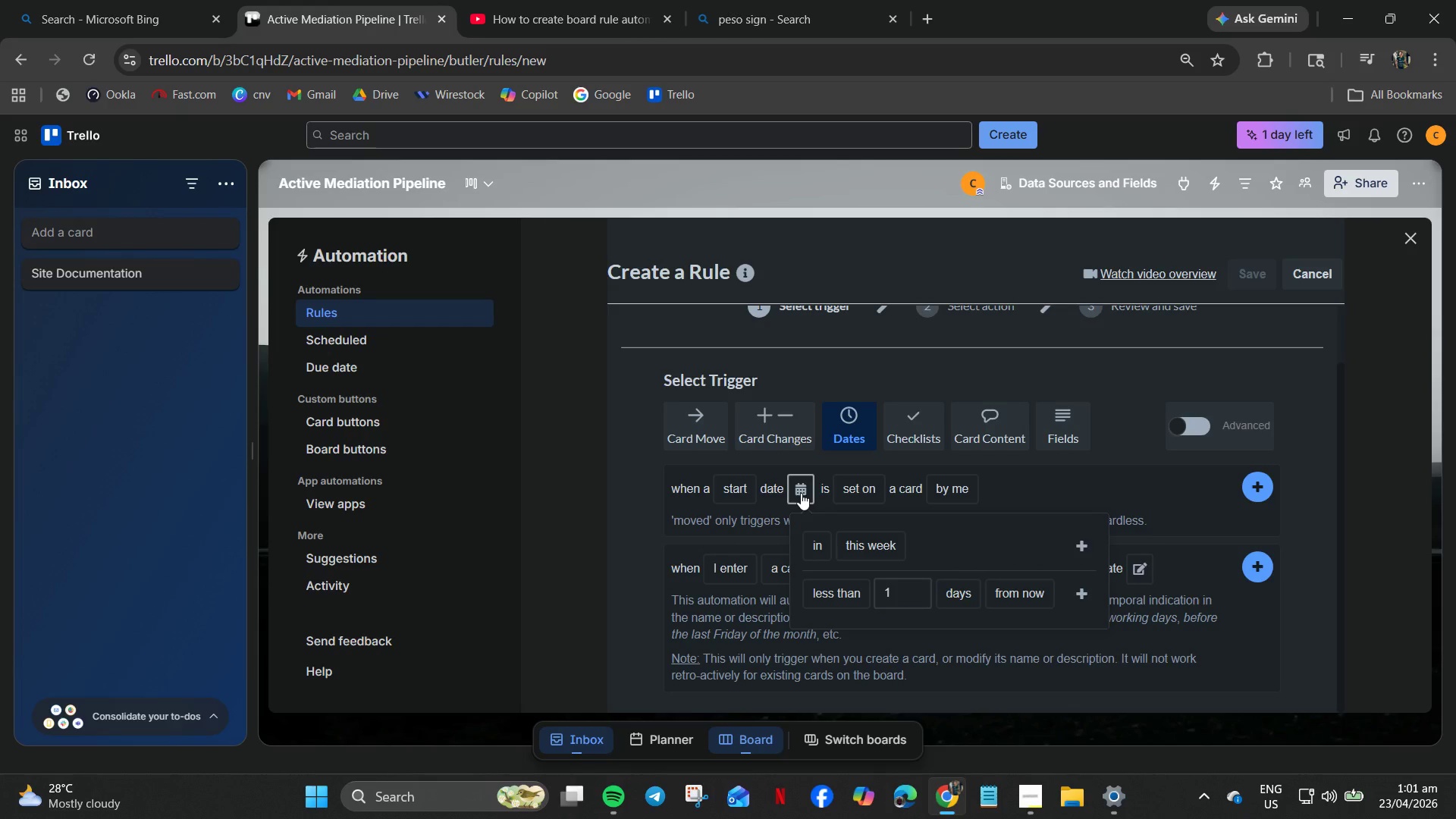 
left_click([1031, 496])
 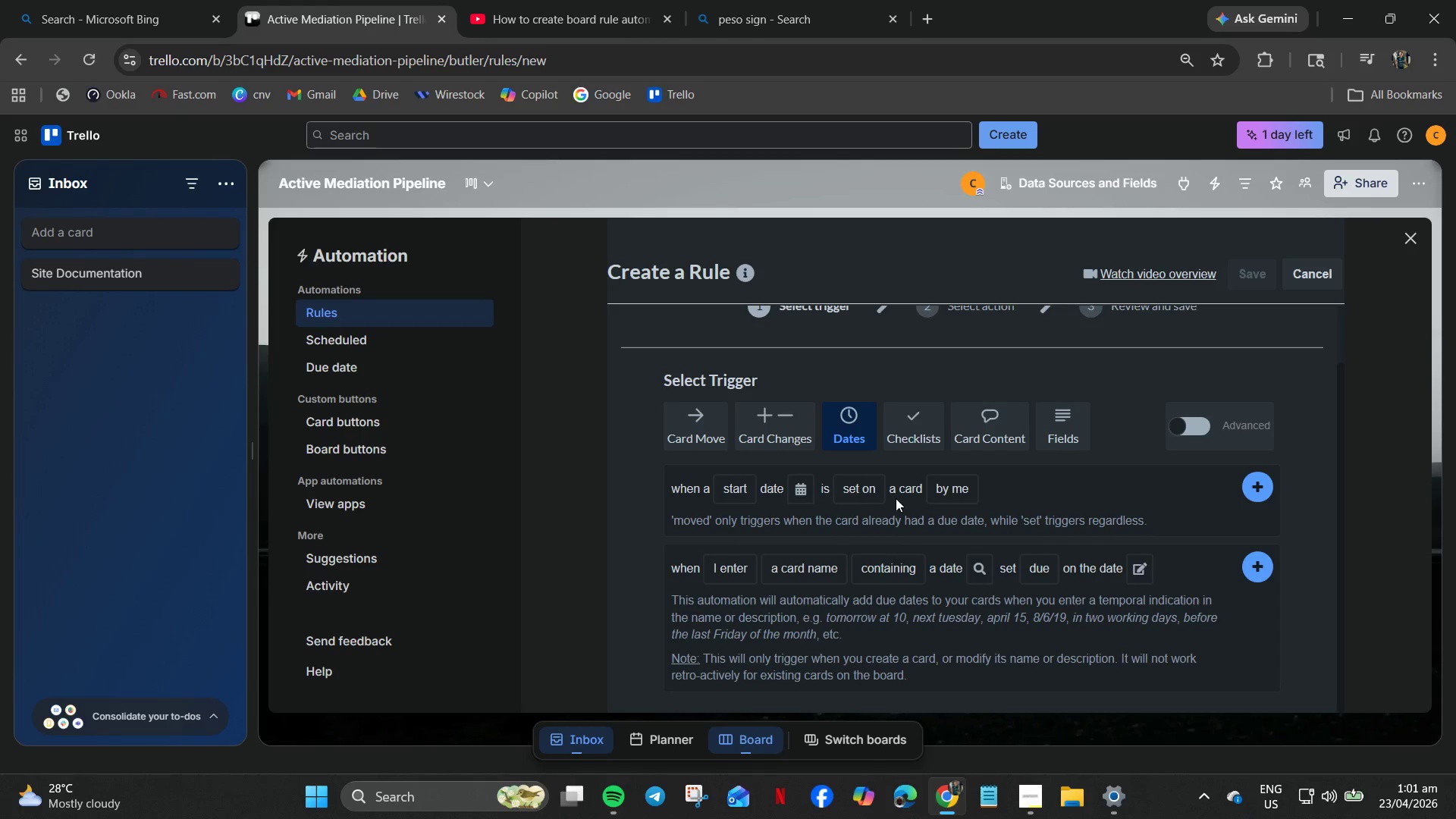 
mouse_move([858, 512])
 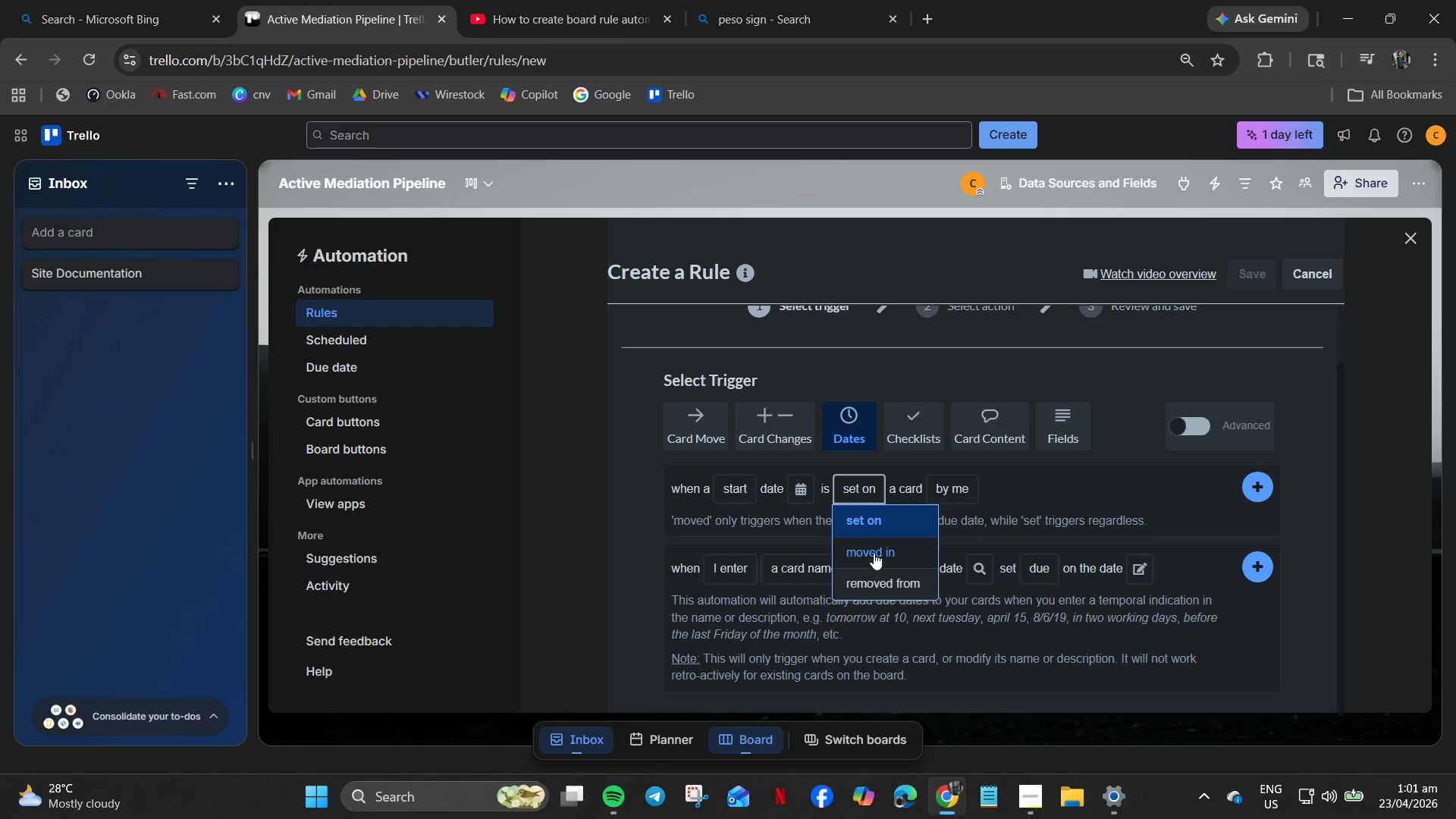 
left_click([1035, 496])
 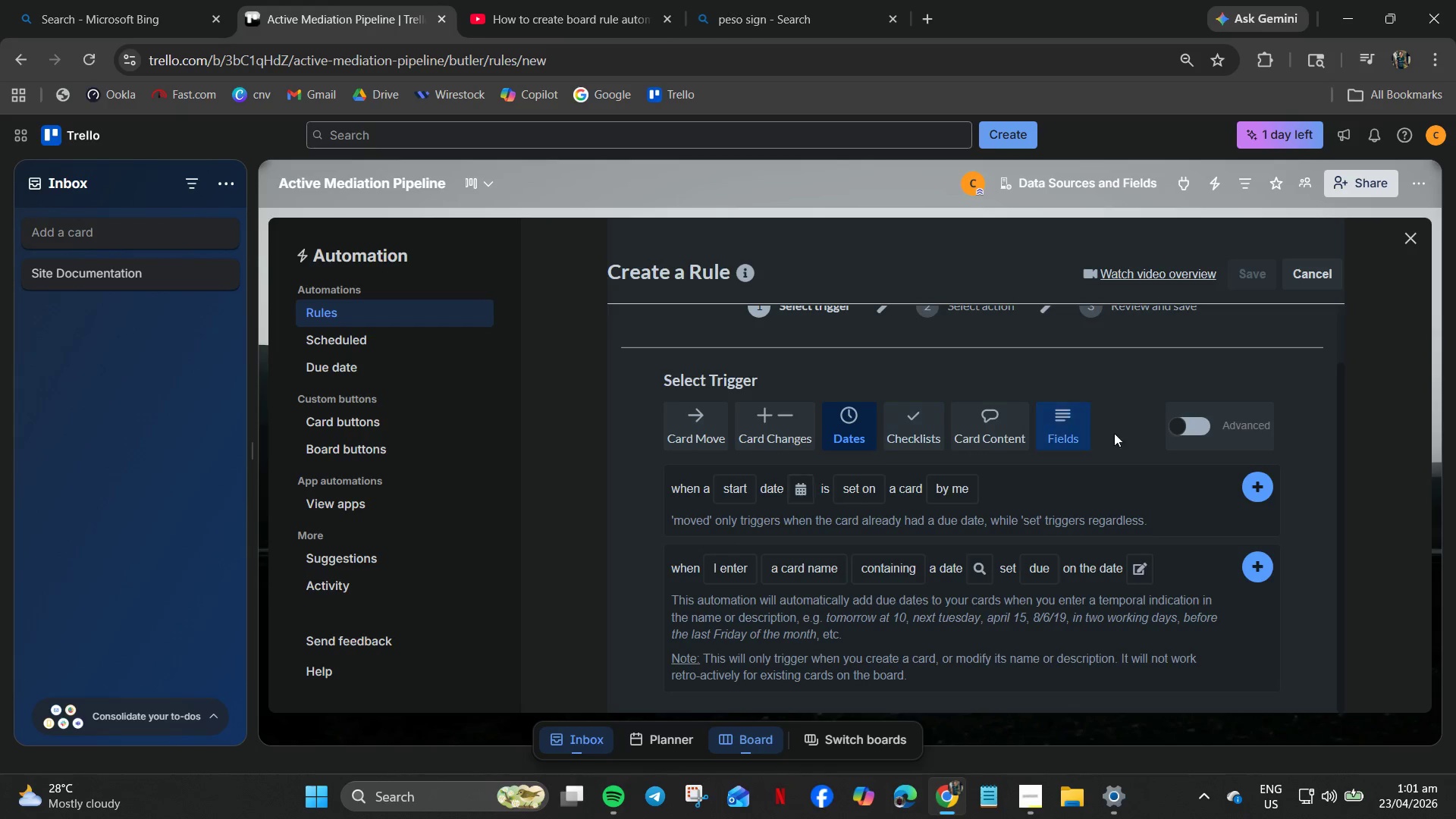 
left_click([1195, 425])
 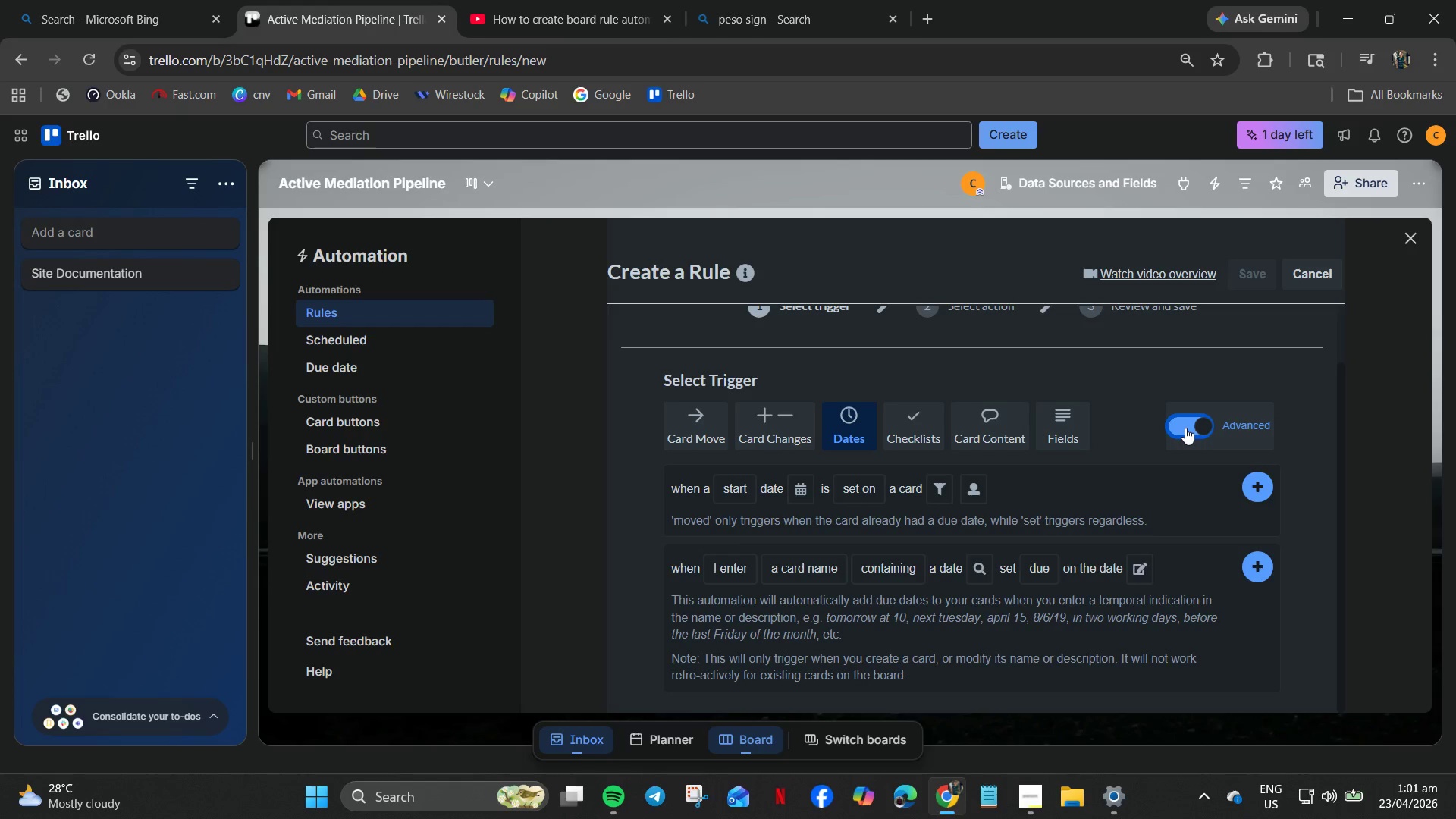 
left_click([1203, 421])
 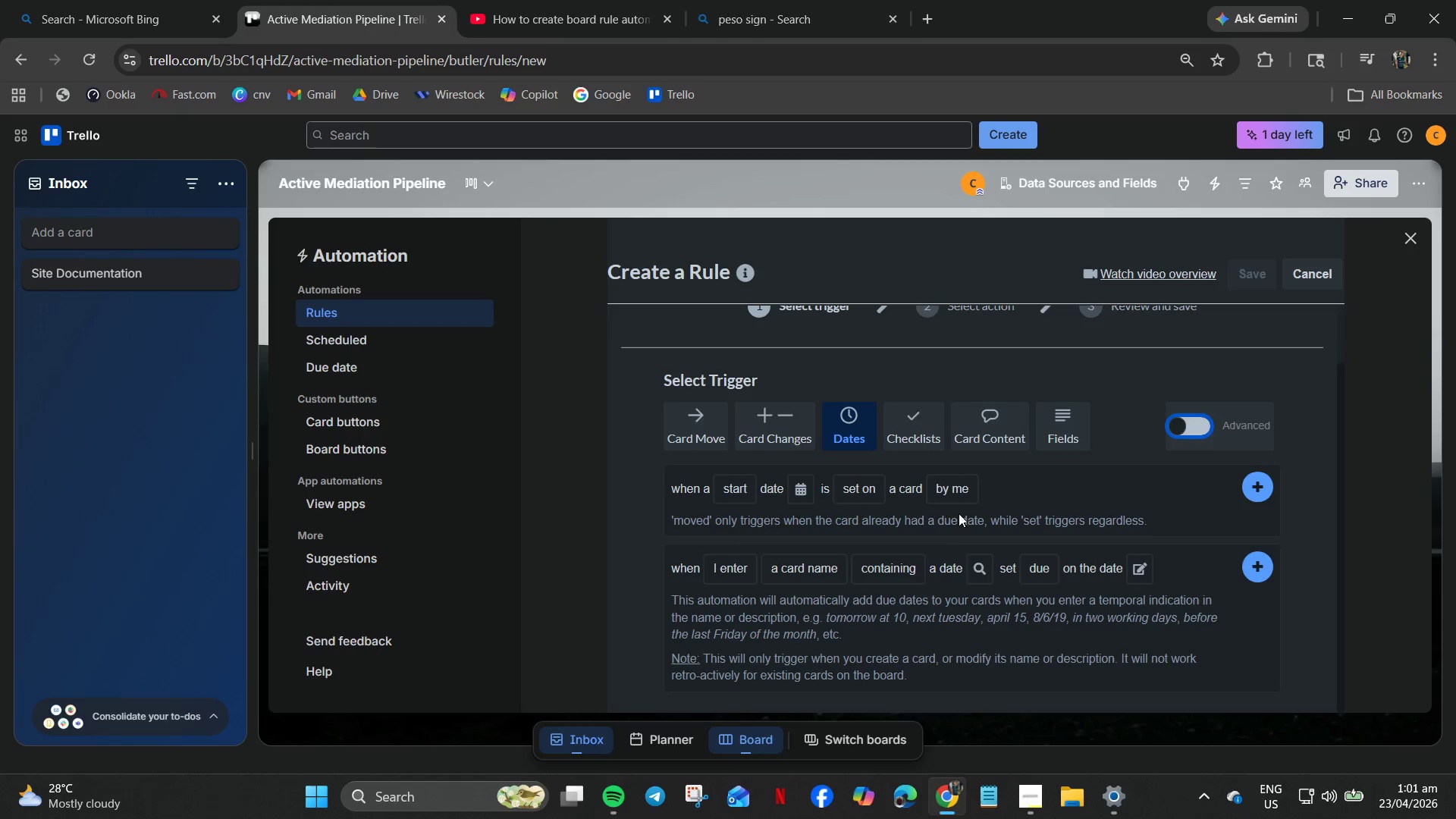 
scroll: coordinate [957, 516], scroll_direction: down, amount: 3.0
 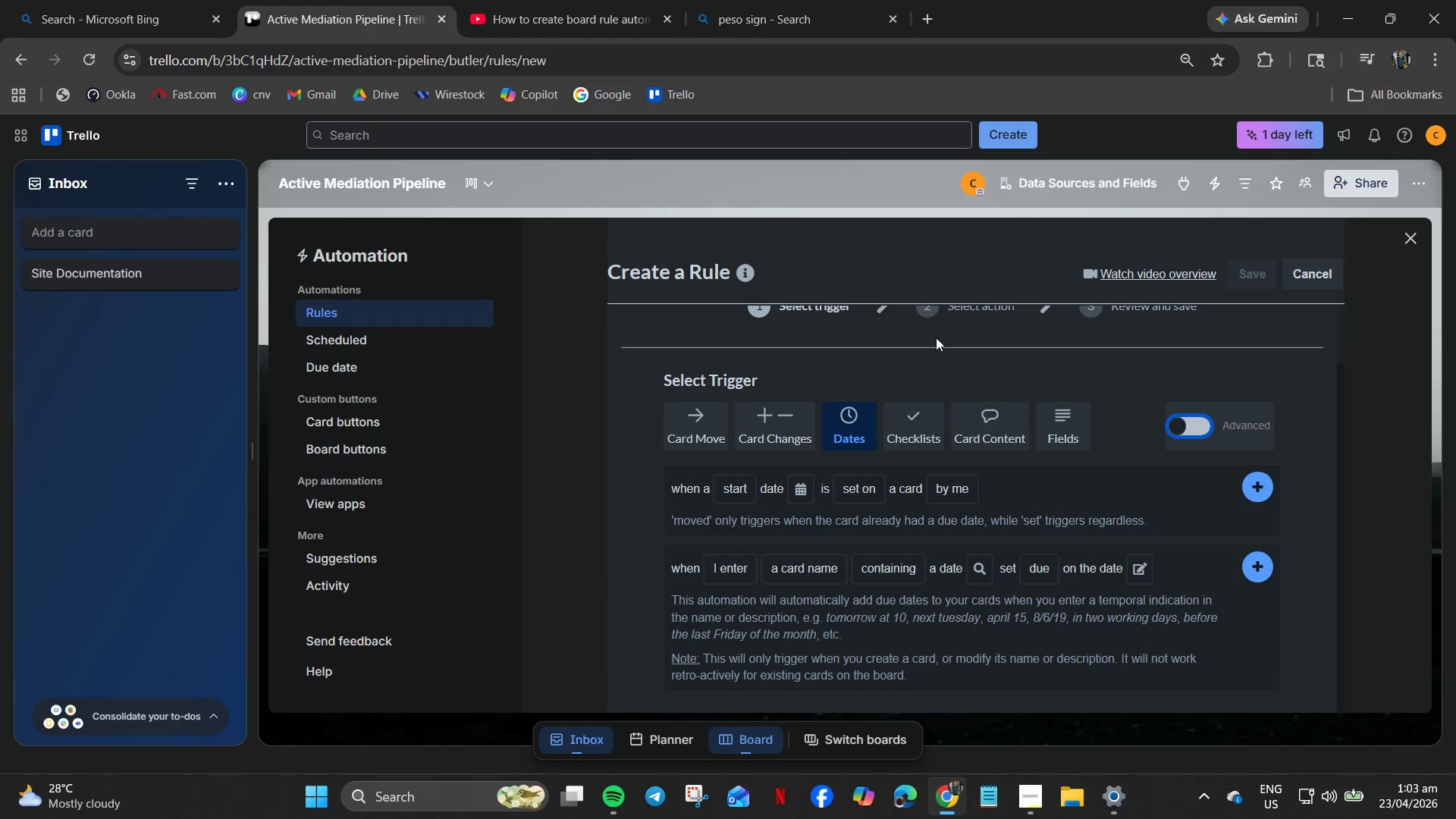 
wait(101.67)
 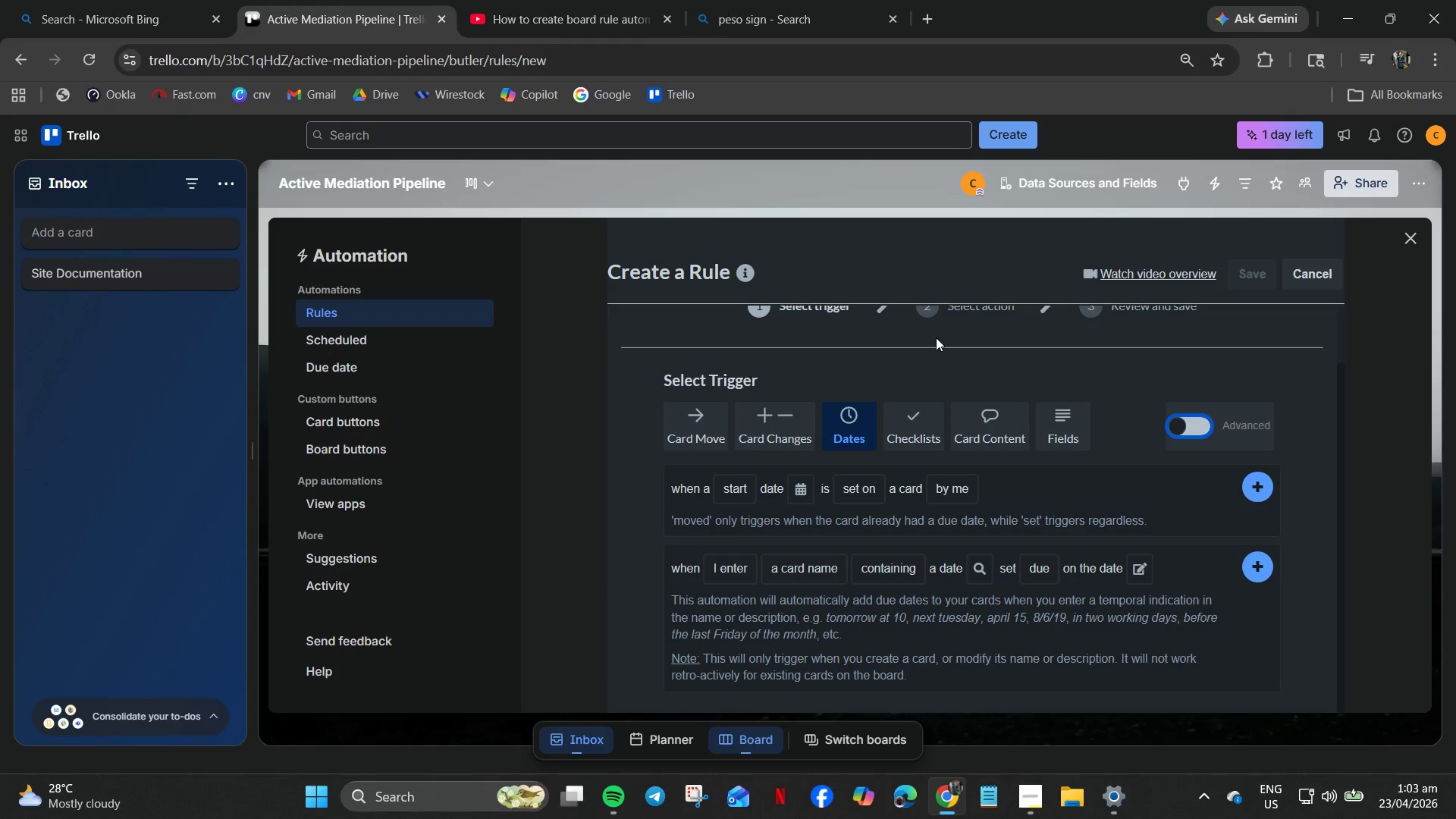 
left_click([700, 431])
 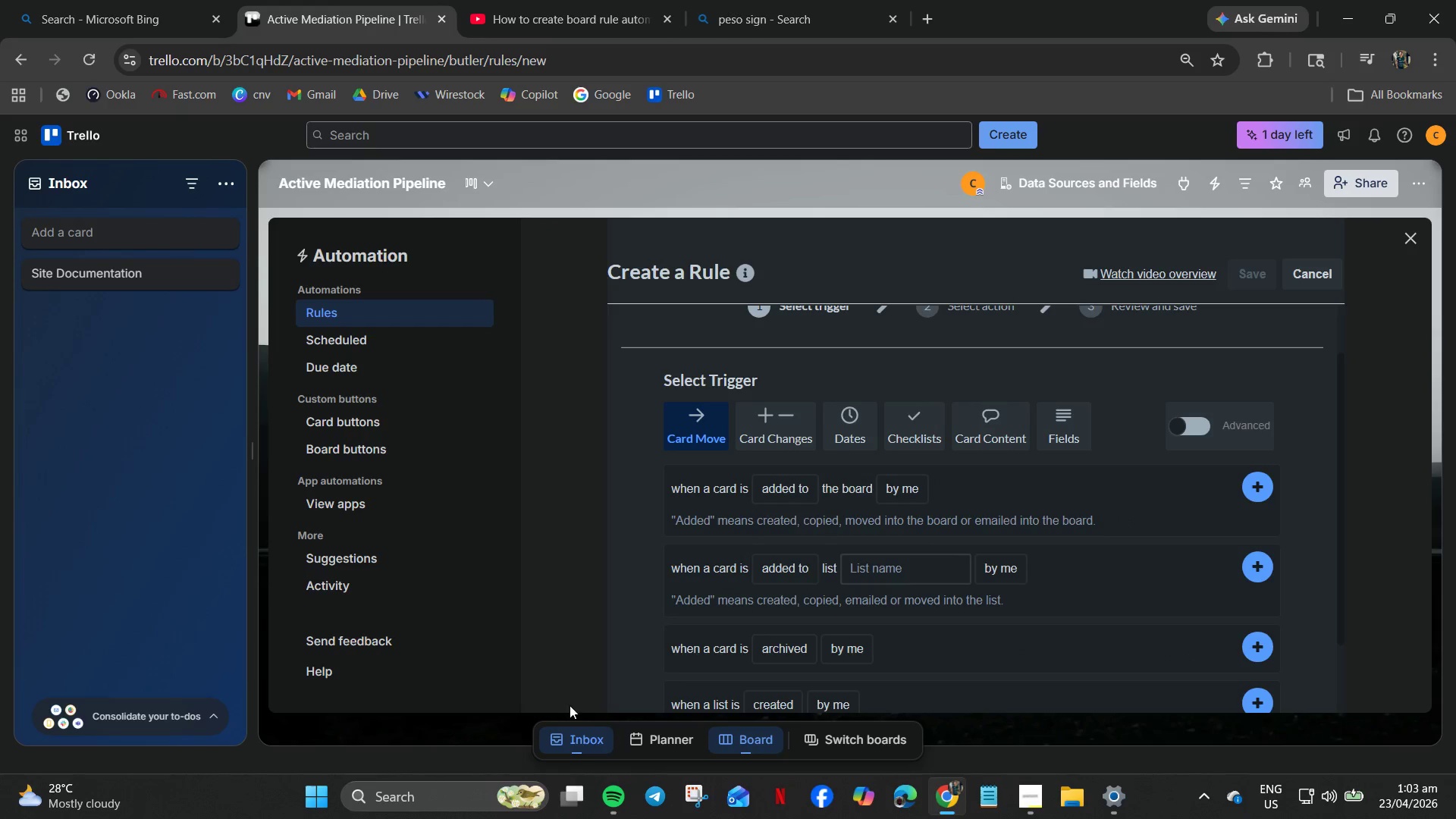 
wait(5.87)
 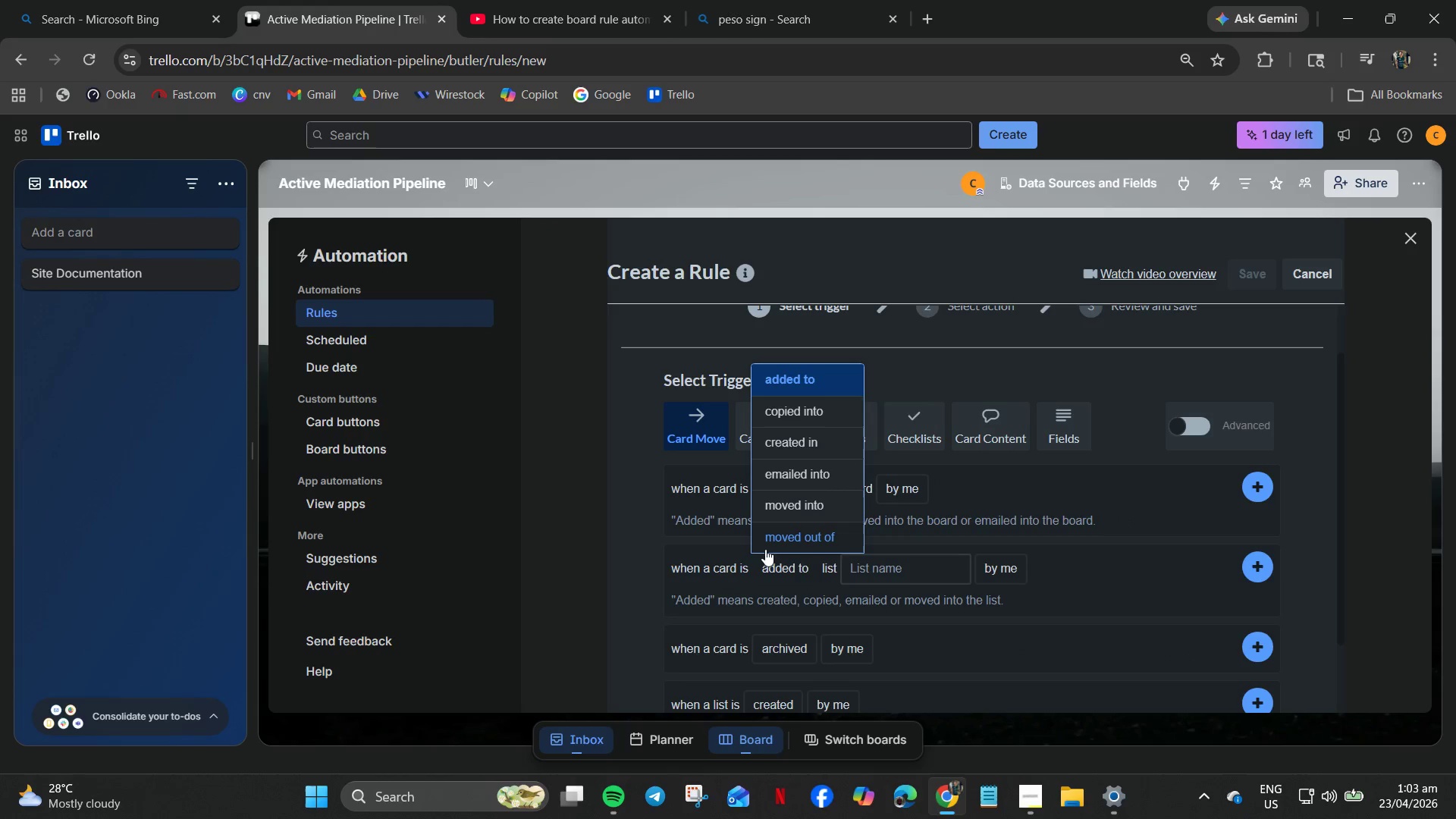 
mouse_move([787, 500])
 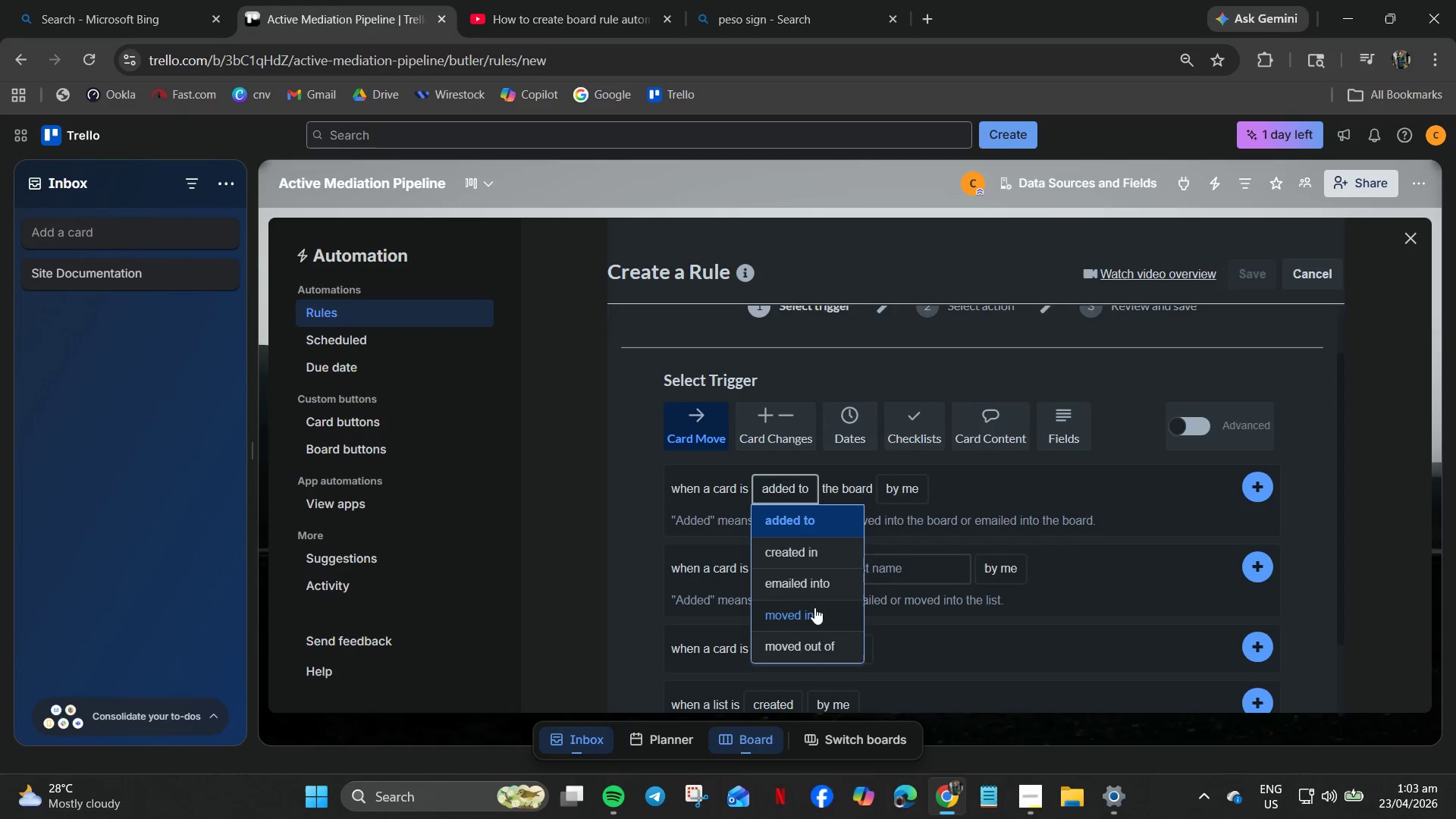 
scroll: coordinate [814, 623], scroll_direction: down, amount: 4.0
 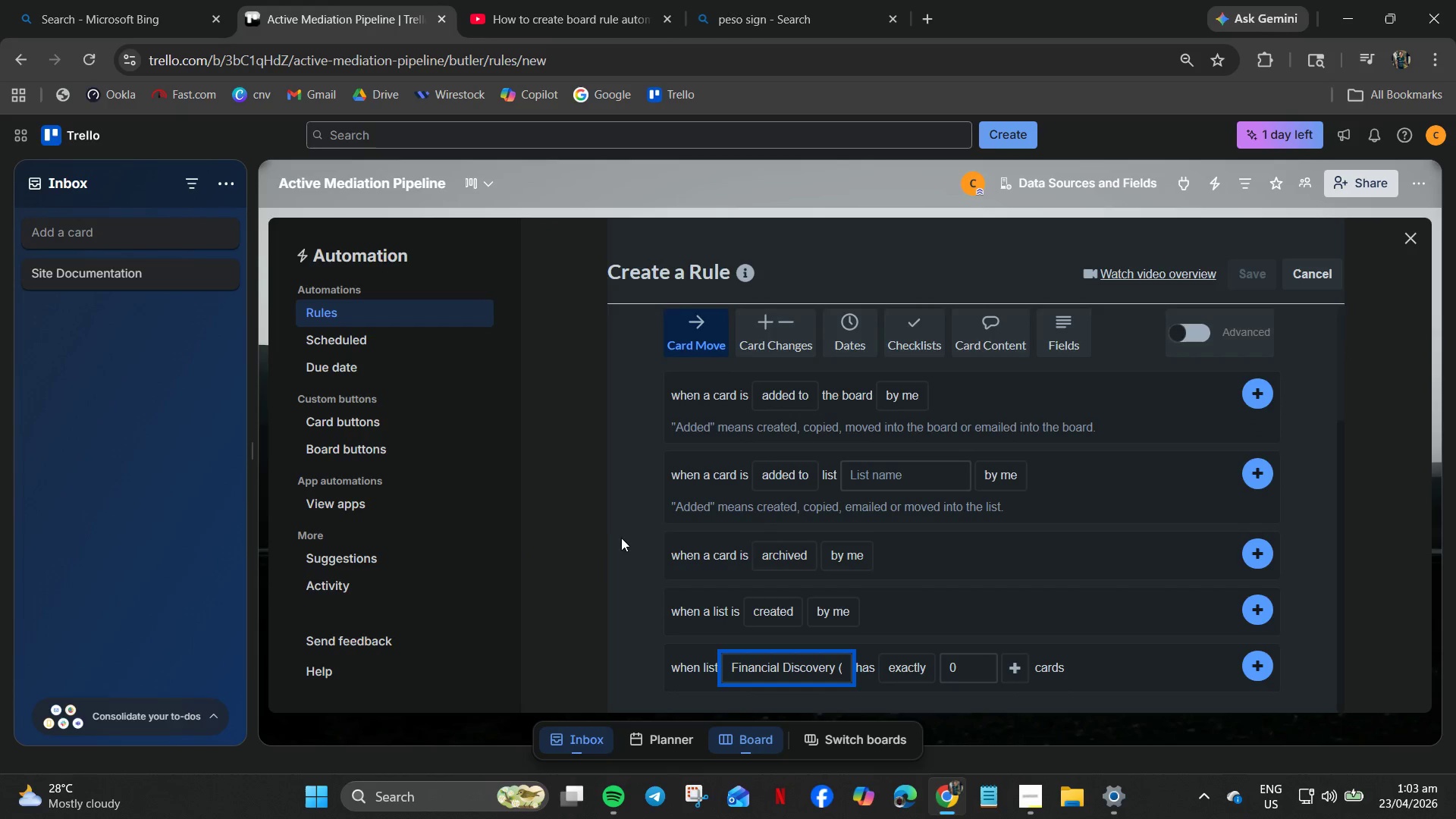 
mouse_move([799, 328])
 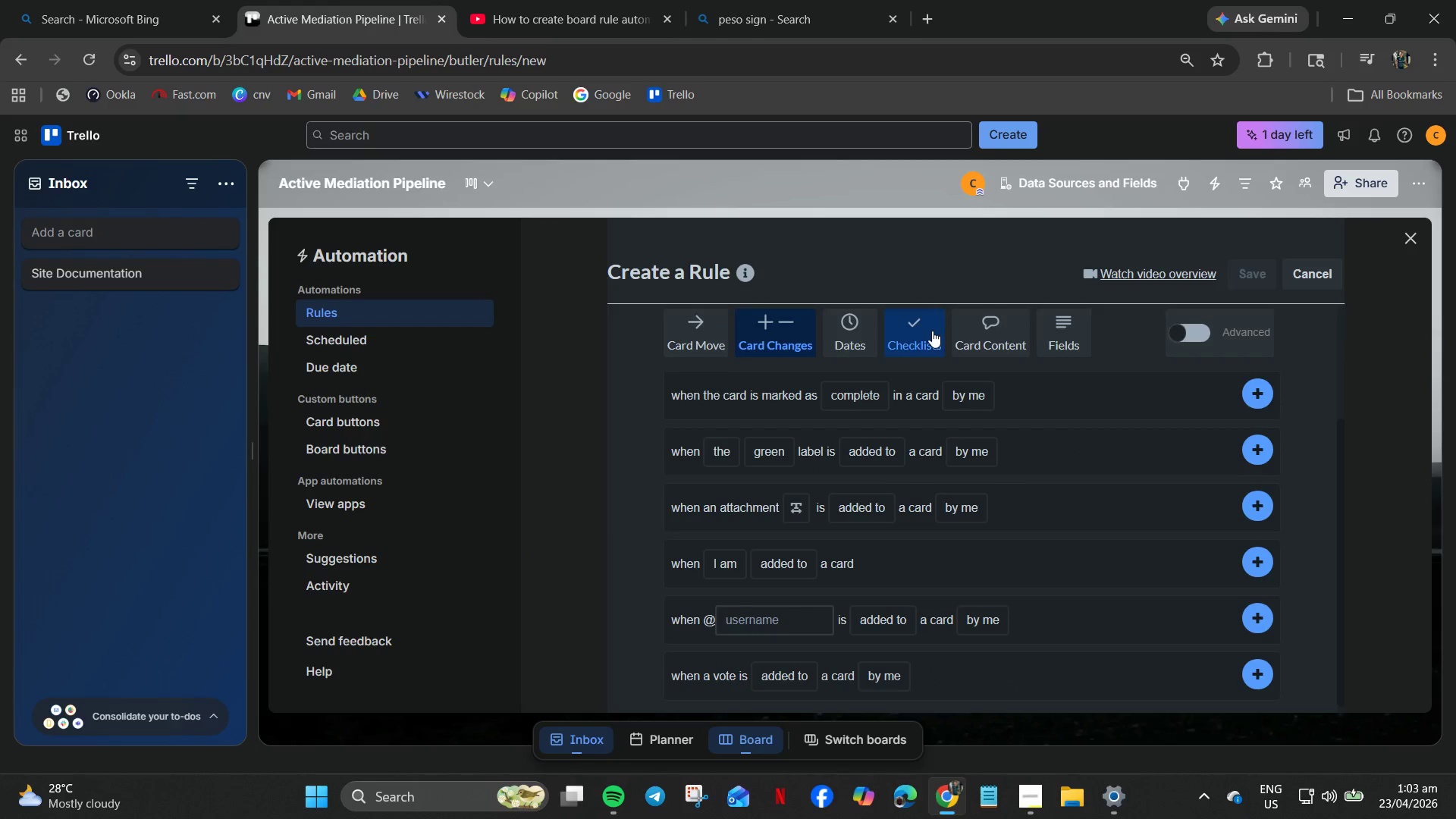 
left_click([932, 331])
 